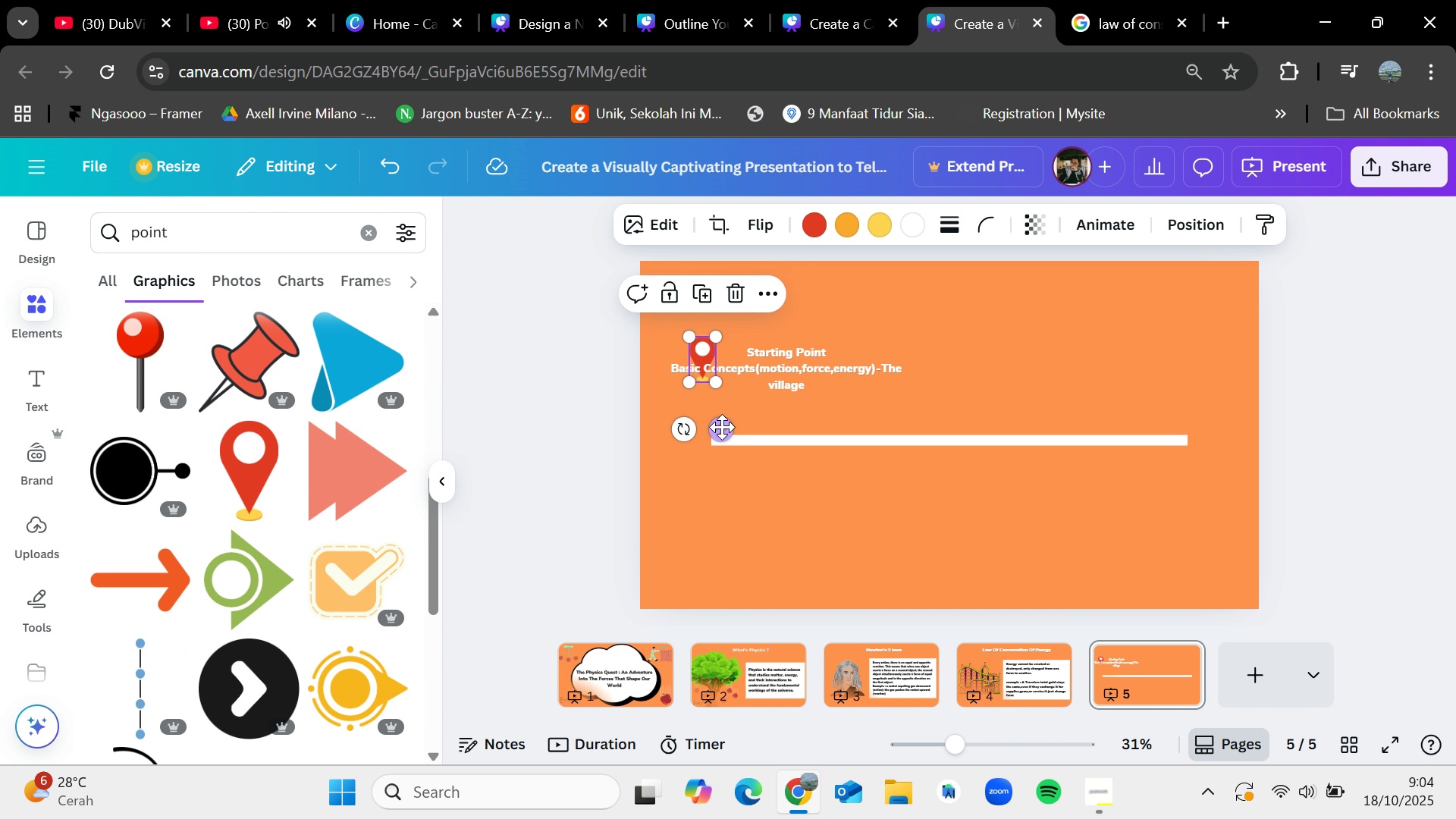 
left_click_drag(start_coordinate=[722, 430], to_coordinate=[780, 479])
 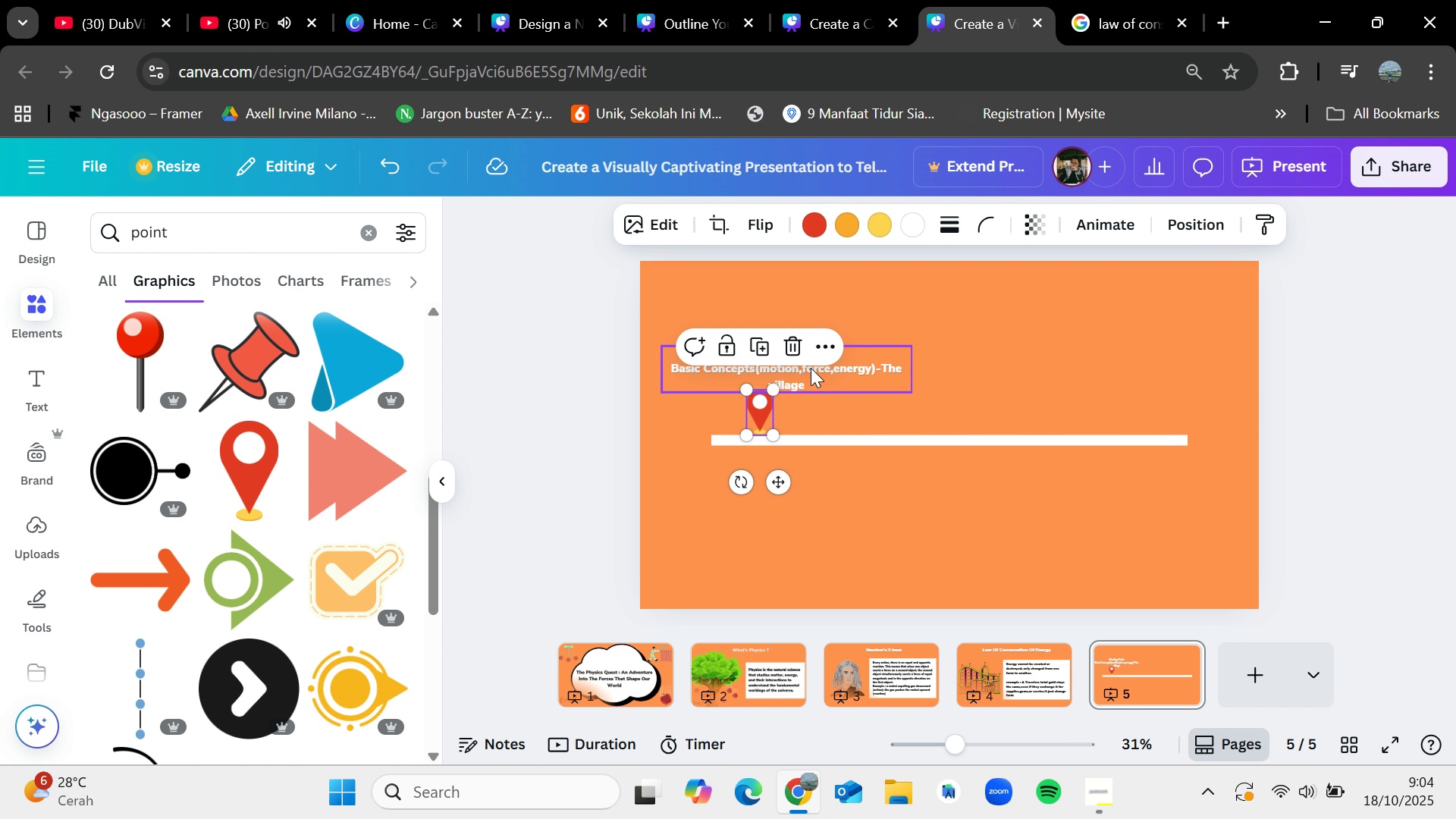 
left_click_drag(start_coordinate=[811, 368], to_coordinate=[783, 359])
 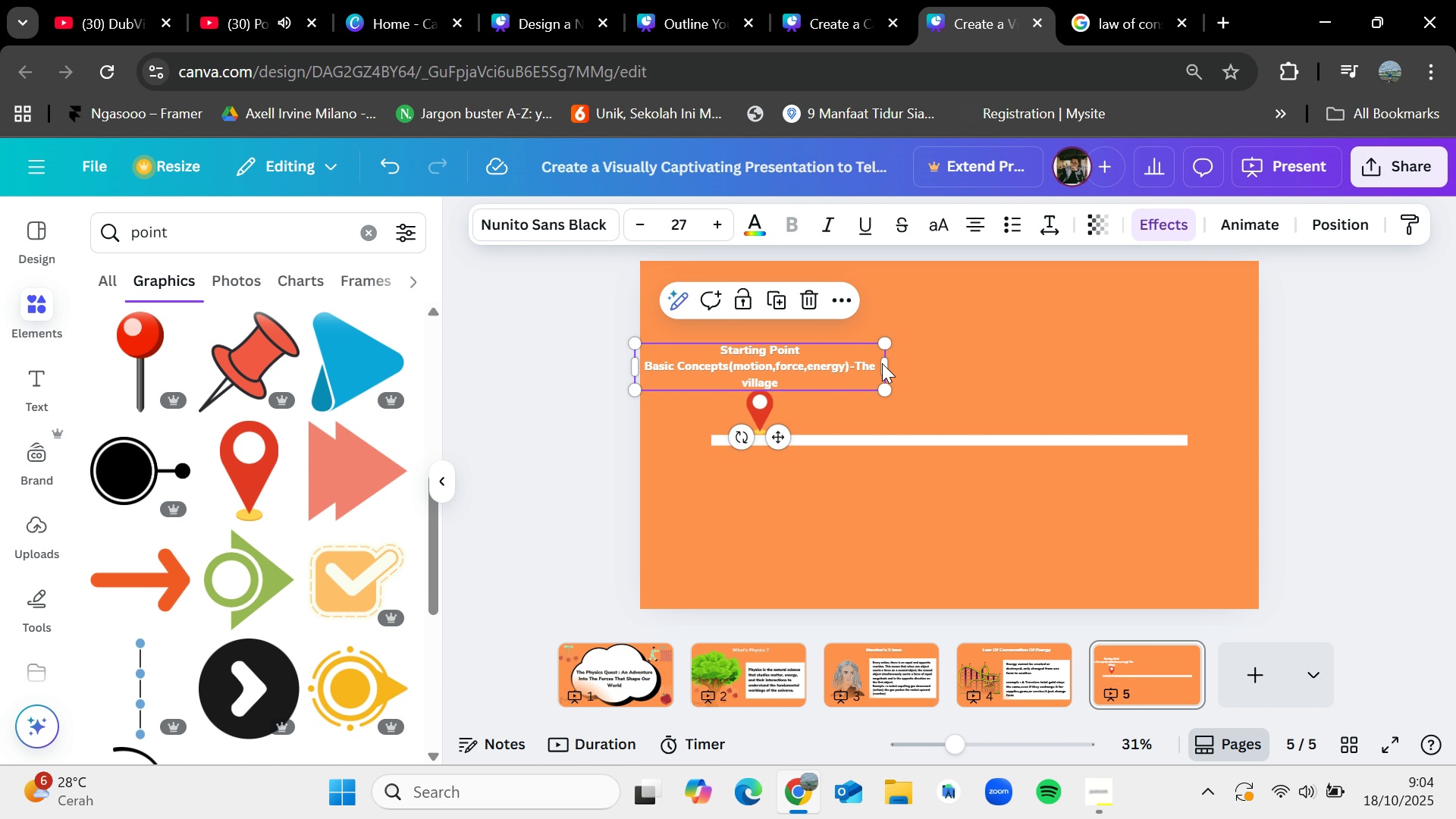 
left_click_drag(start_coordinate=[882, 363], to_coordinate=[866, 362])
 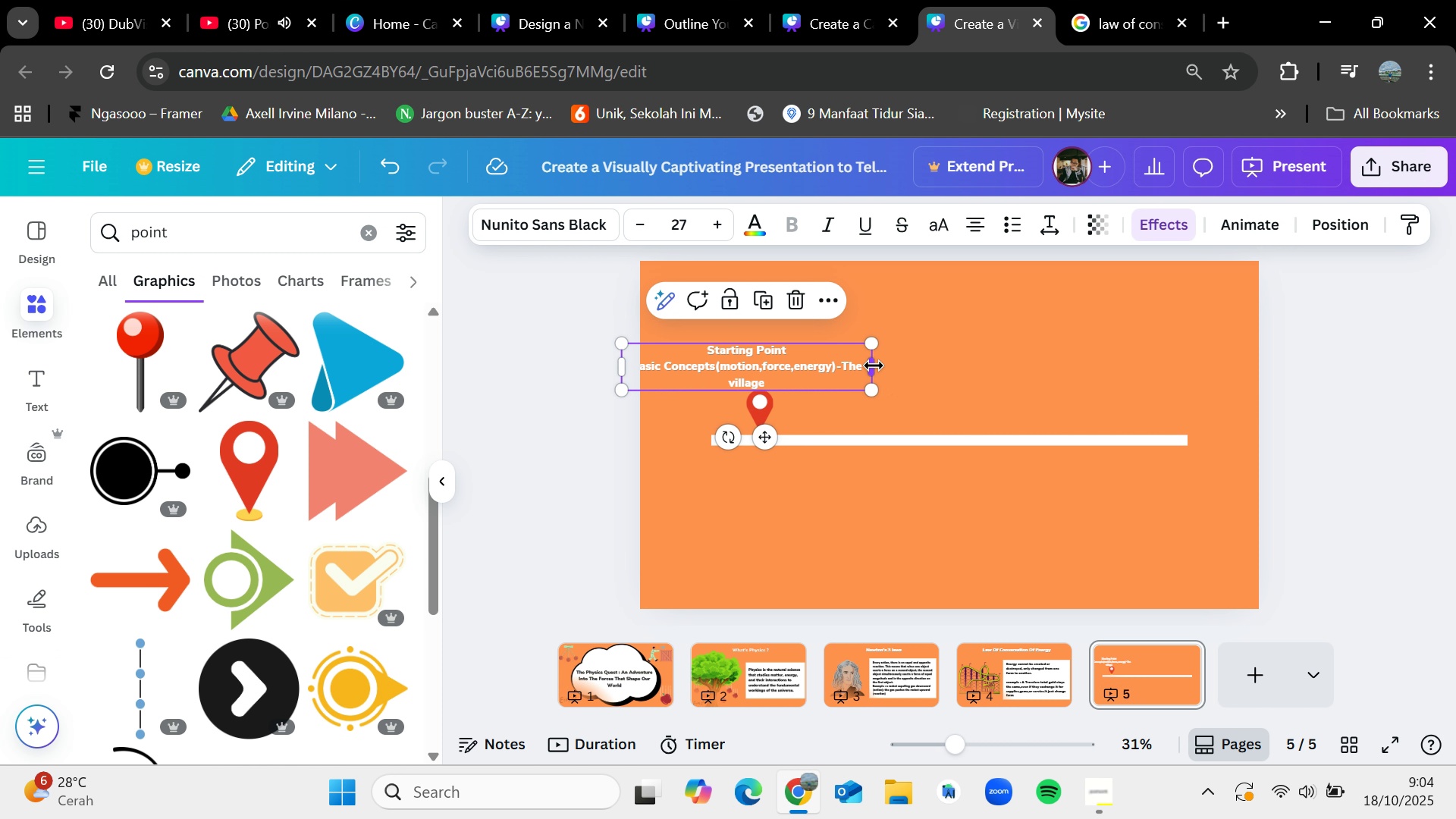 
left_click_drag(start_coordinate=[874, 366], to_coordinate=[840, 358])
 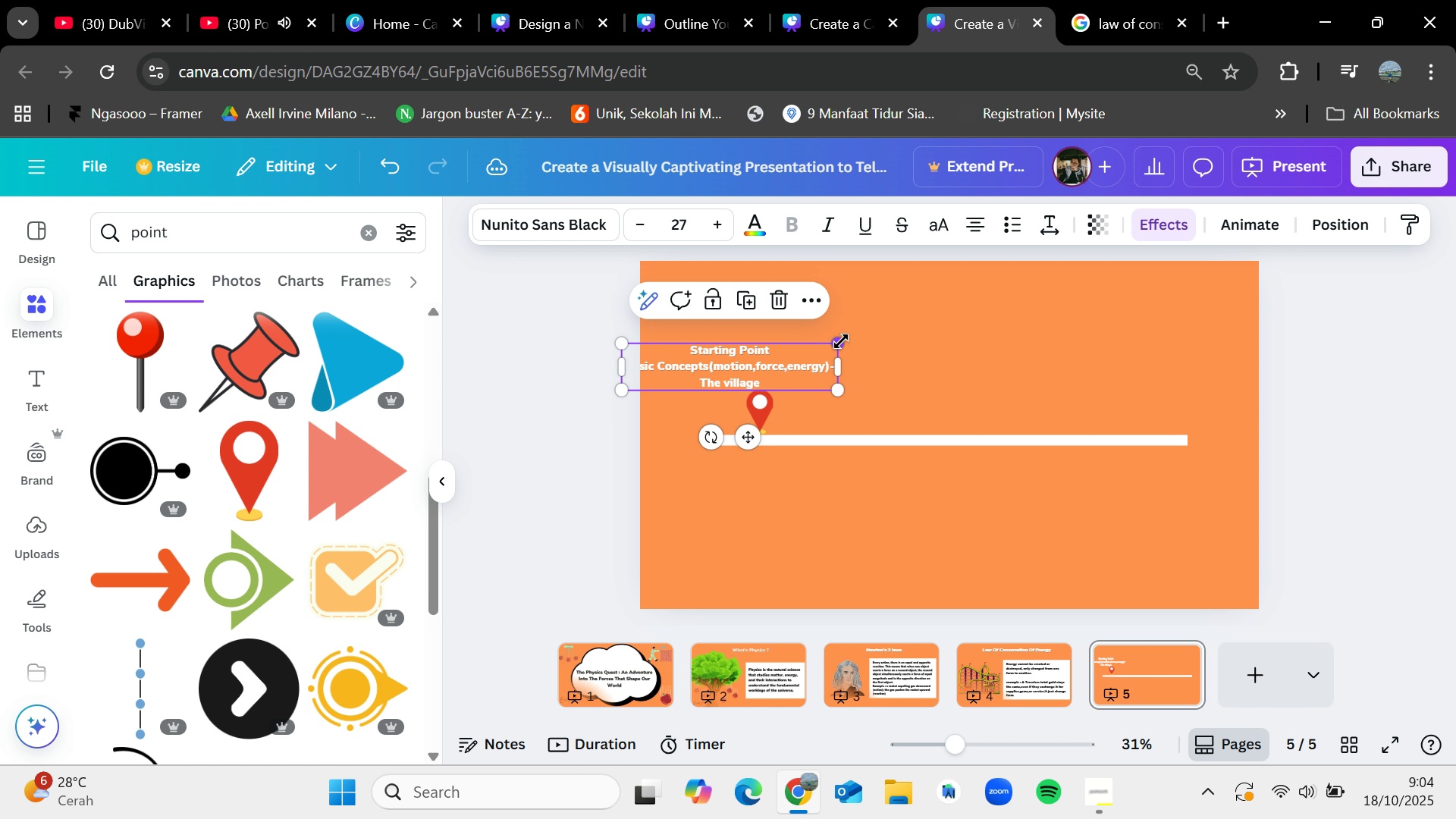 
left_click_drag(start_coordinate=[841, 341], to_coordinate=[845, 341])
 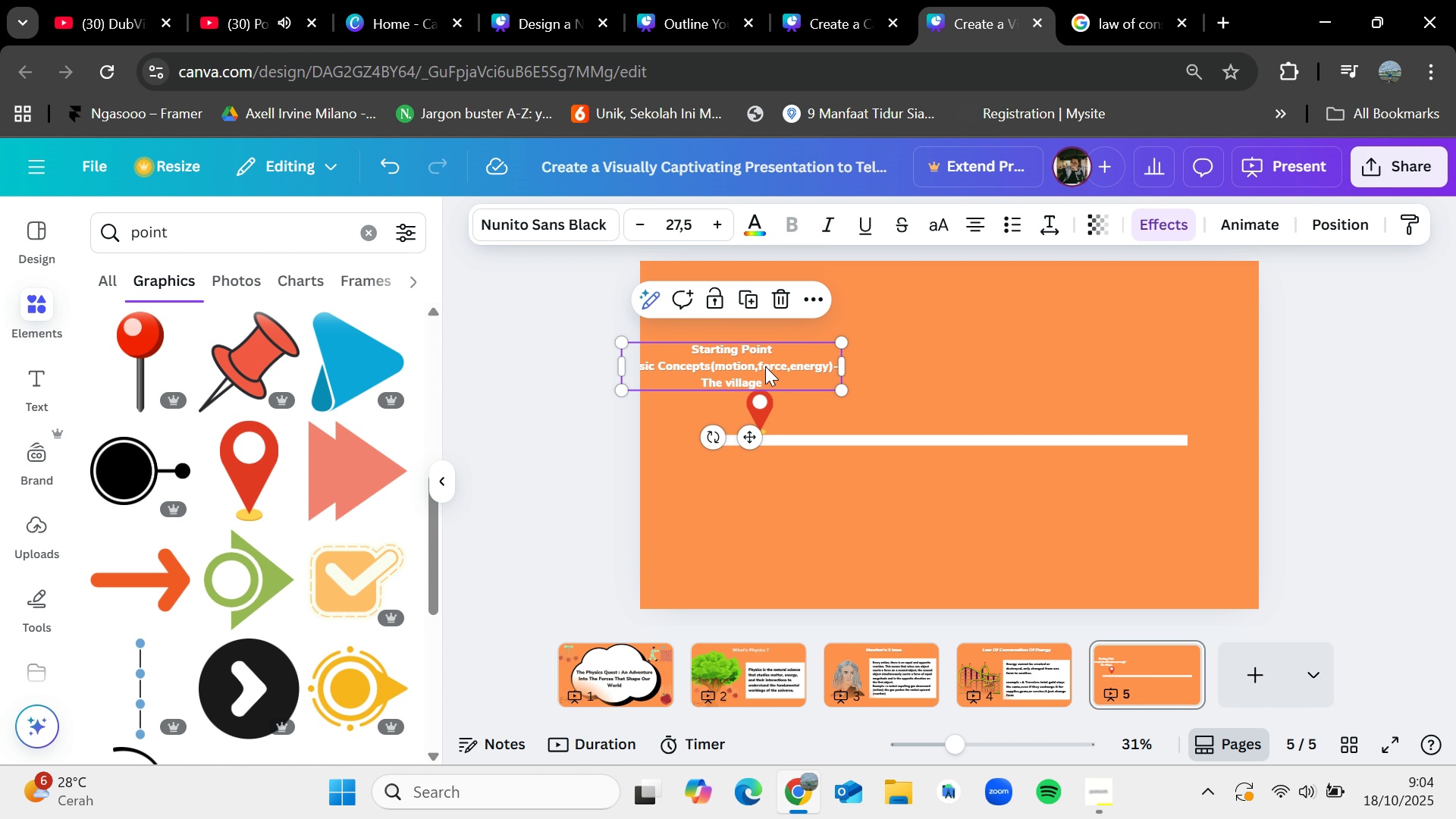 
left_click_drag(start_coordinate=[765, 366], to_coordinate=[801, 362])
 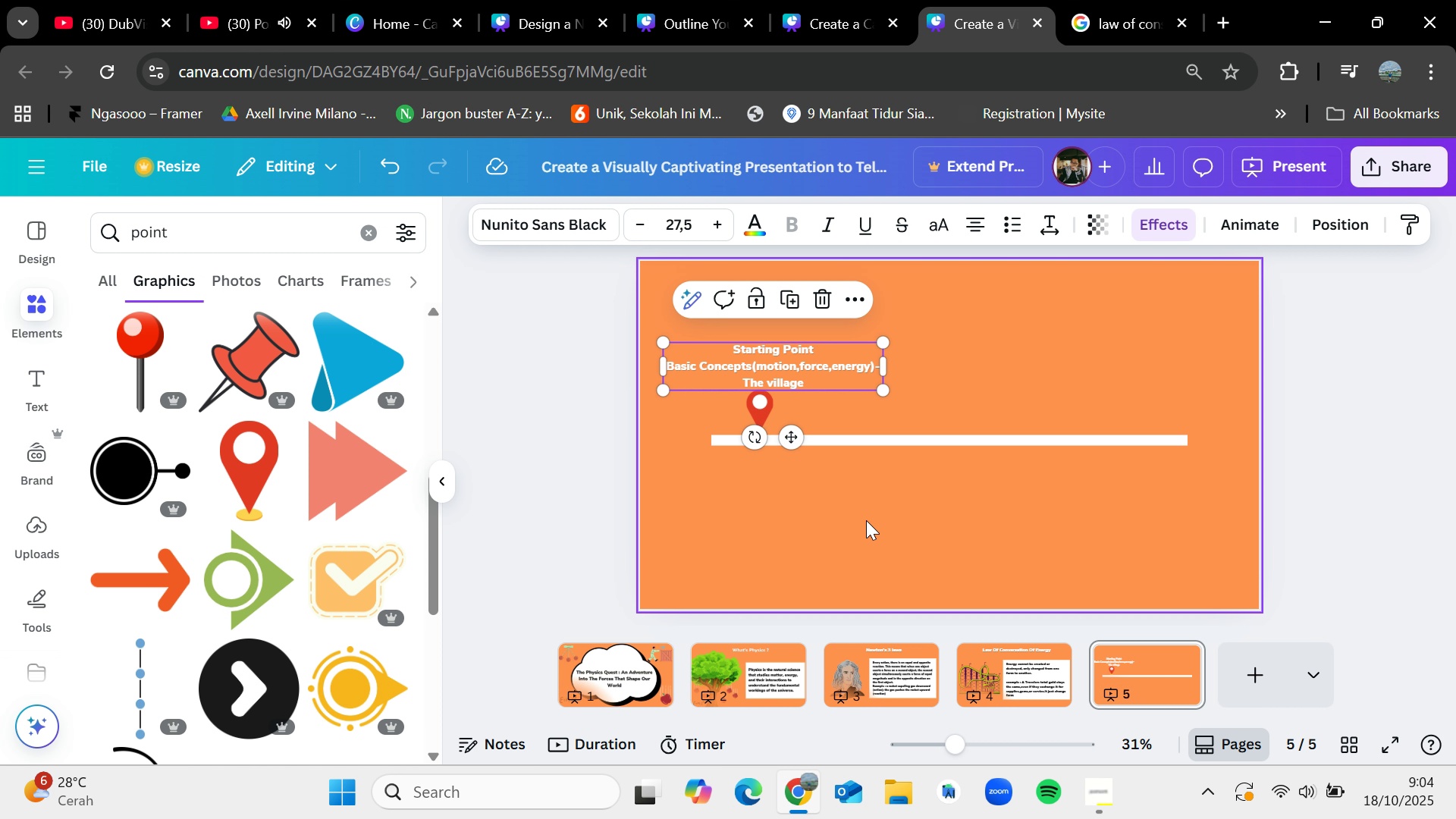 
left_click([866, 520])
 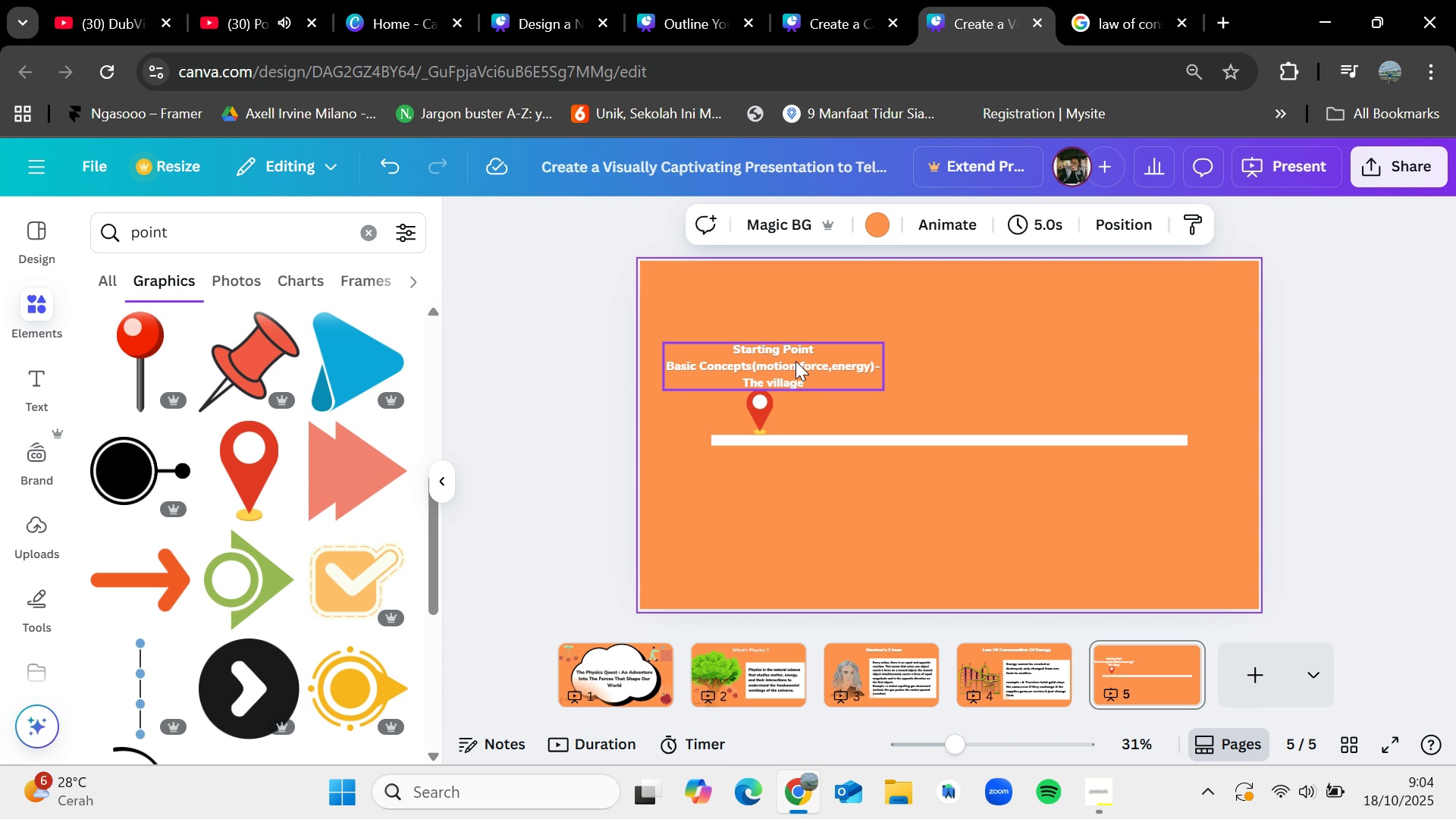 
left_click_drag(start_coordinate=[795, 361], to_coordinate=[792, 356])
 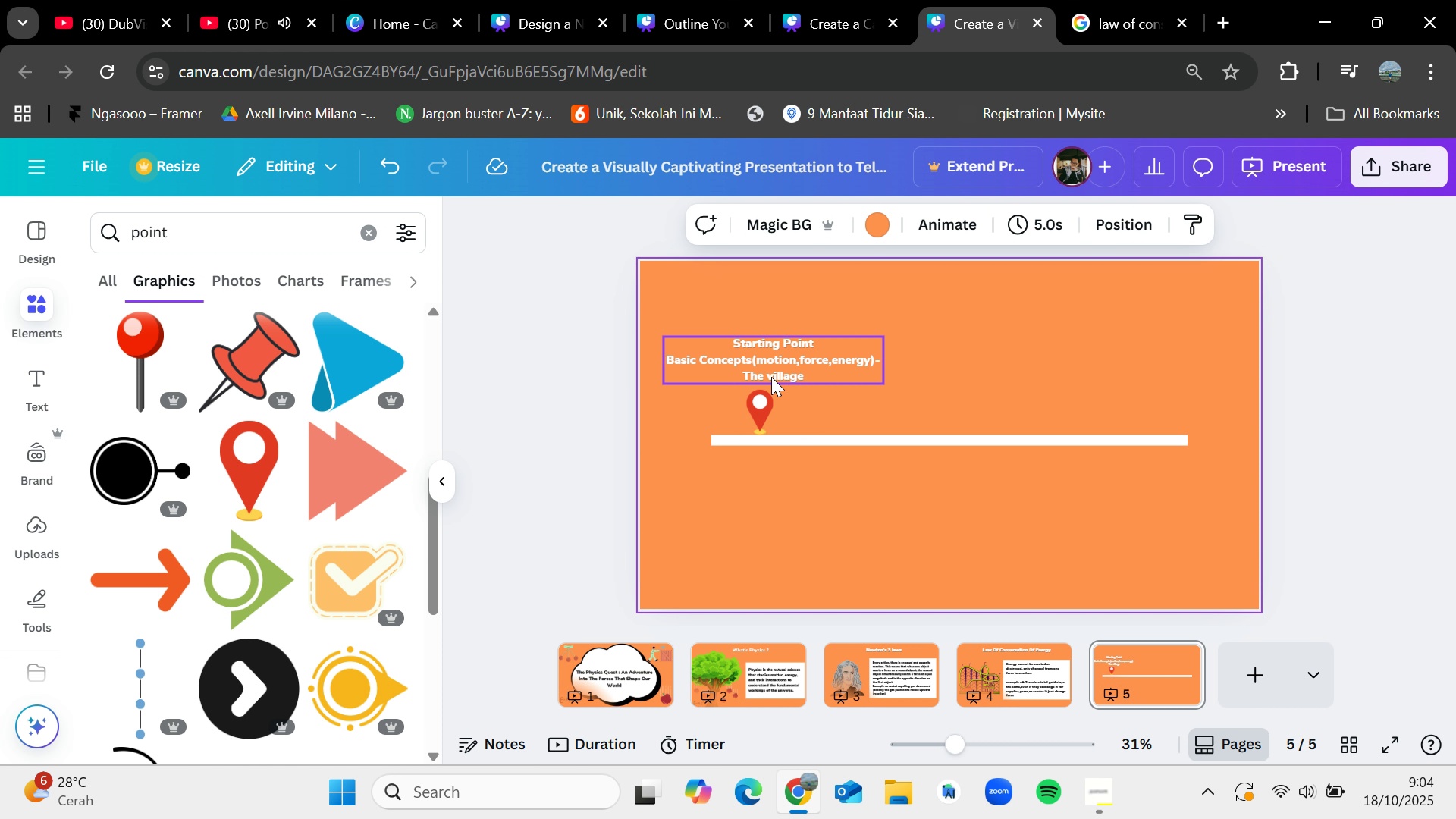 
left_click_drag(start_coordinate=[762, 406], to_coordinate=[773, 407])
 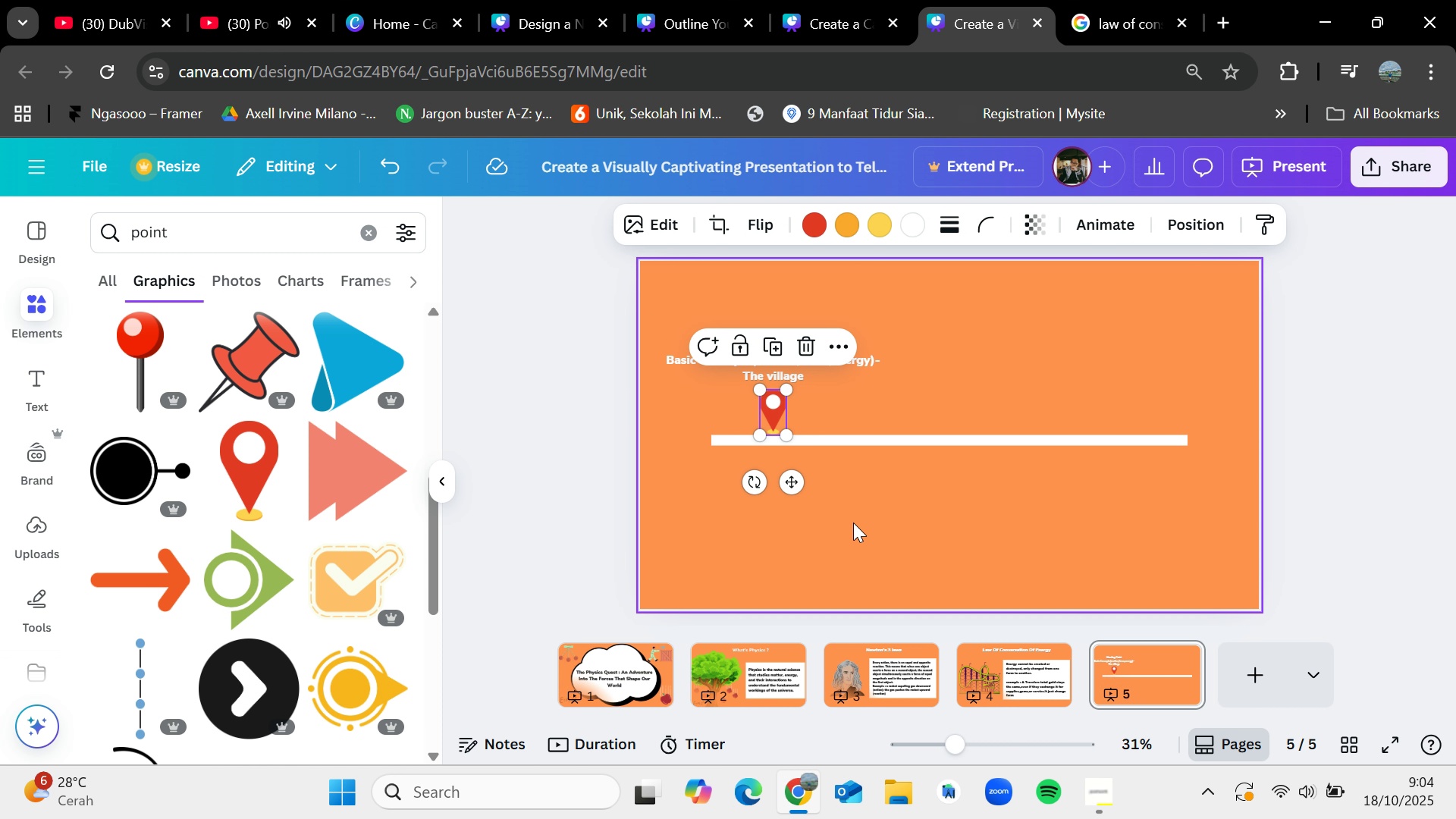 
left_click([853, 522])
 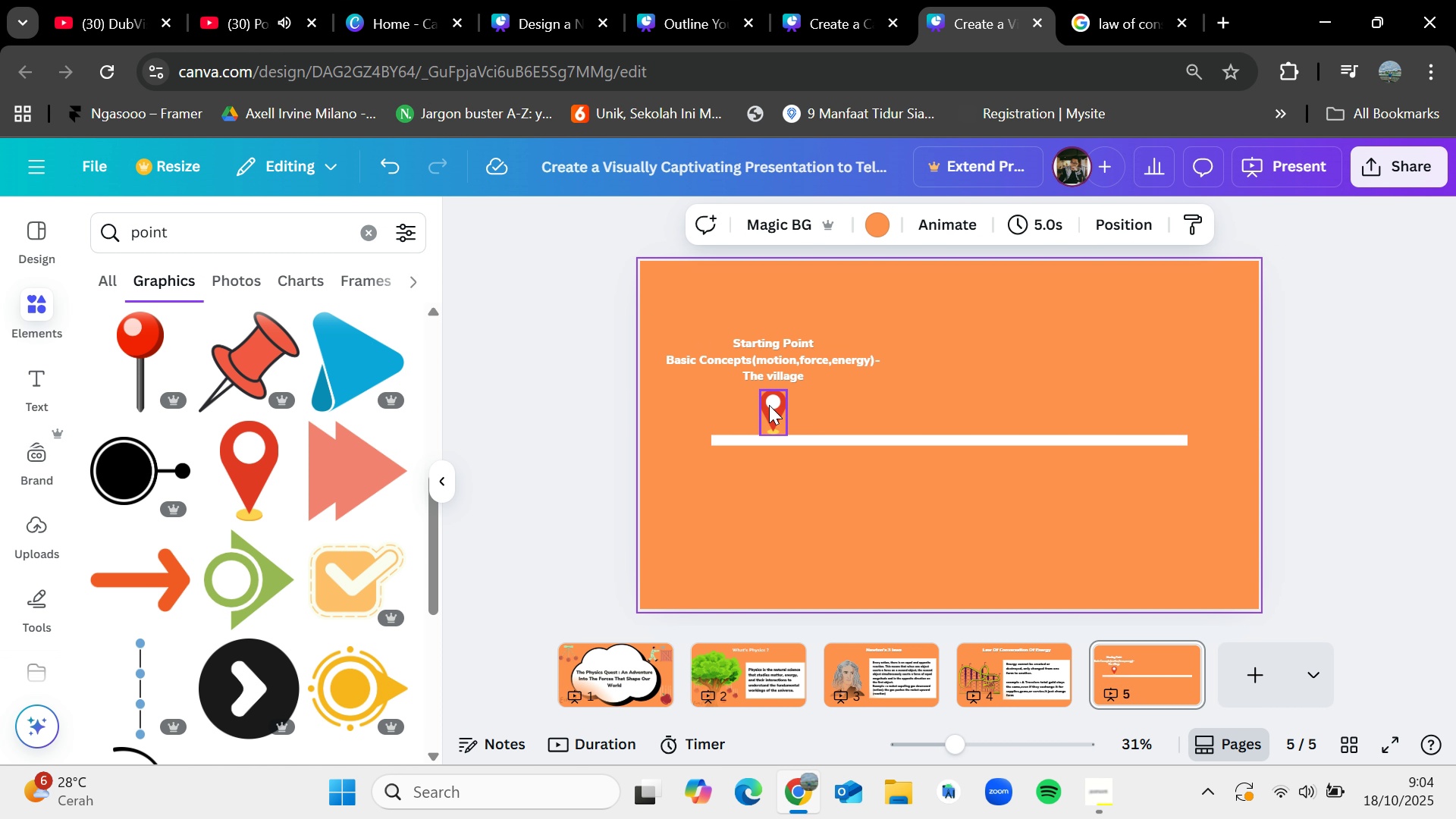 
left_click([769, 404])
 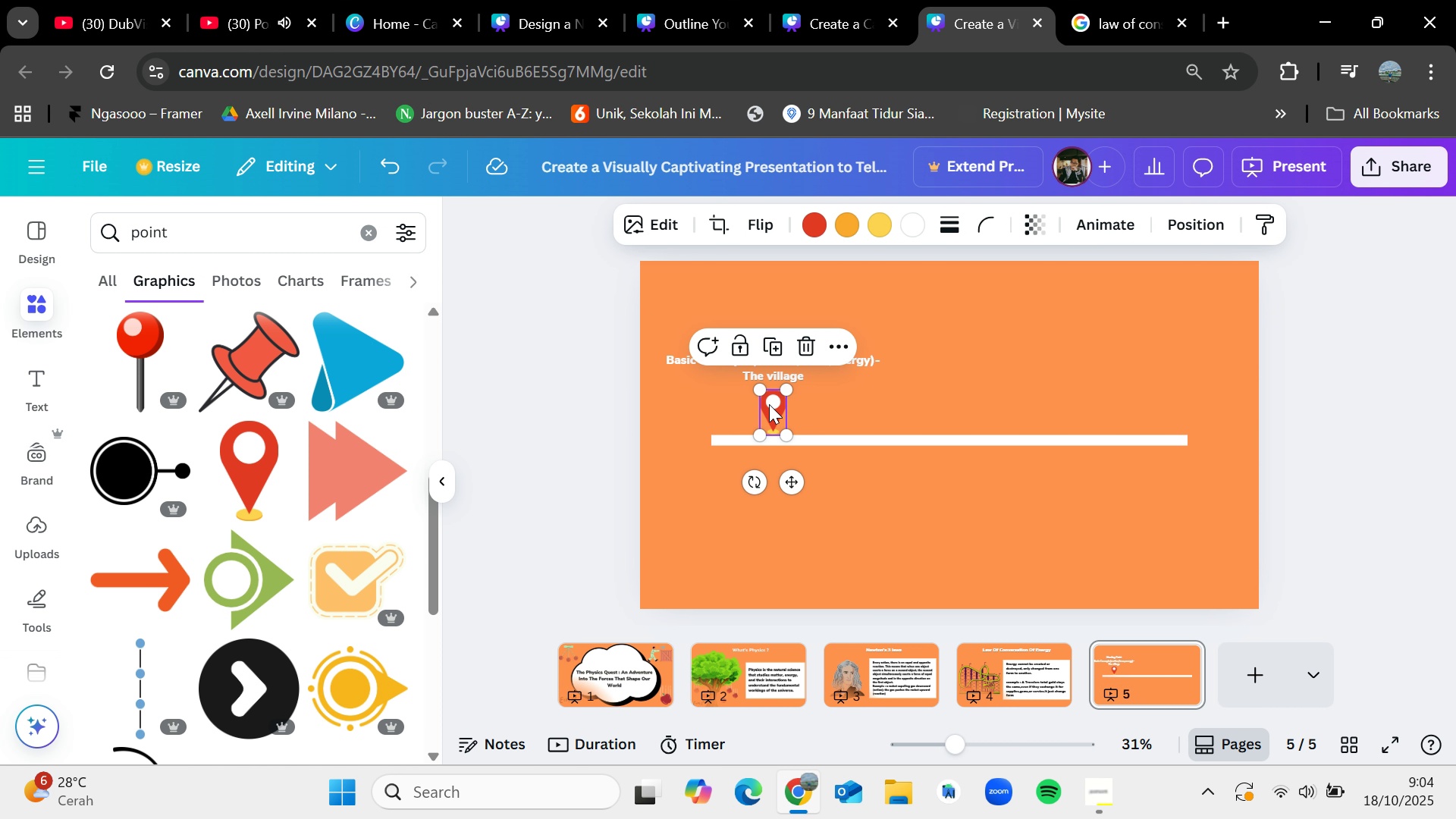 
key(Control+C)
 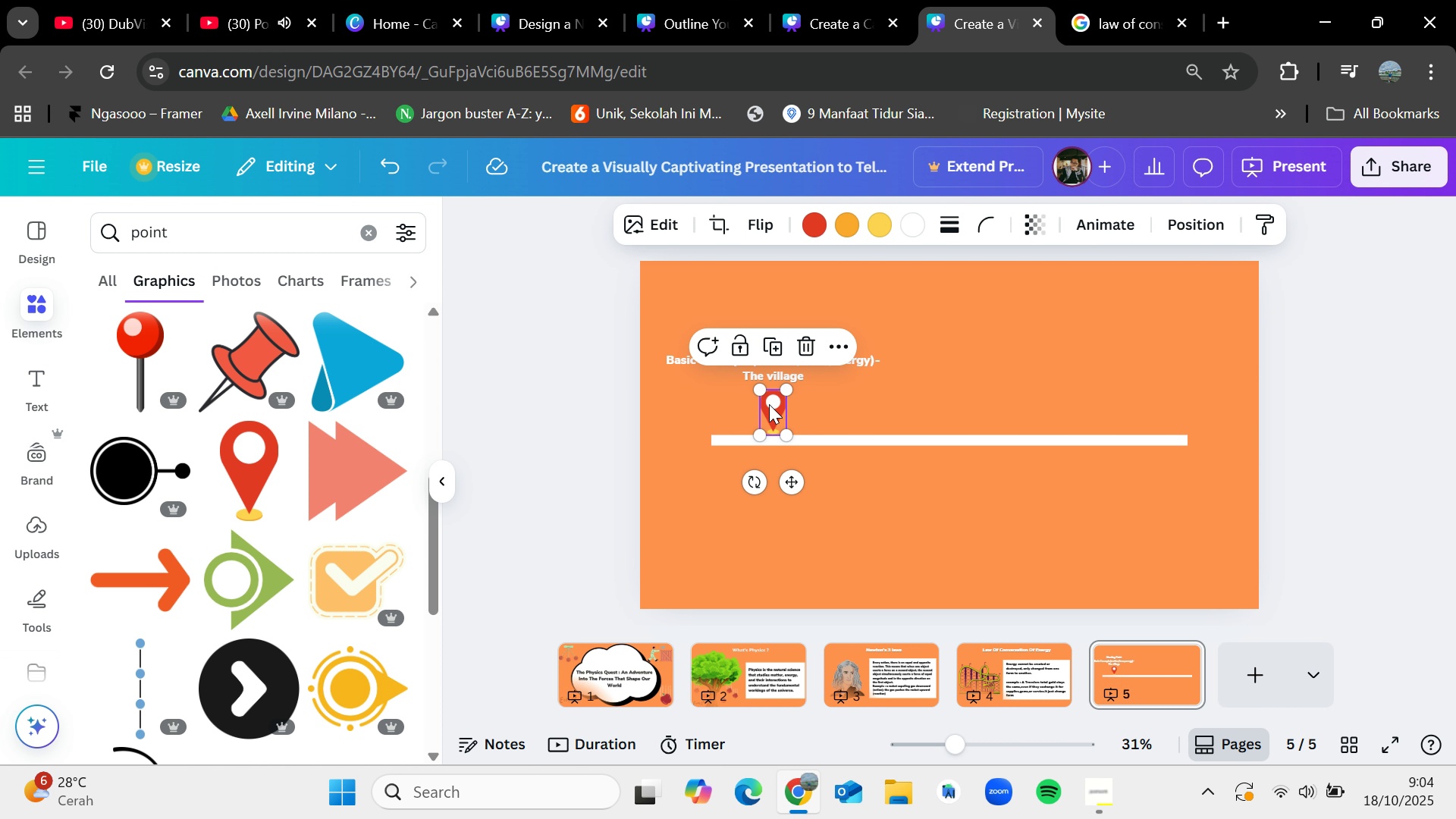 
key(Control+V)
 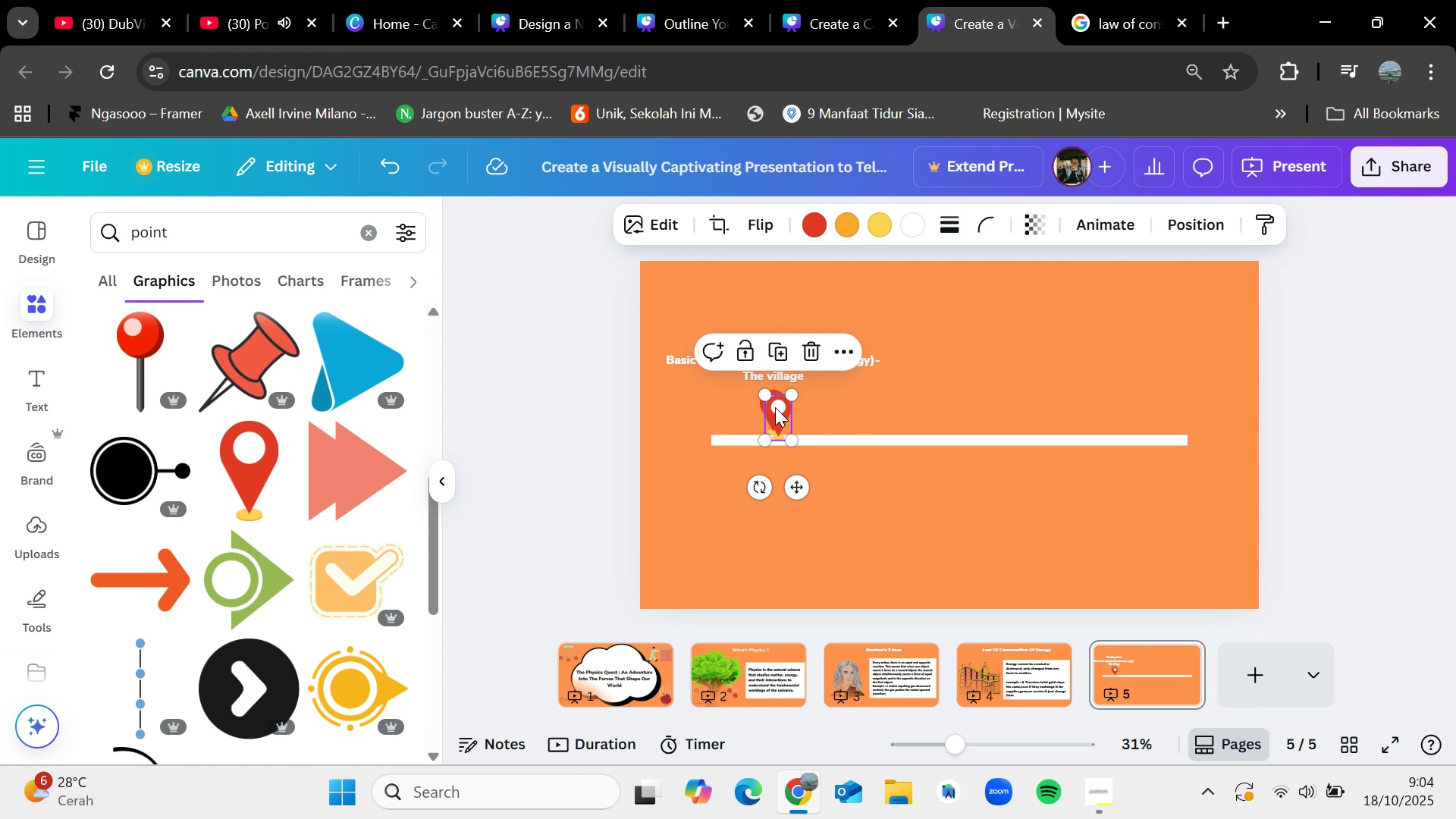 
left_click_drag(start_coordinate=[775, 407], to_coordinate=[847, 461])
 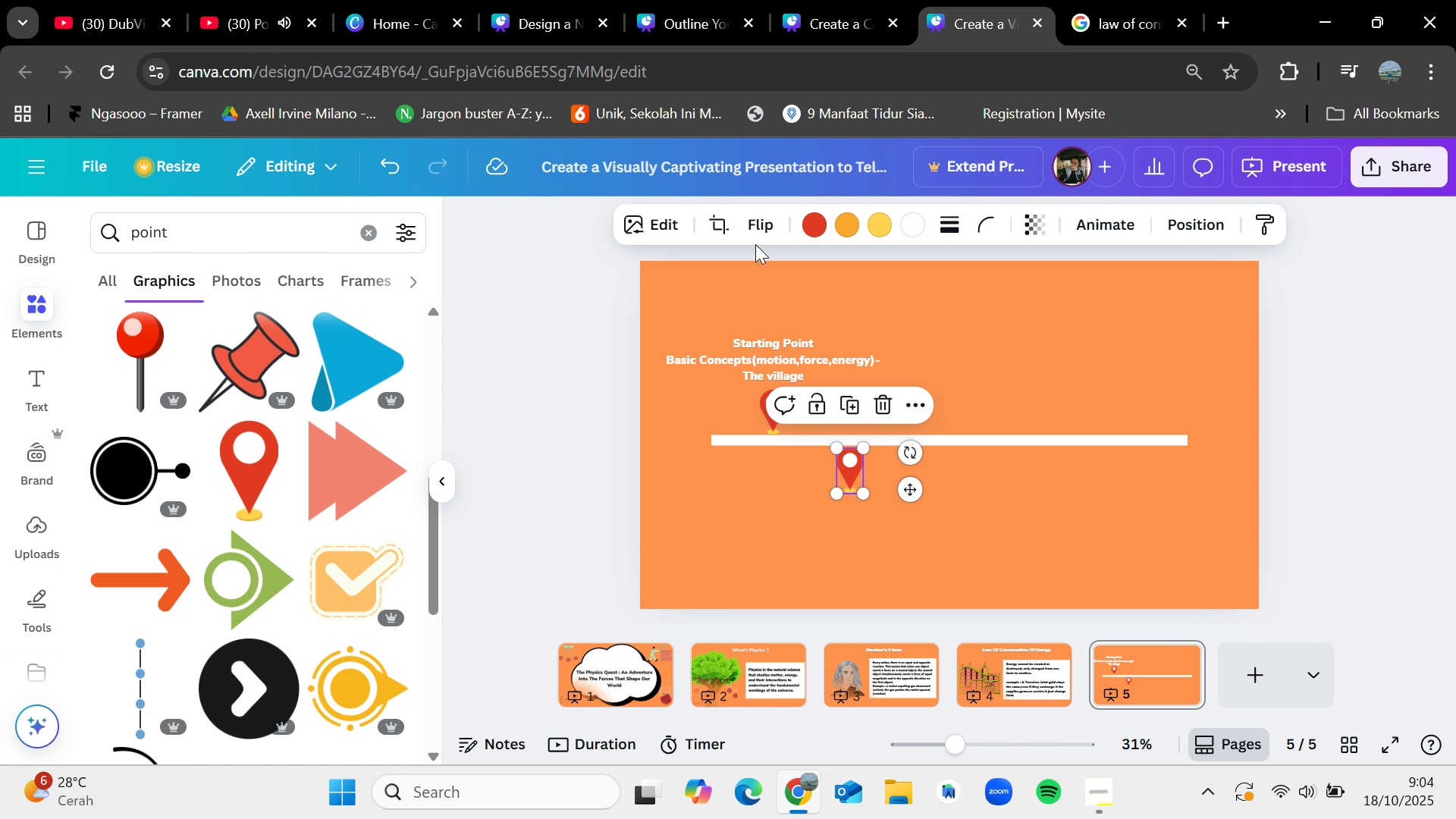 
left_click([753, 239])
 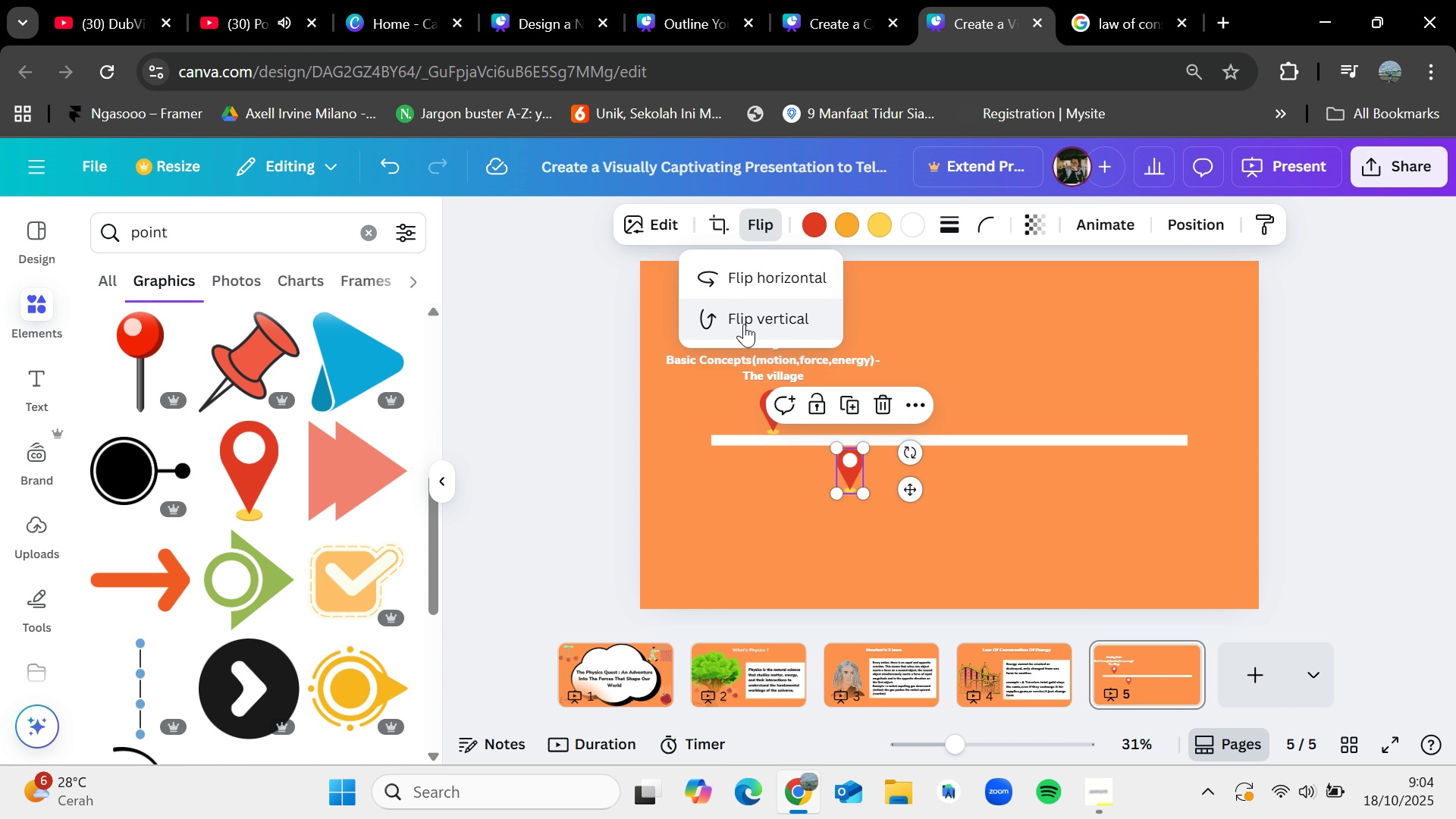 
left_click([744, 324])
 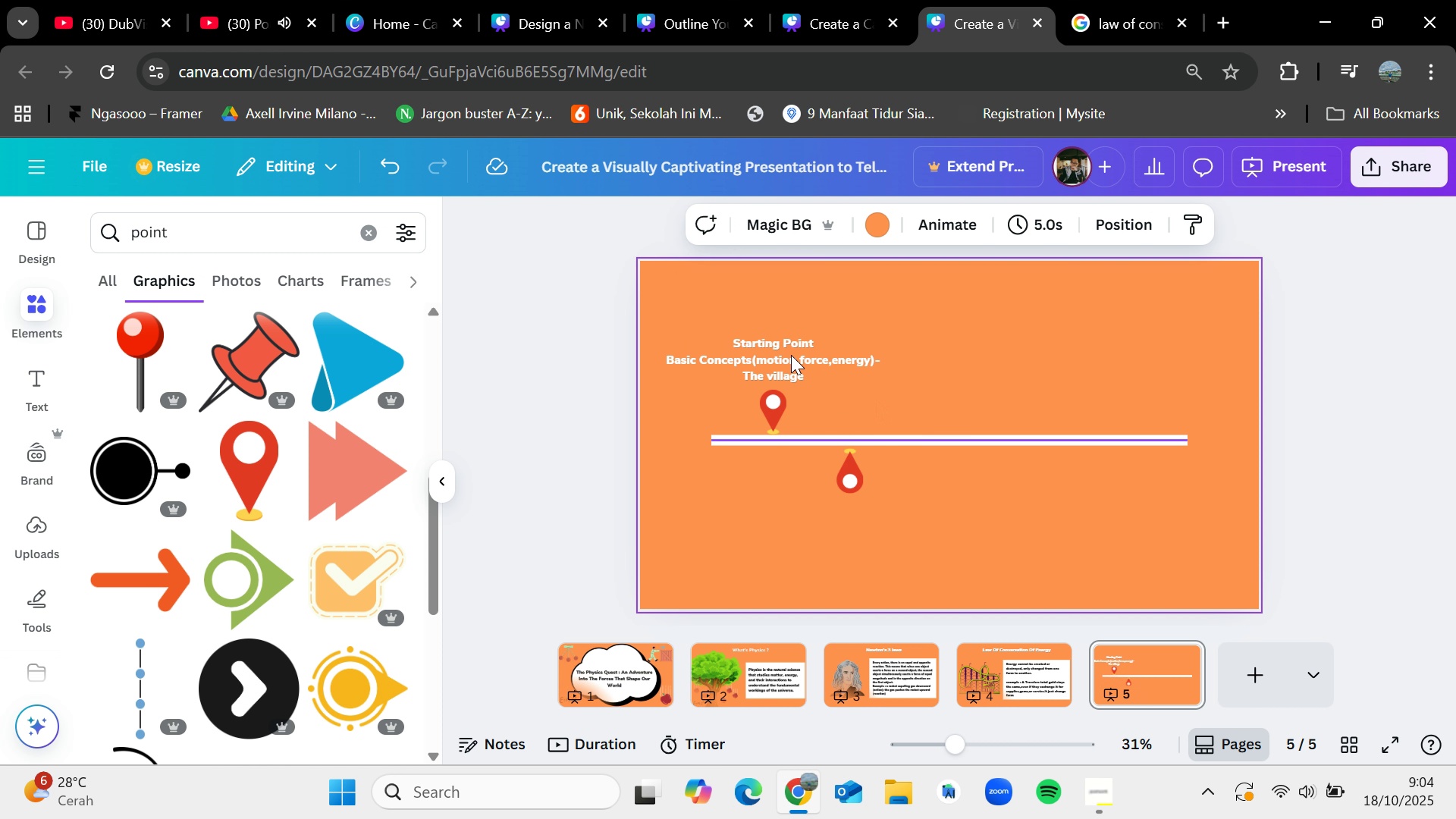 
left_click([770, 347])
 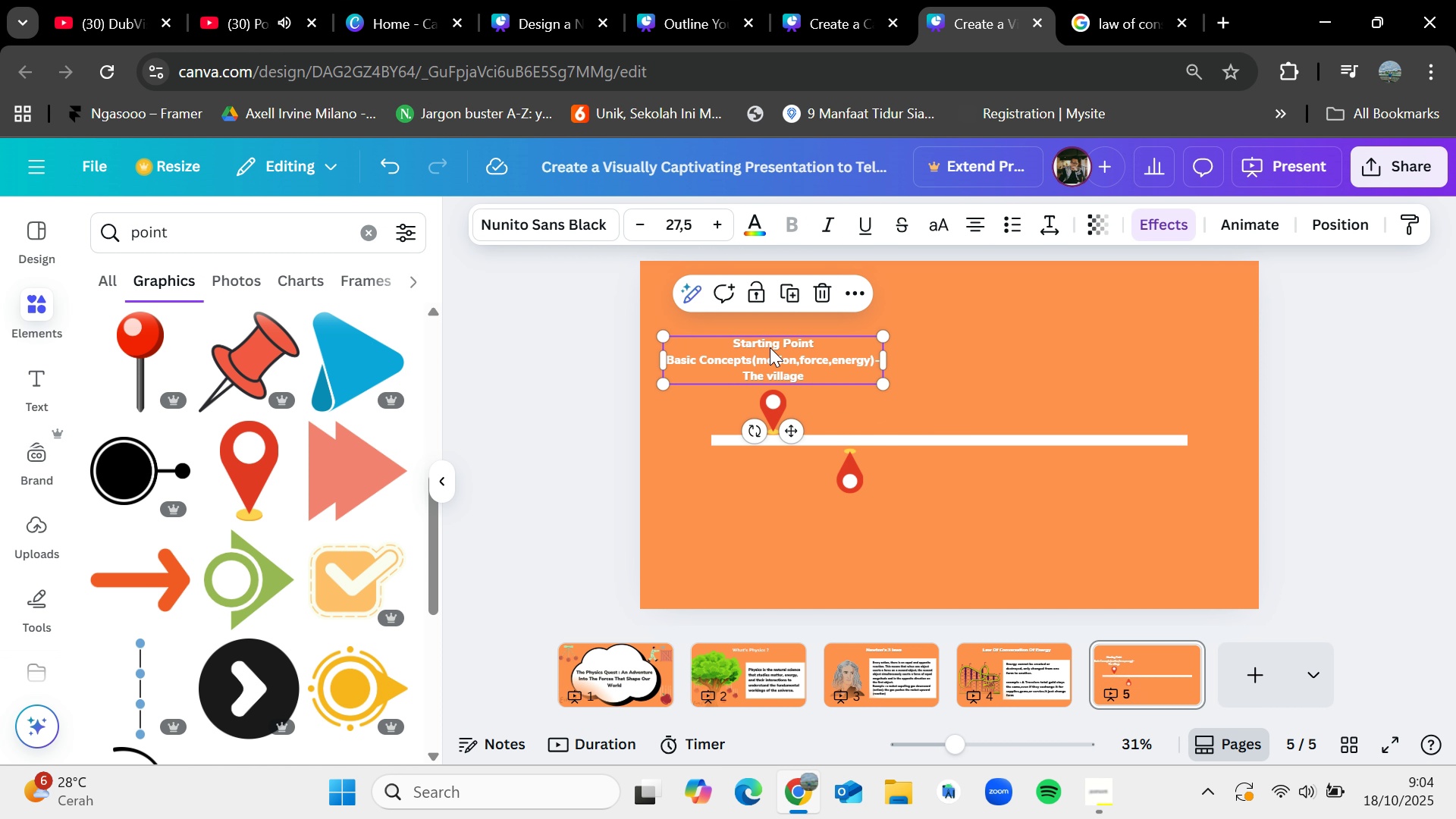 
key(Control+C)
 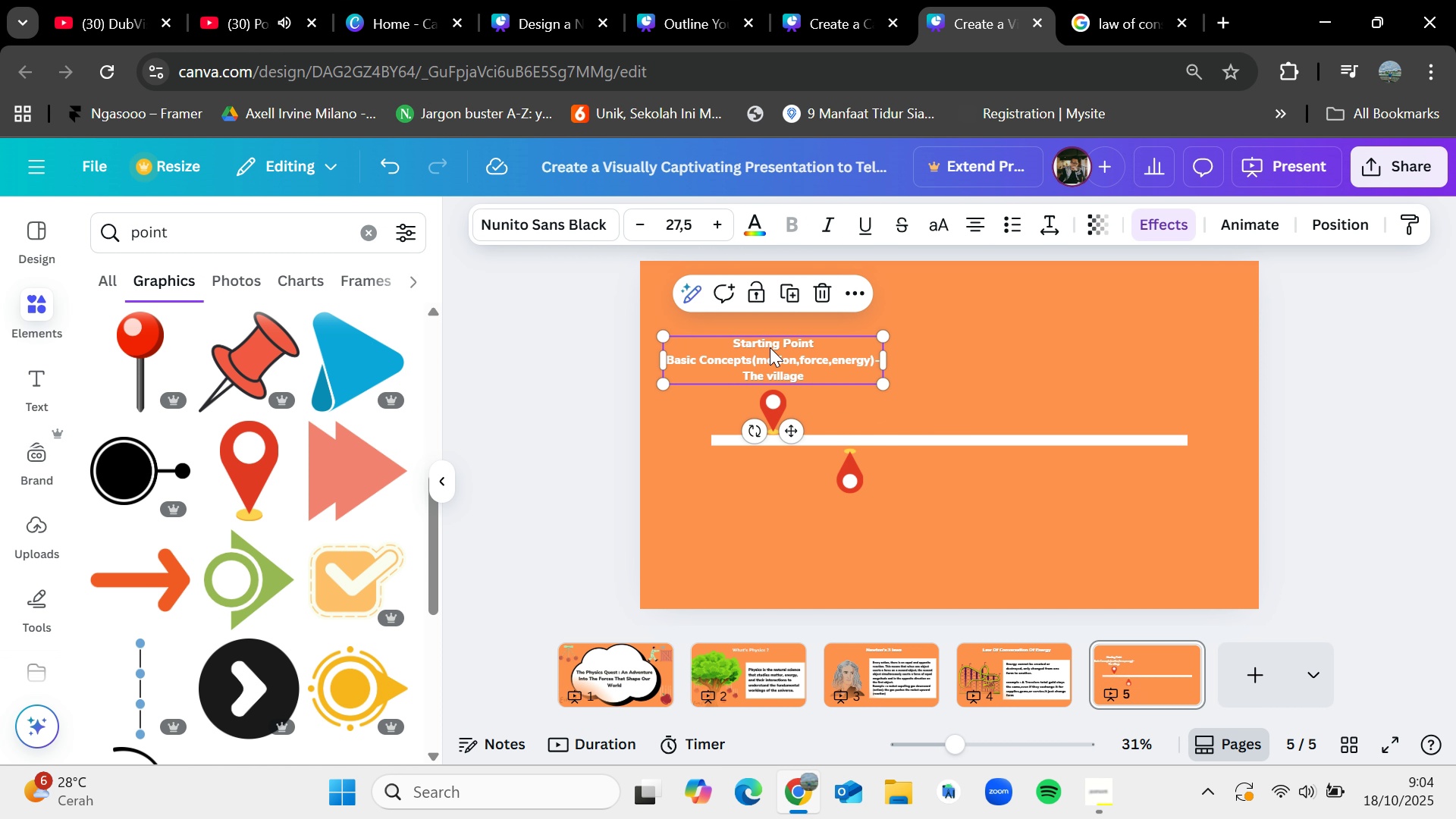 
key(Control+V)
 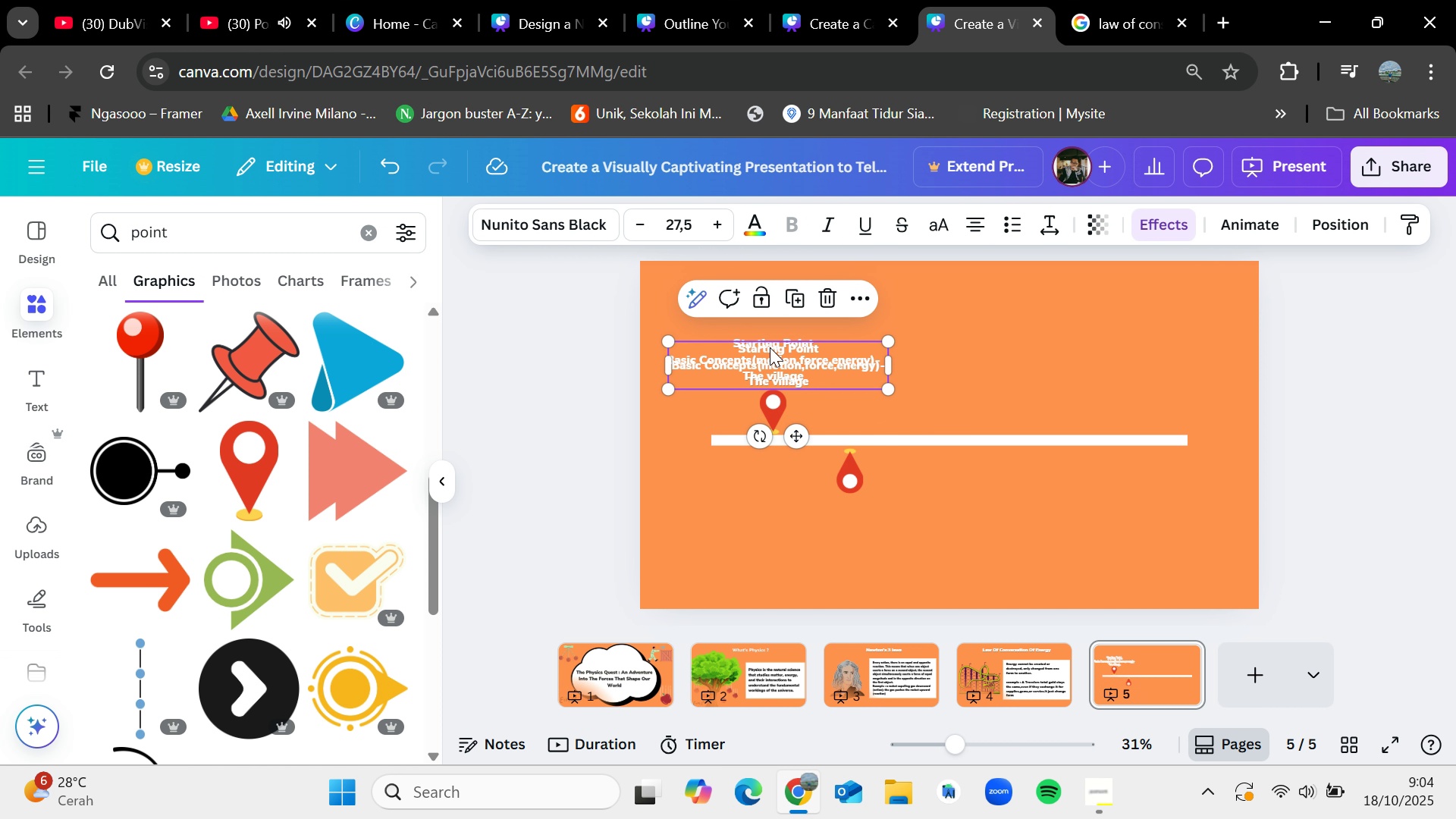 
left_click_drag(start_coordinate=[770, 347], to_coordinate=[842, 515])
 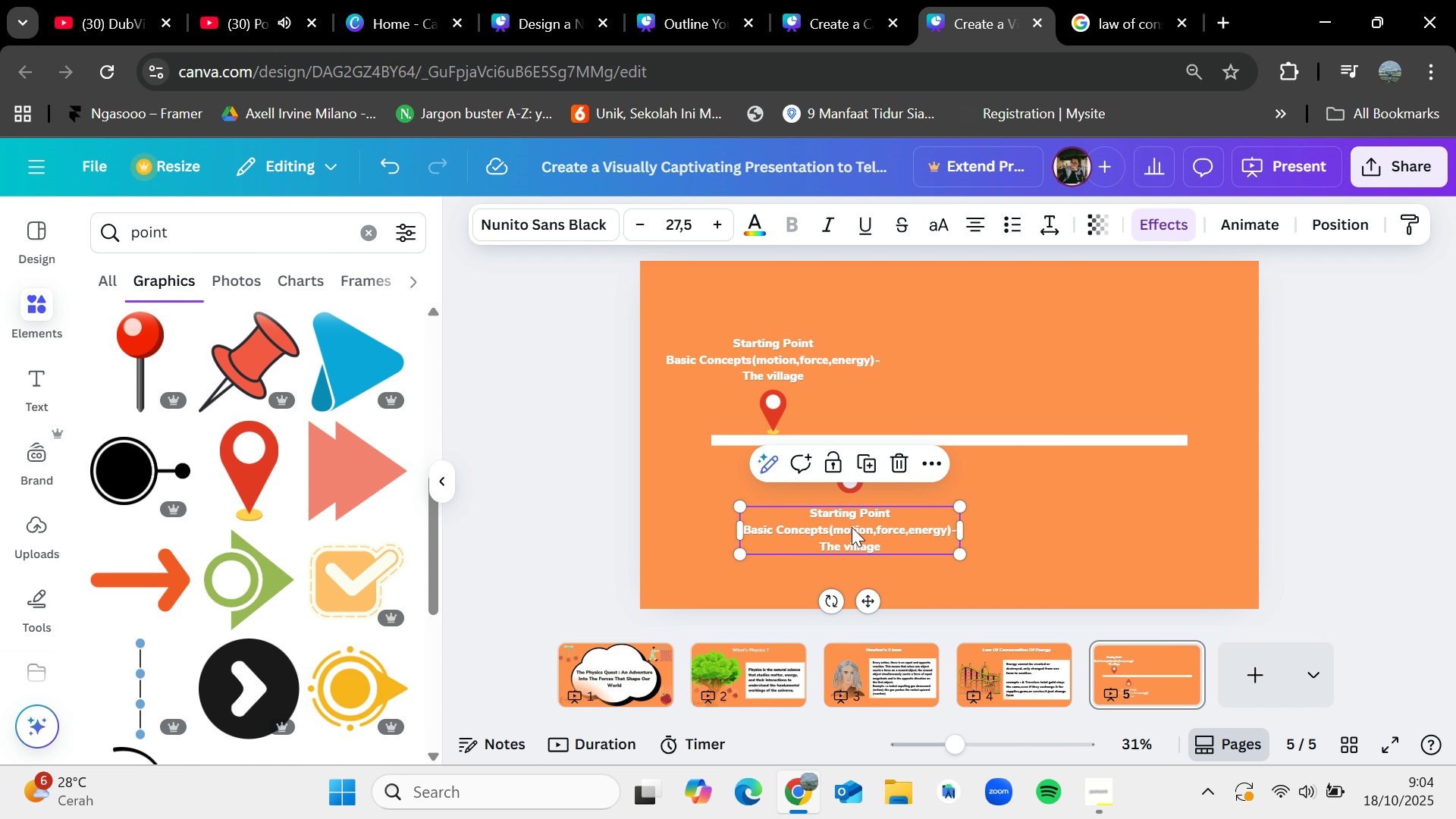 
wait(7.19)
 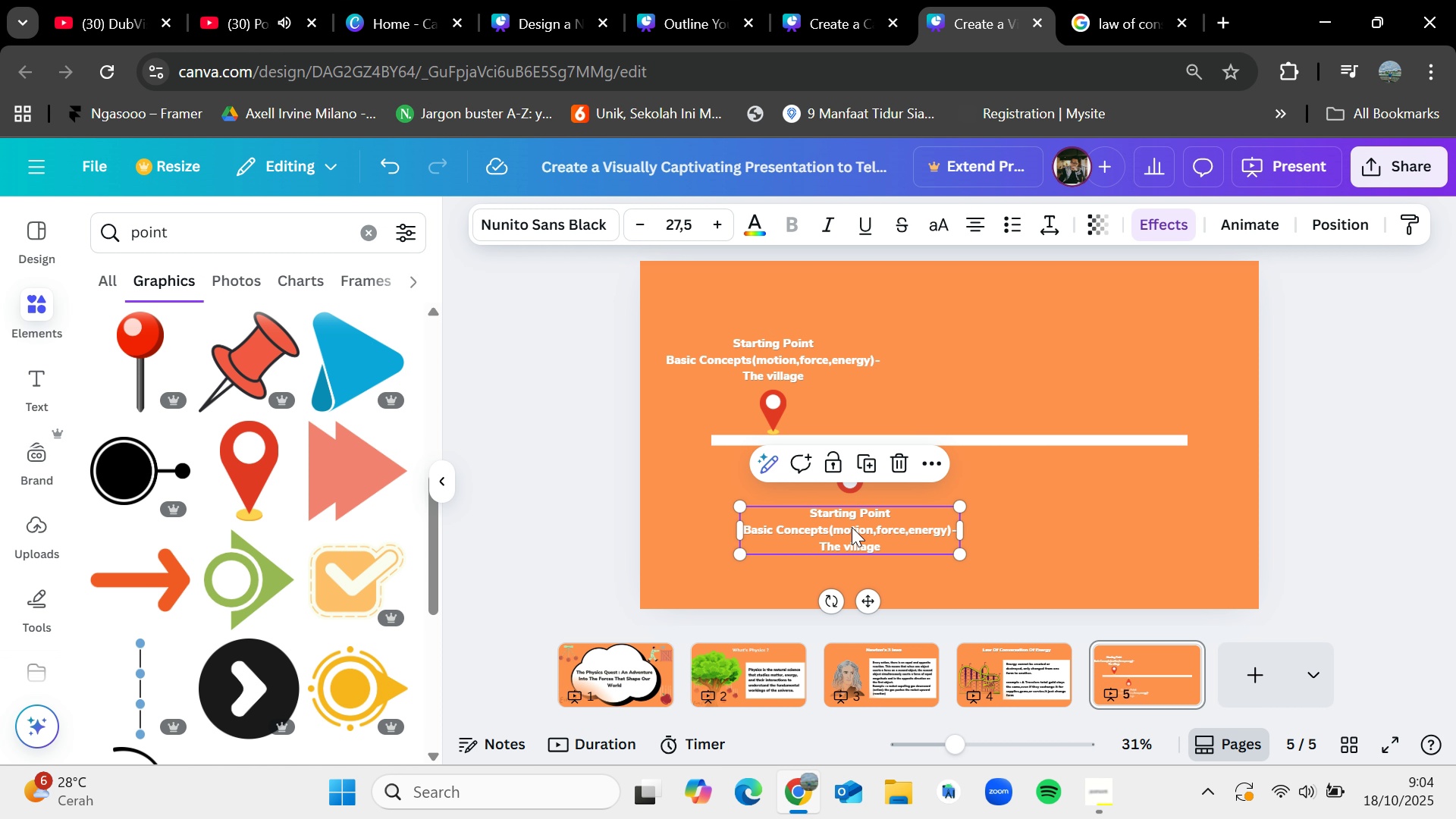 
double_click([852, 527])
 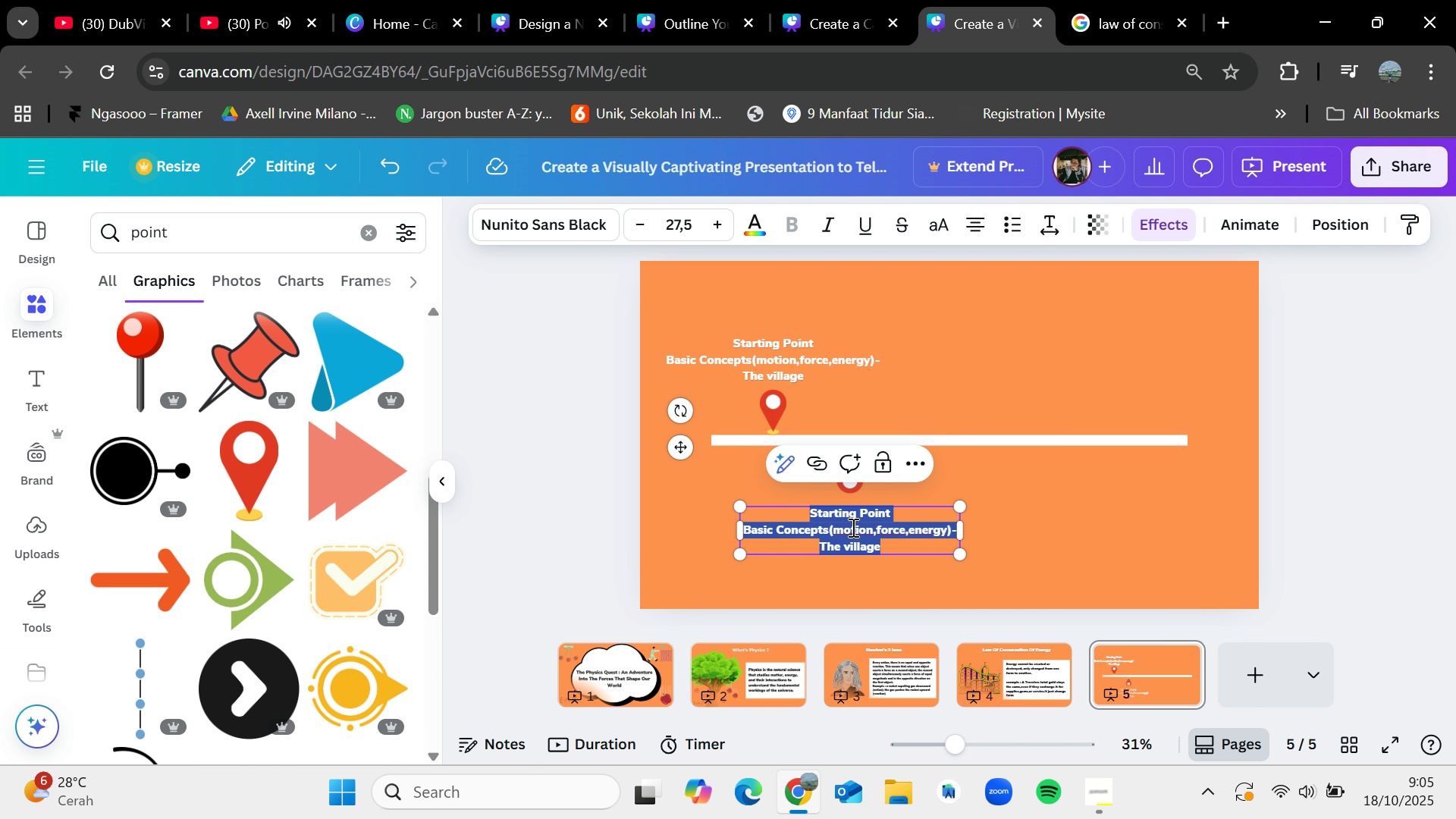 
key(Backspace)
type(Intermediate)
 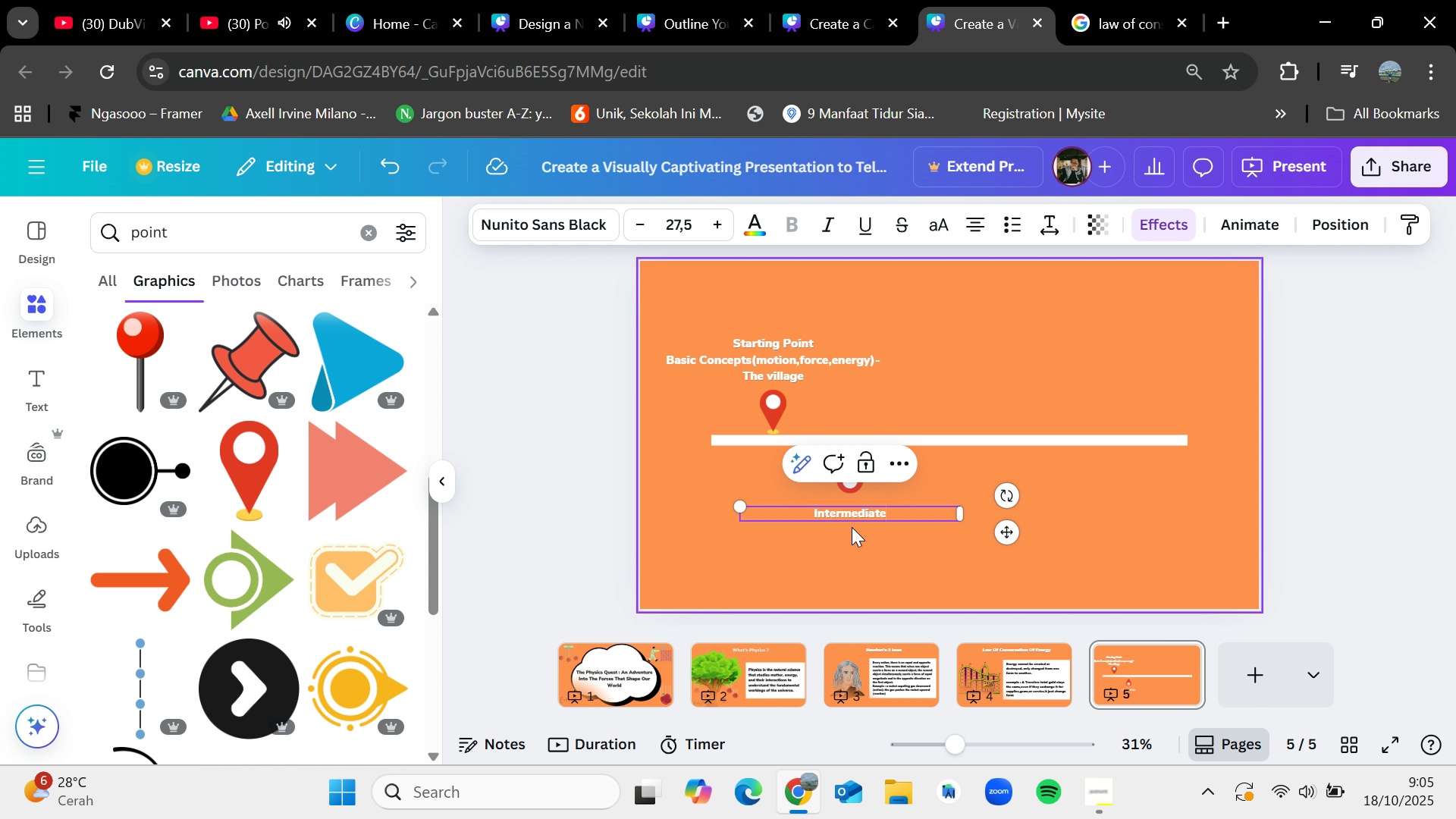 
wait(5.87)
 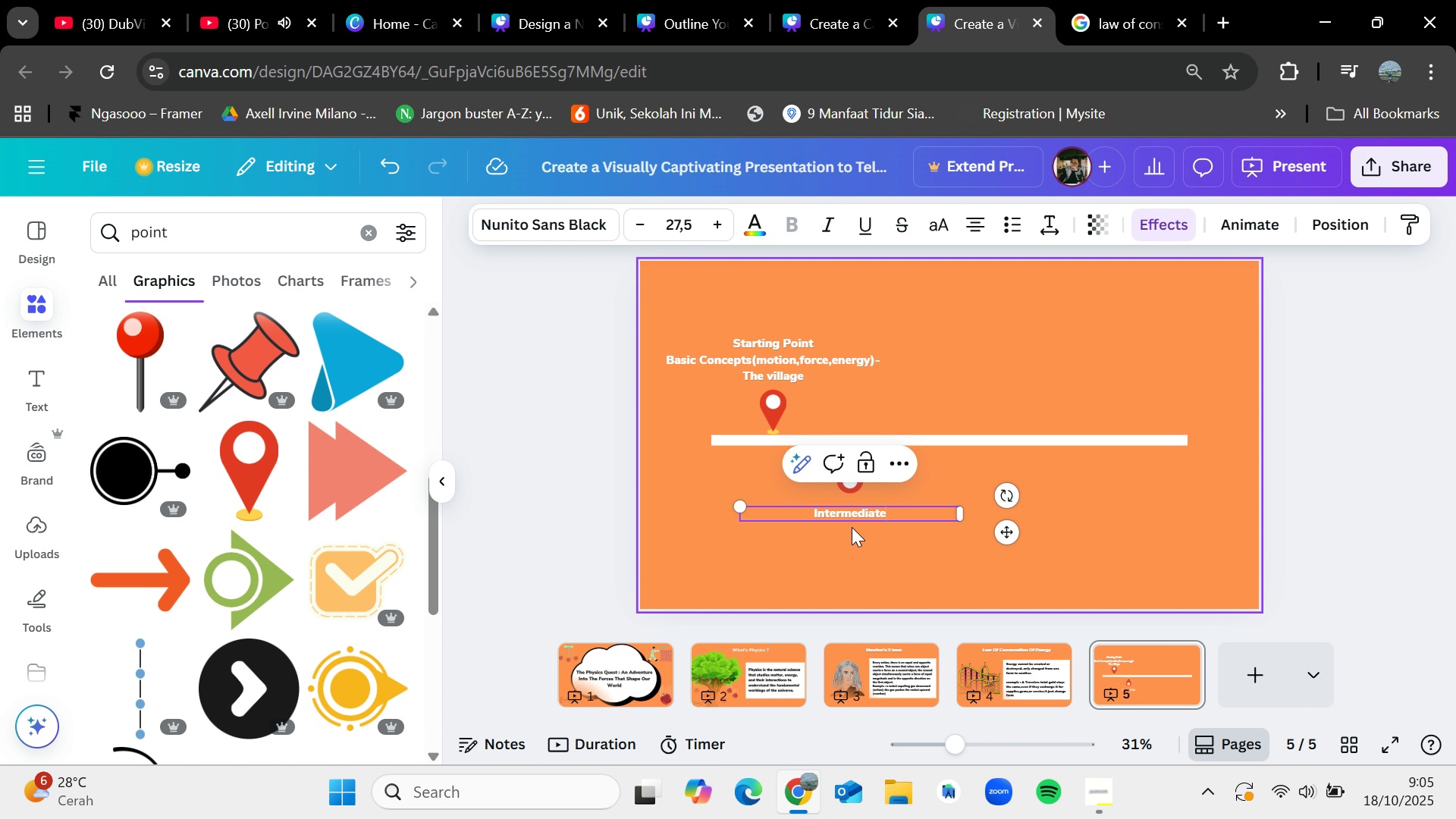 
key(Enter)
 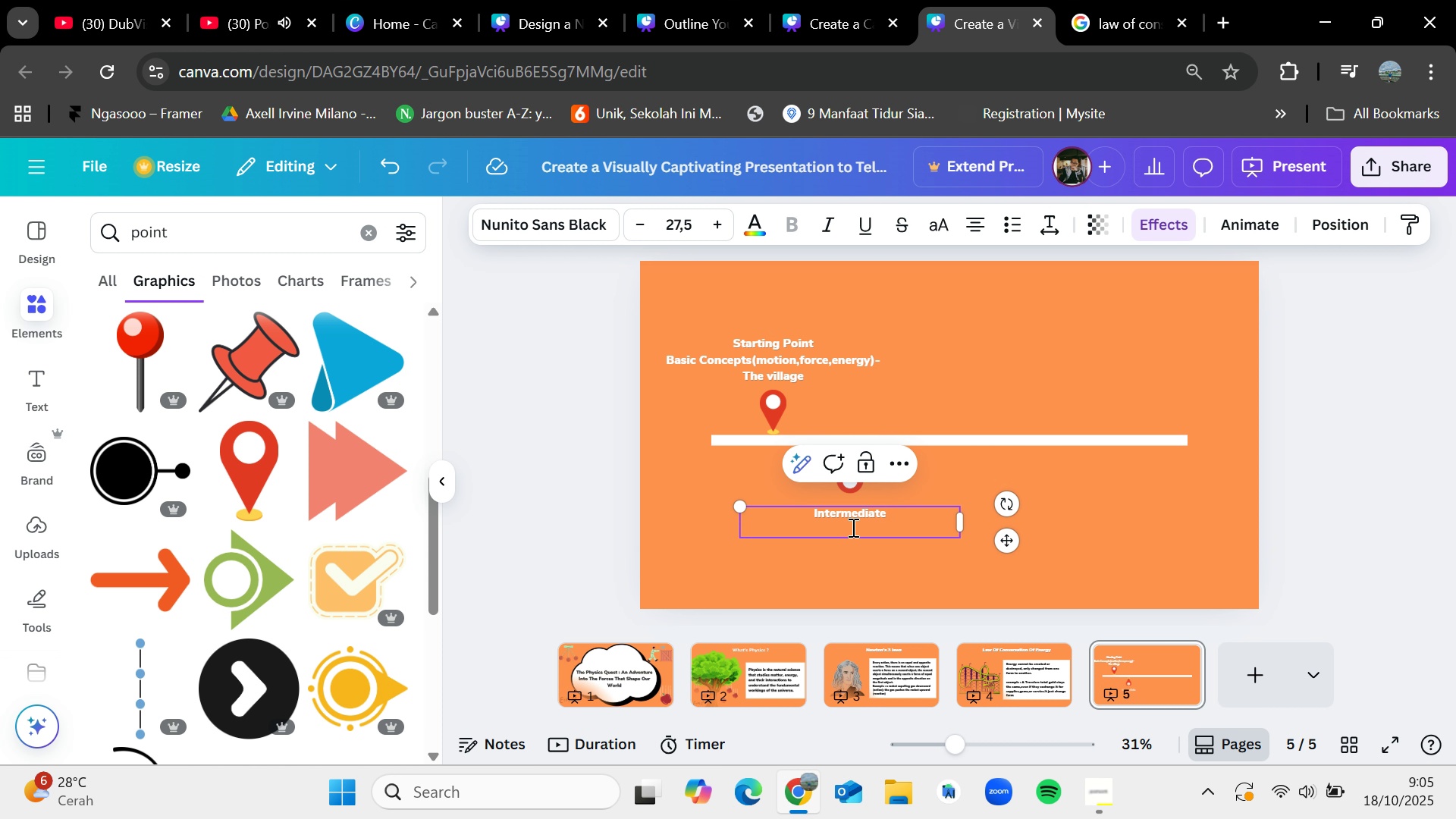 
type(Thermodynamics)
 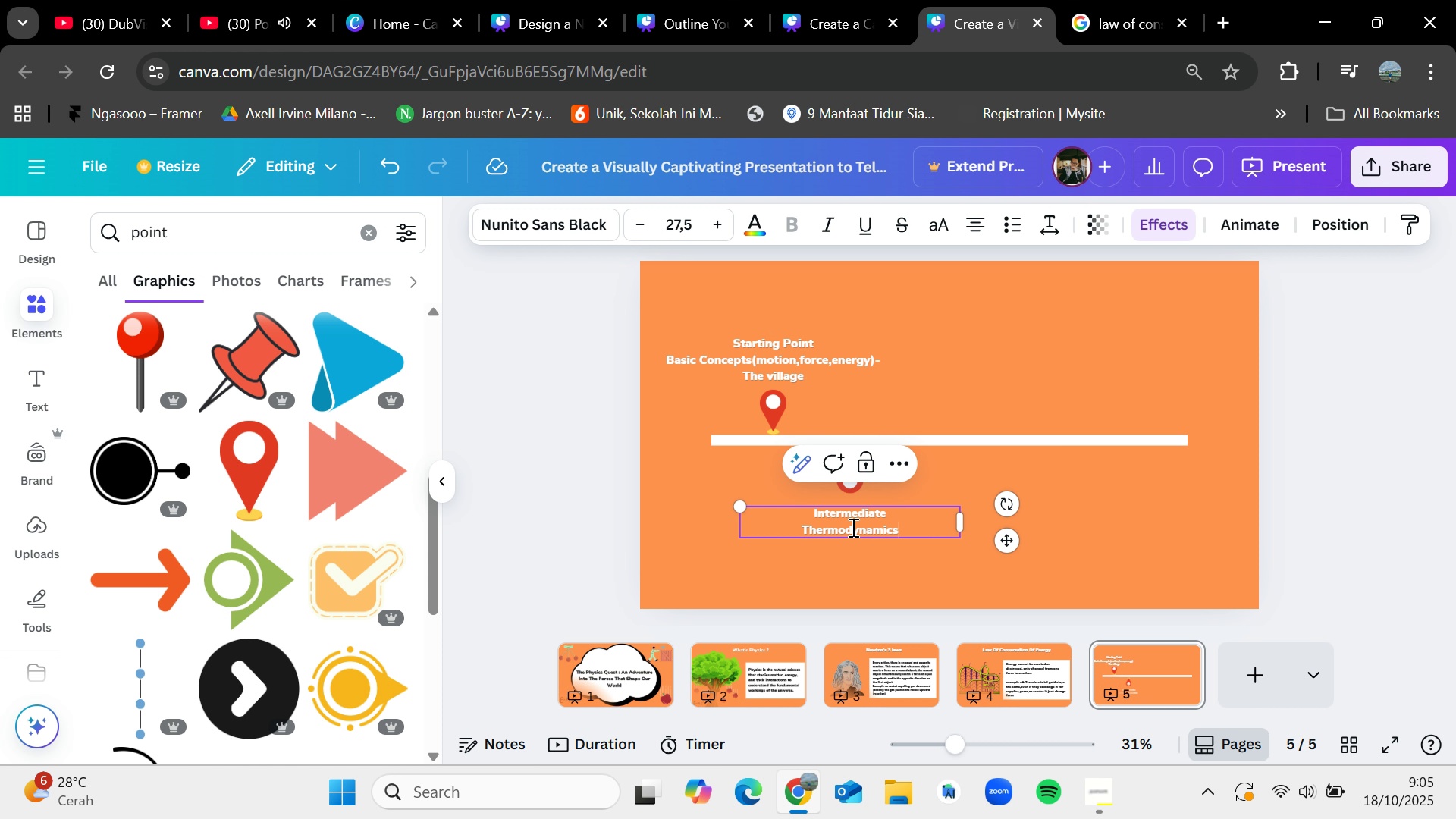 
type(,waves)
 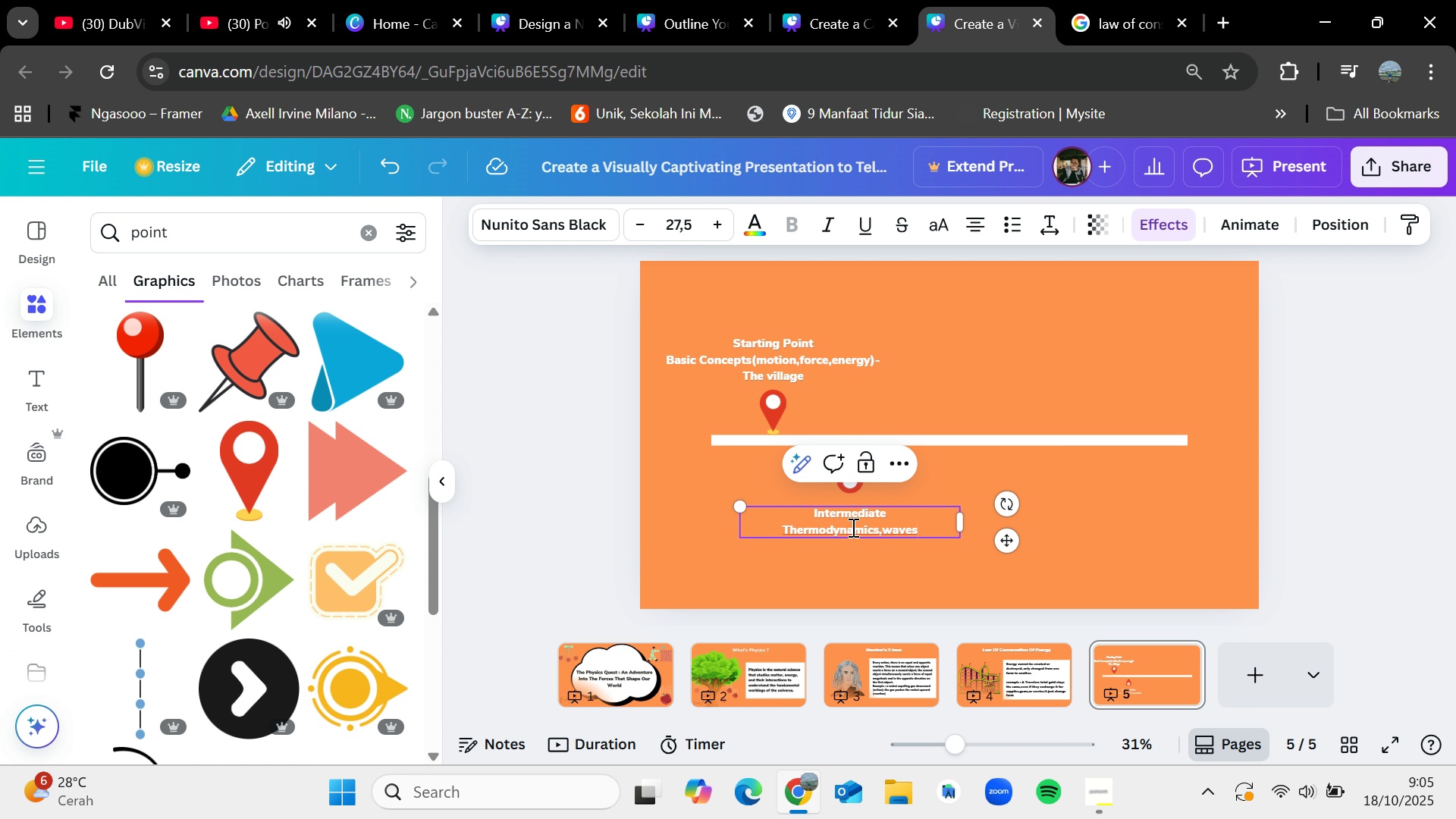 
type(,electricity)
 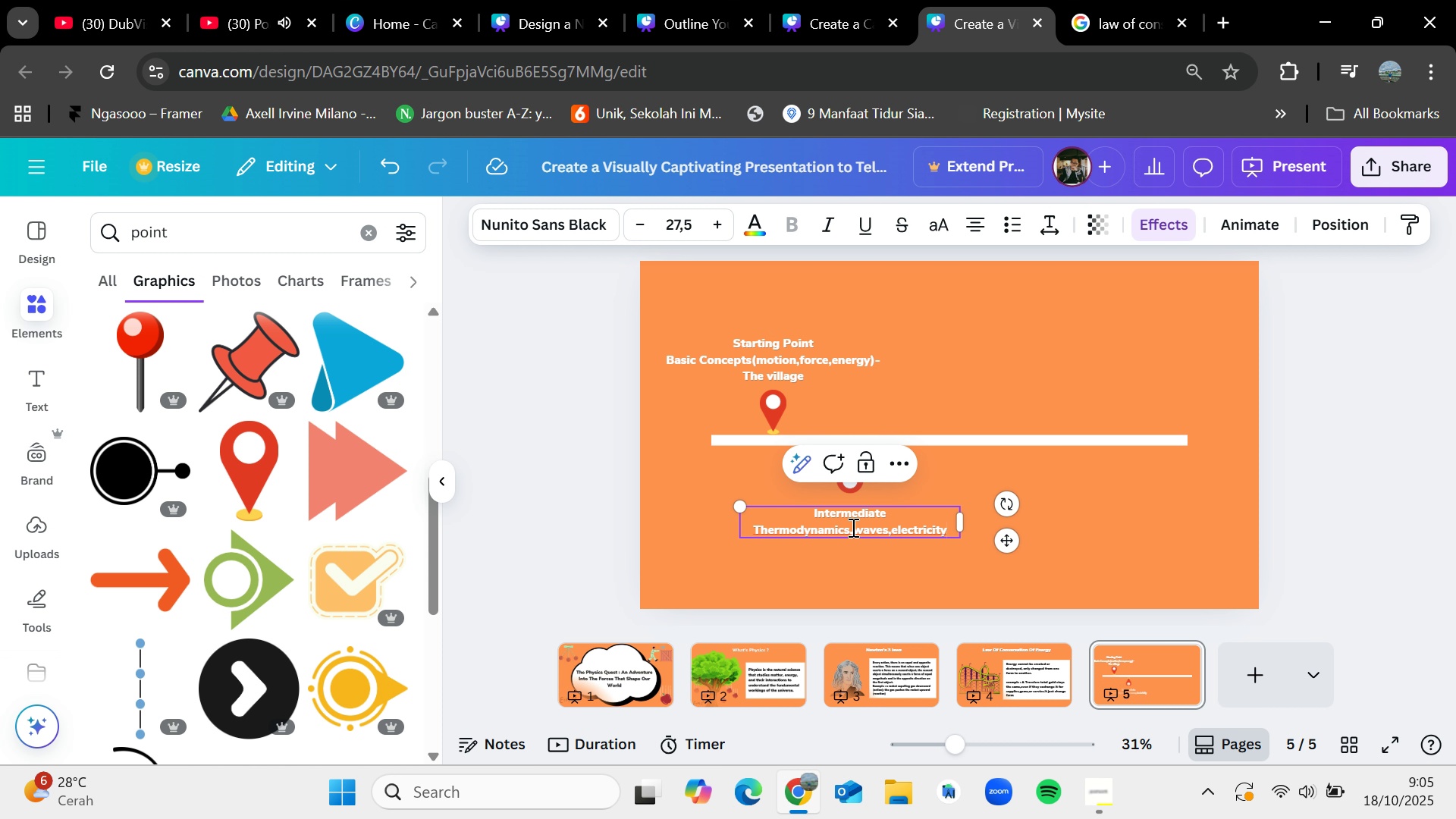 
type( _)
key(Backspace)
type(- The mountain pass)
 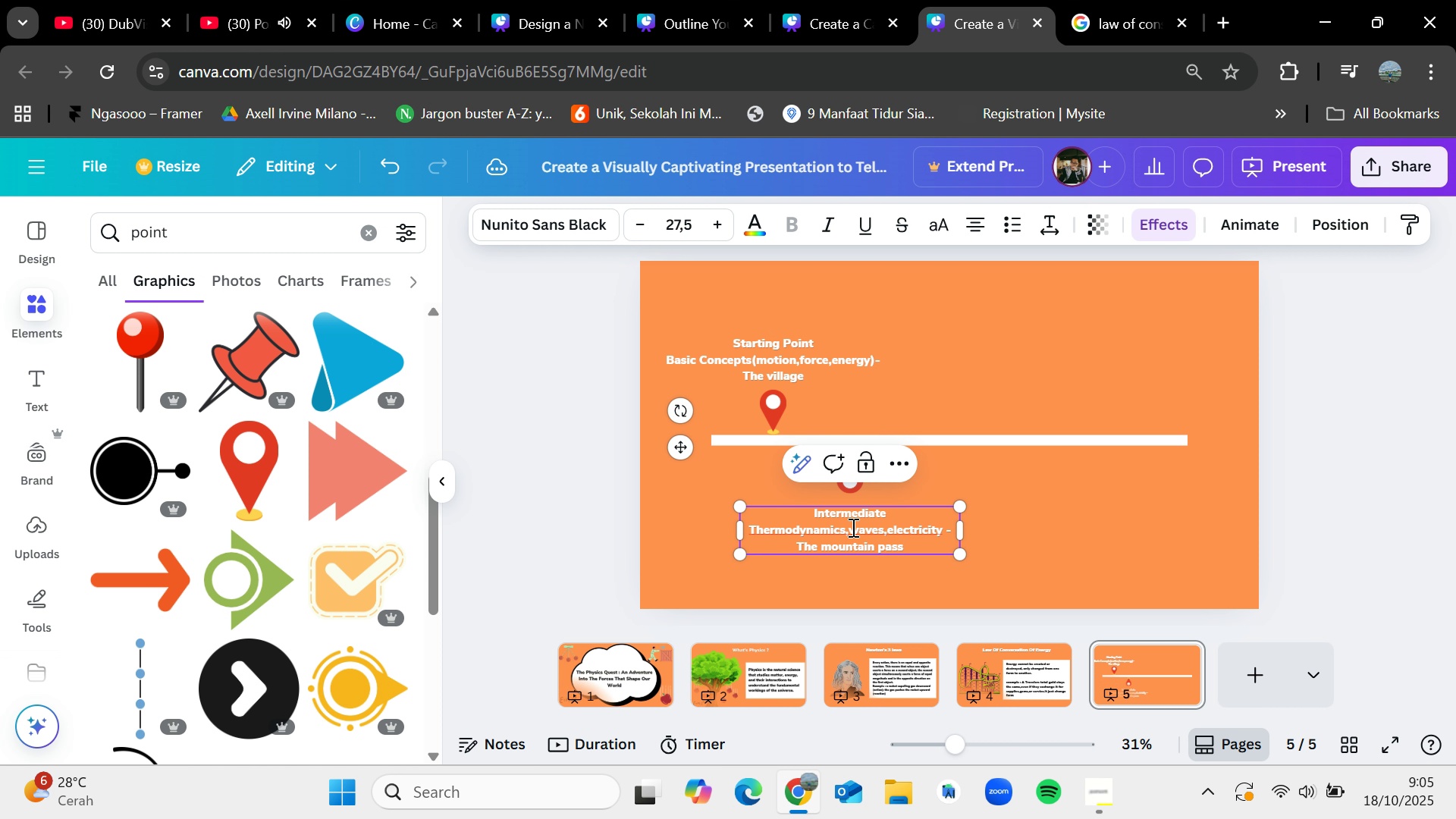 
left_click([915, 538])
 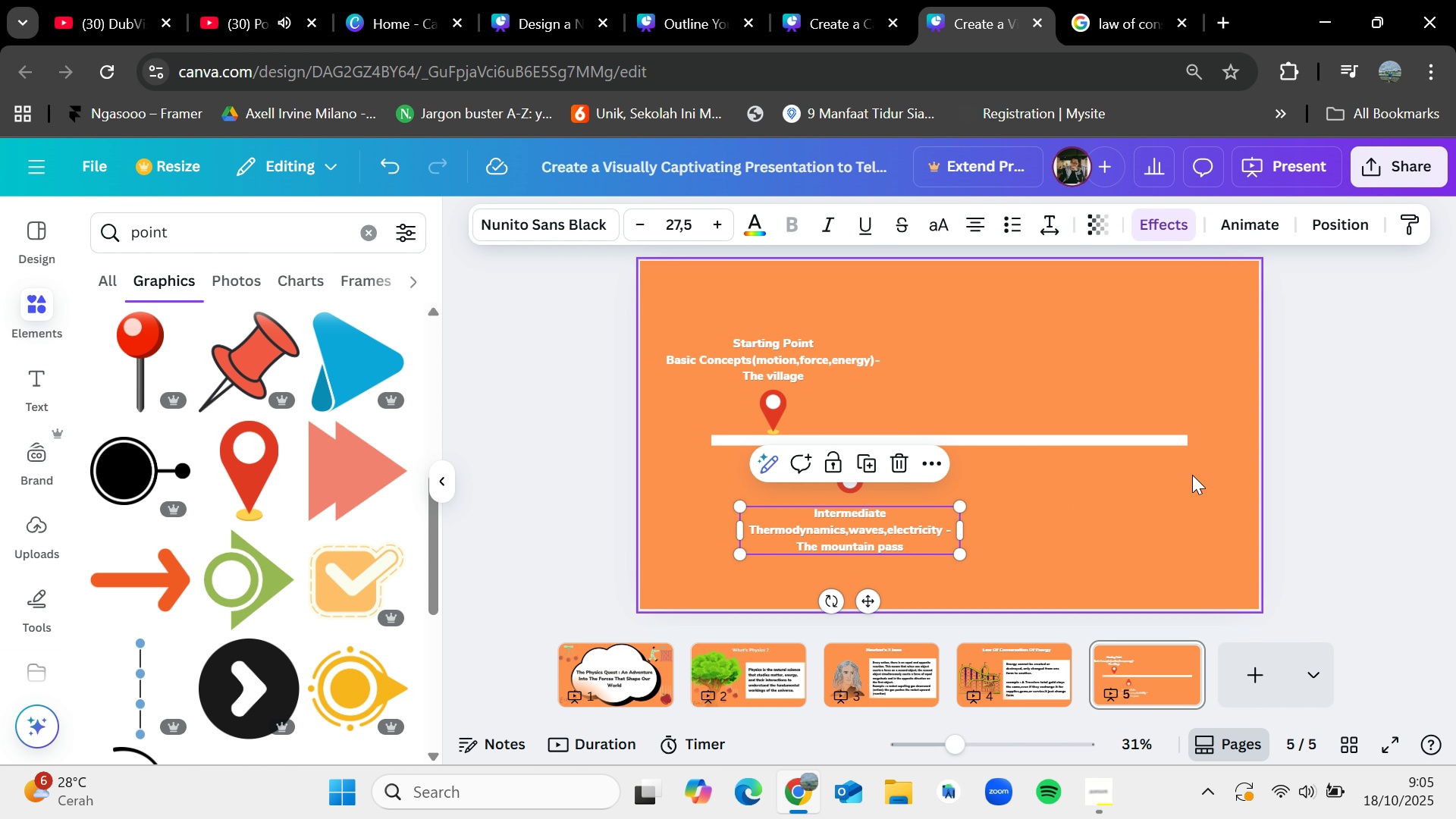 
left_click([1192, 475])
 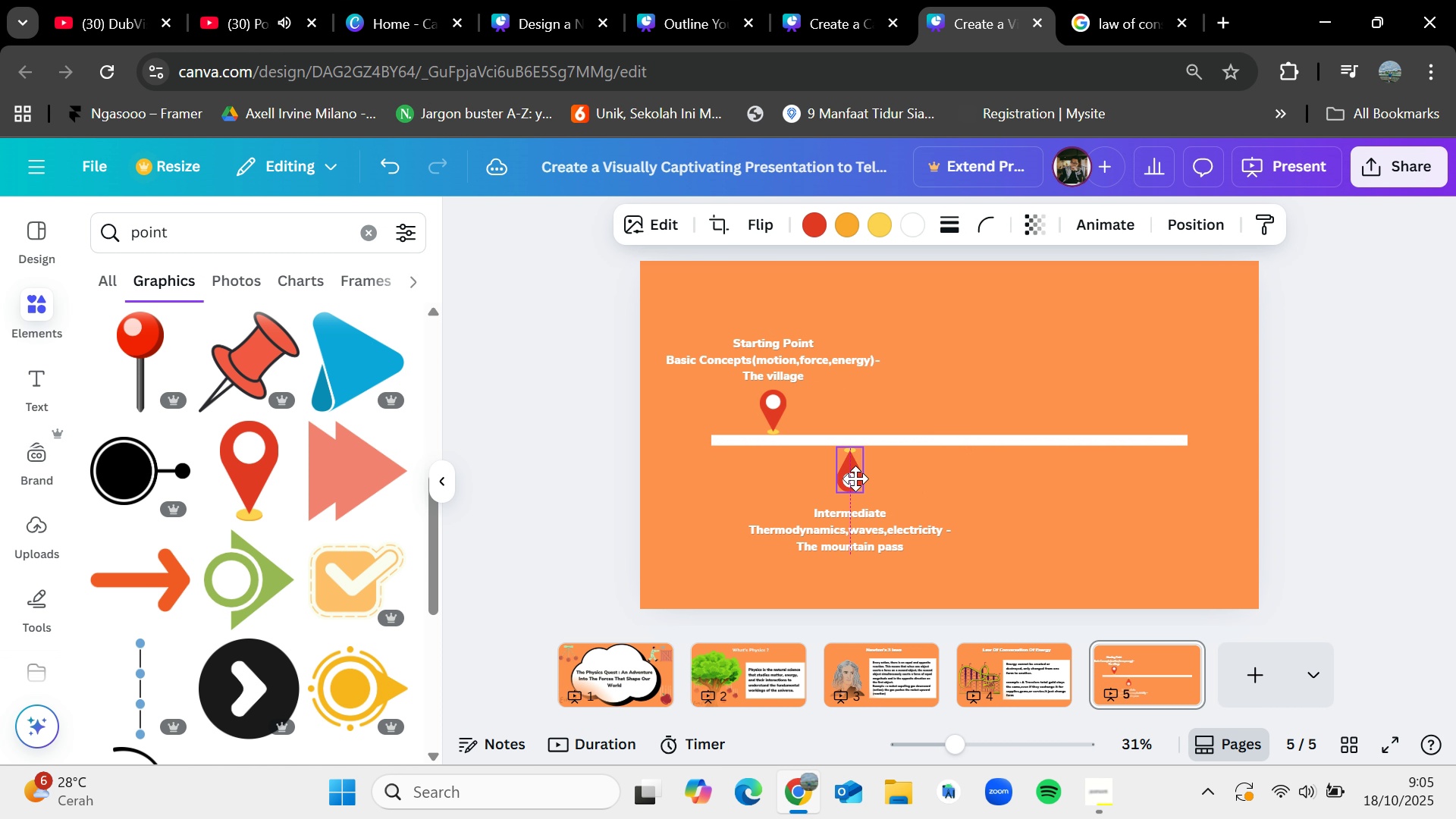 
left_click_drag(start_coordinate=[891, 535], to_coordinate=[893, 530])
 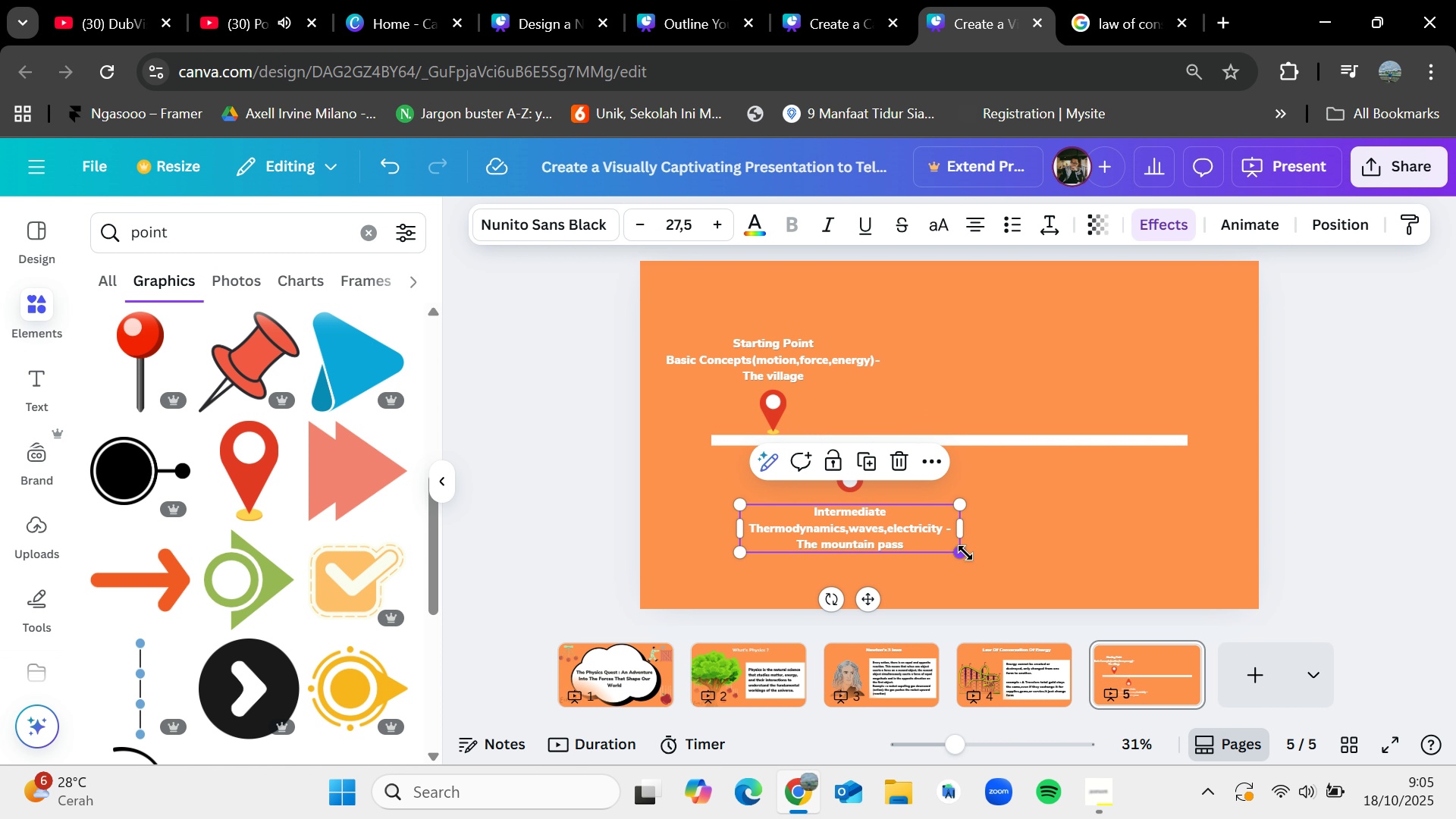 
left_click_drag(start_coordinate=[965, 553], to_coordinate=[955, 547])
 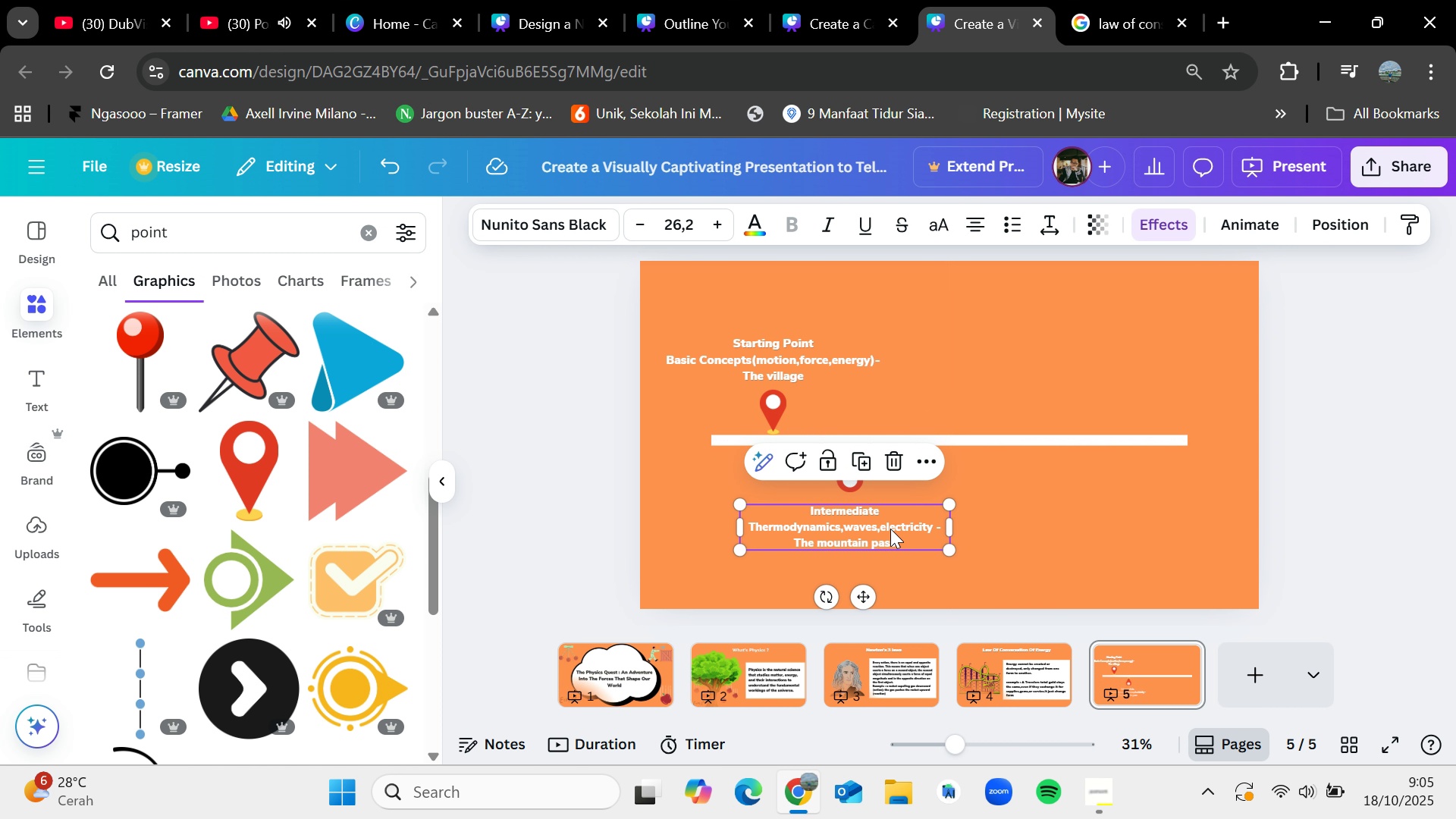 
left_click_drag(start_coordinate=[890, 529], to_coordinate=[897, 529])
 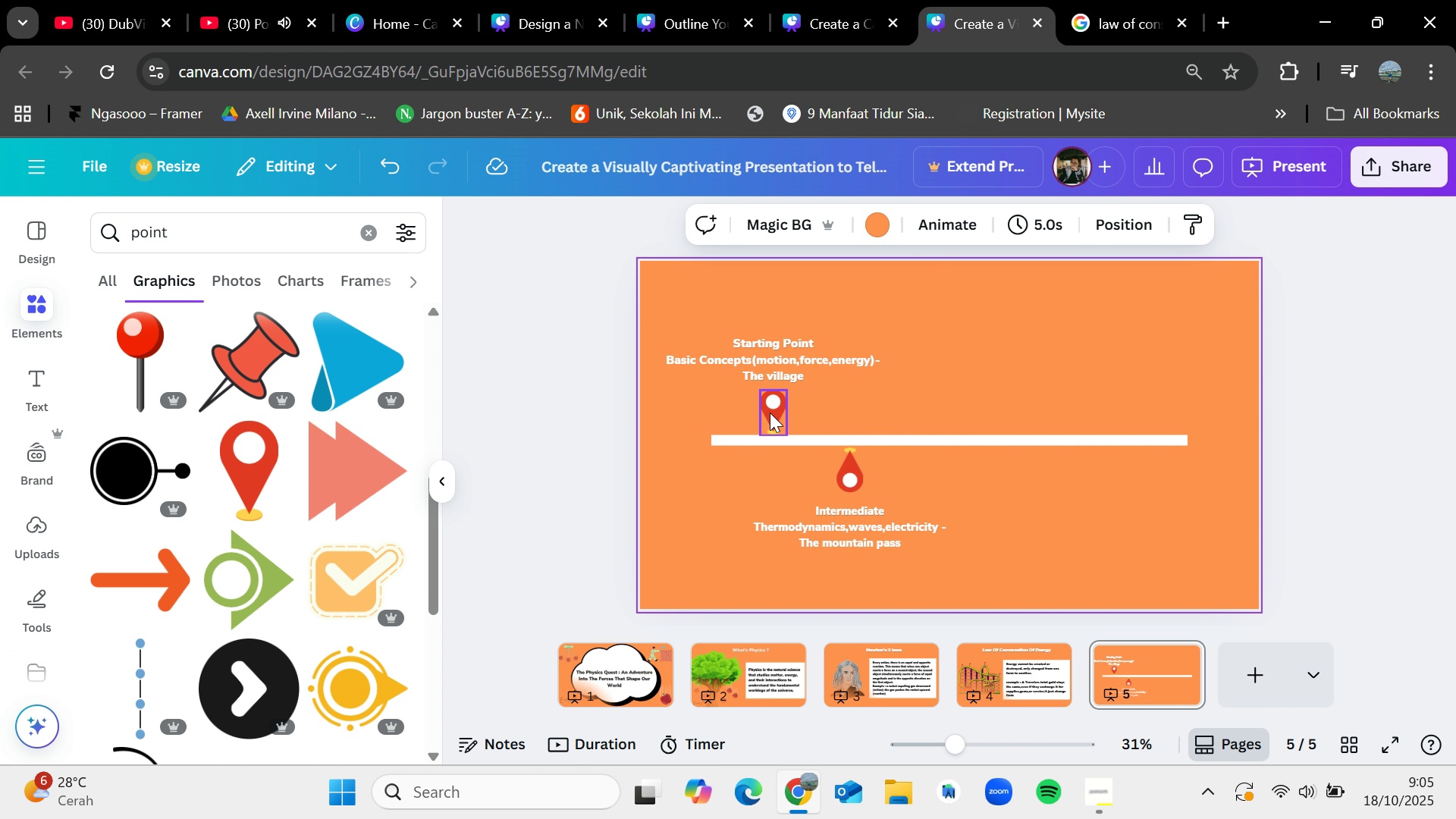 
left_click([770, 412])
 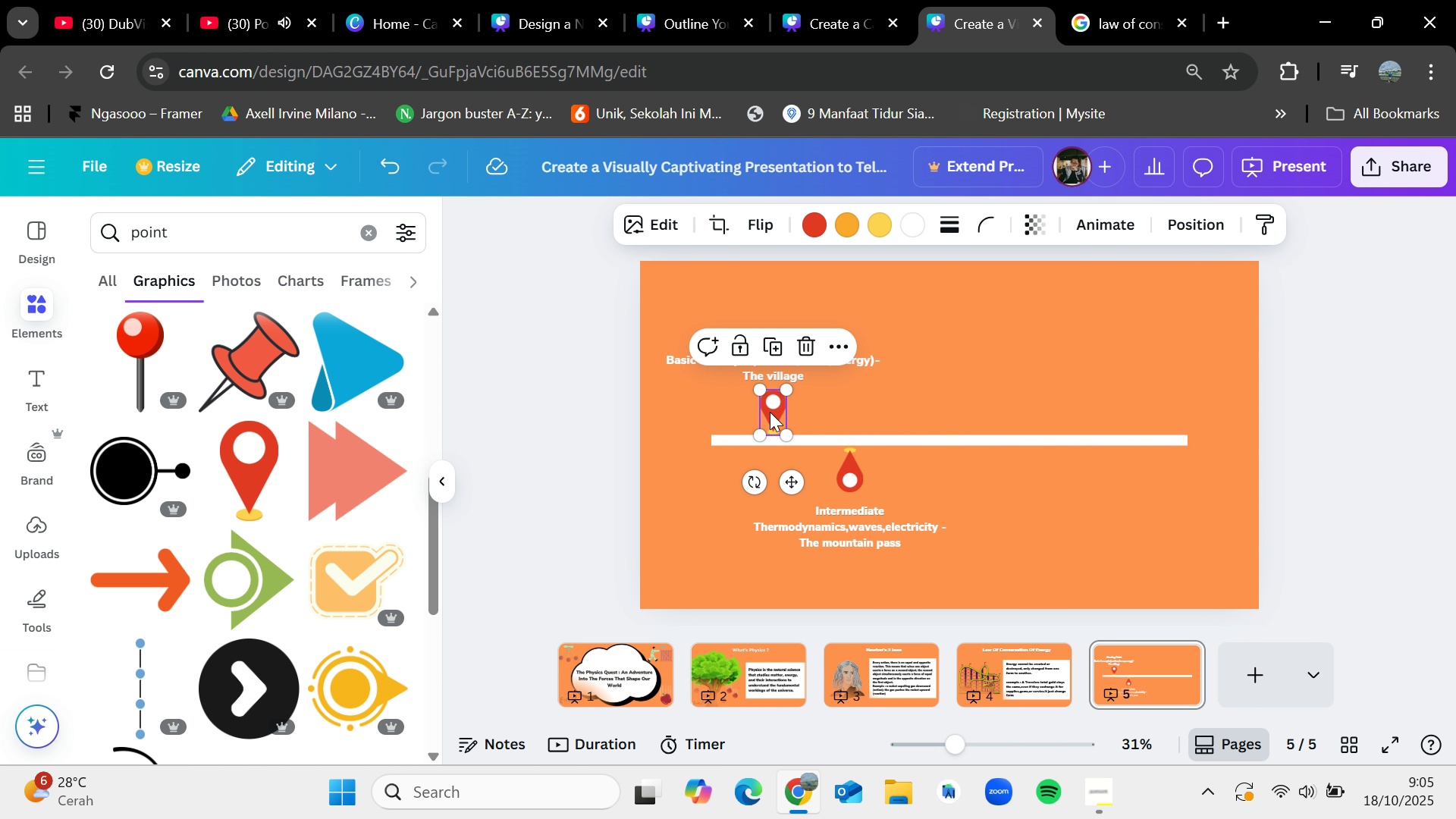 
key(Control+C)
 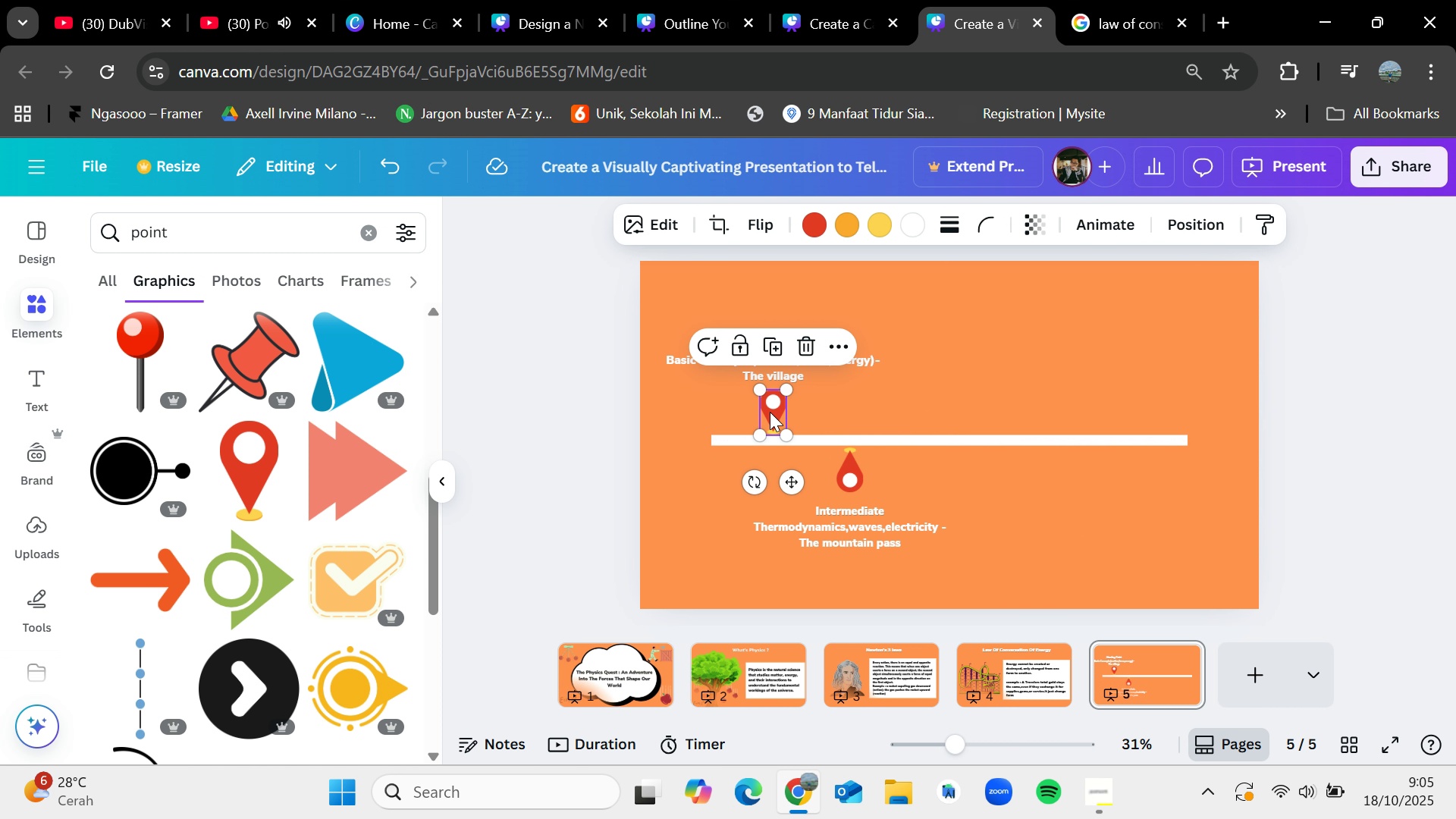 
key(Control+V)
 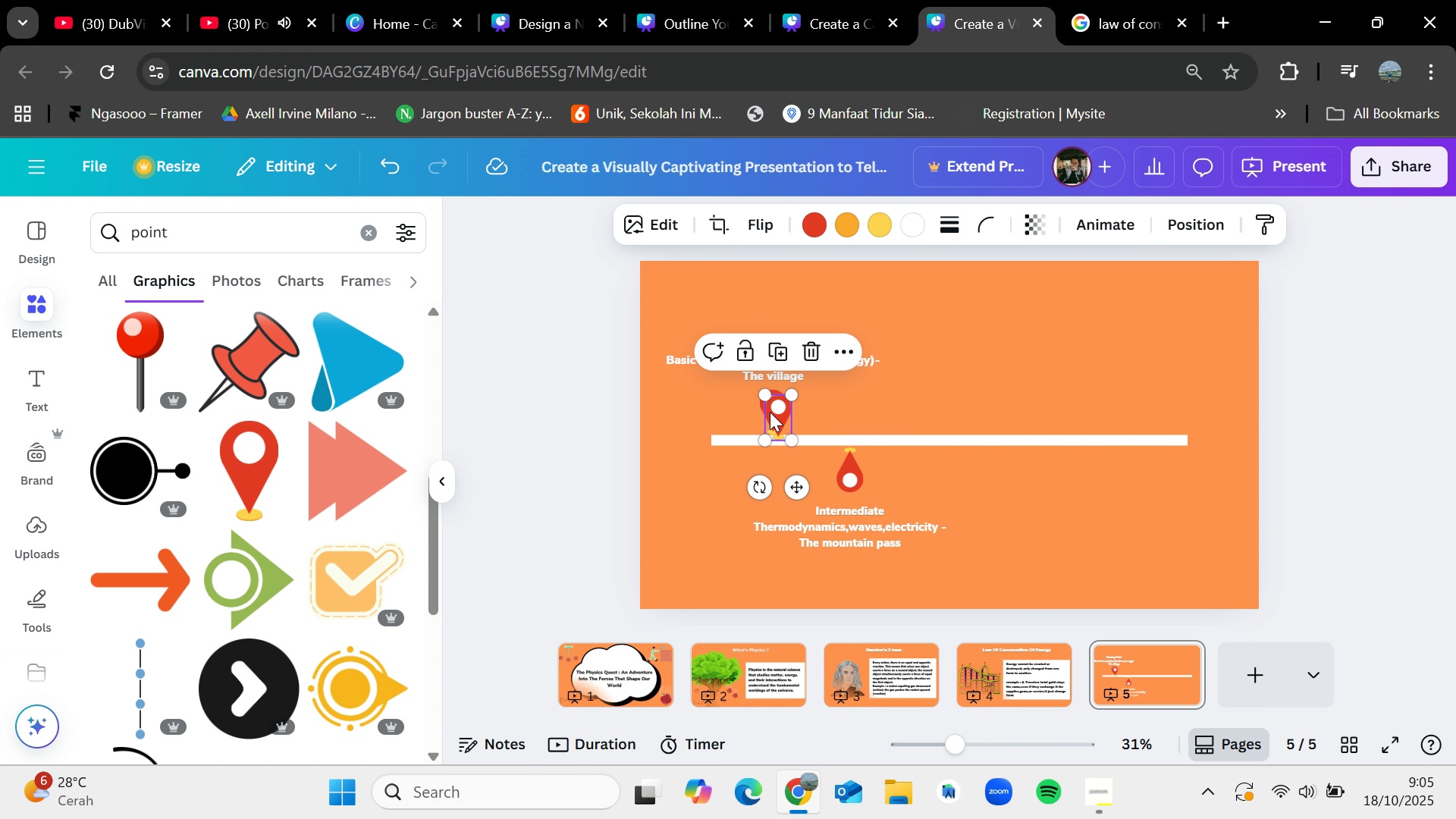 
left_click_drag(start_coordinate=[770, 412], to_coordinate=[930, 400])
 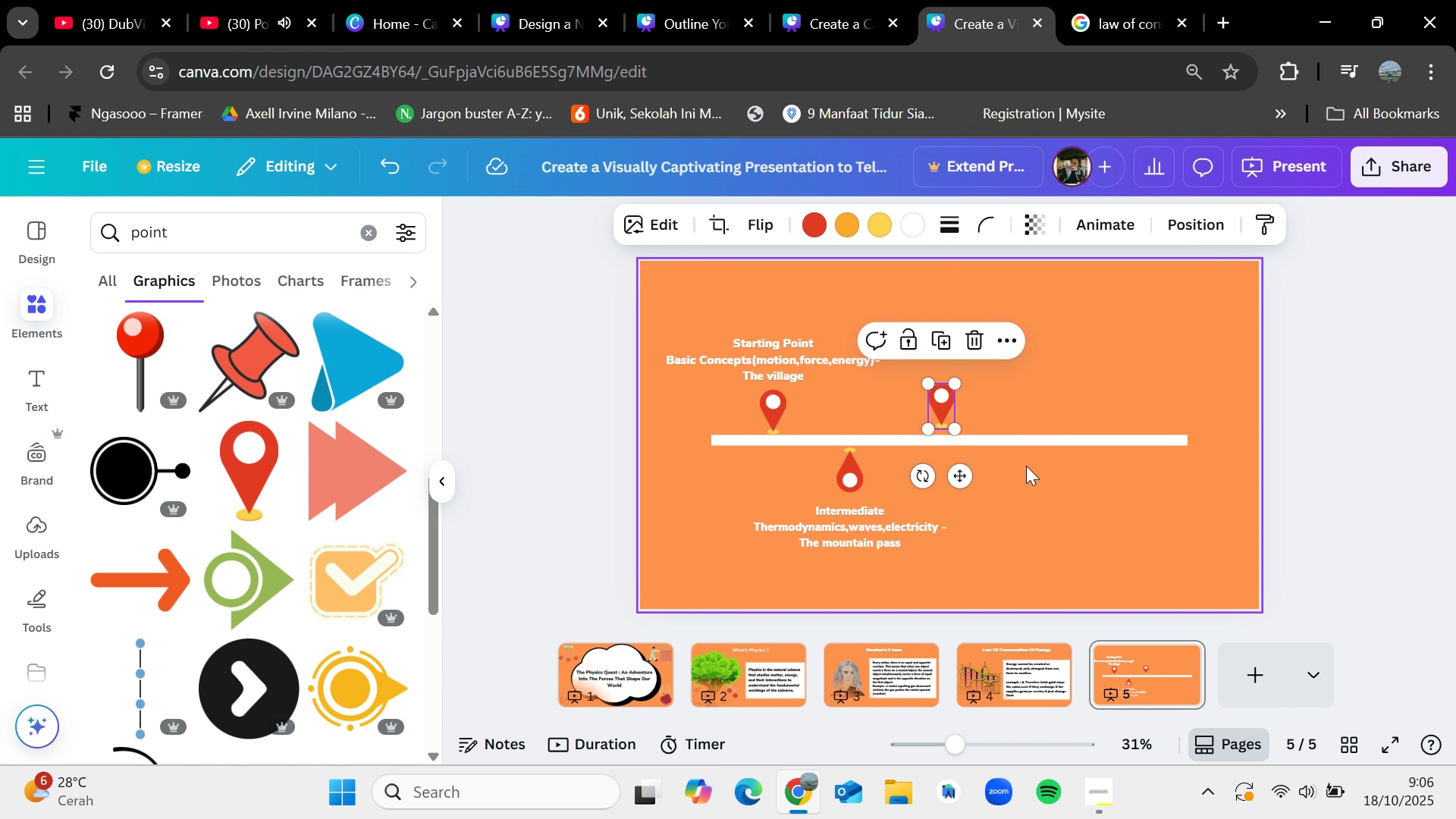 
left_click([1026, 466])
 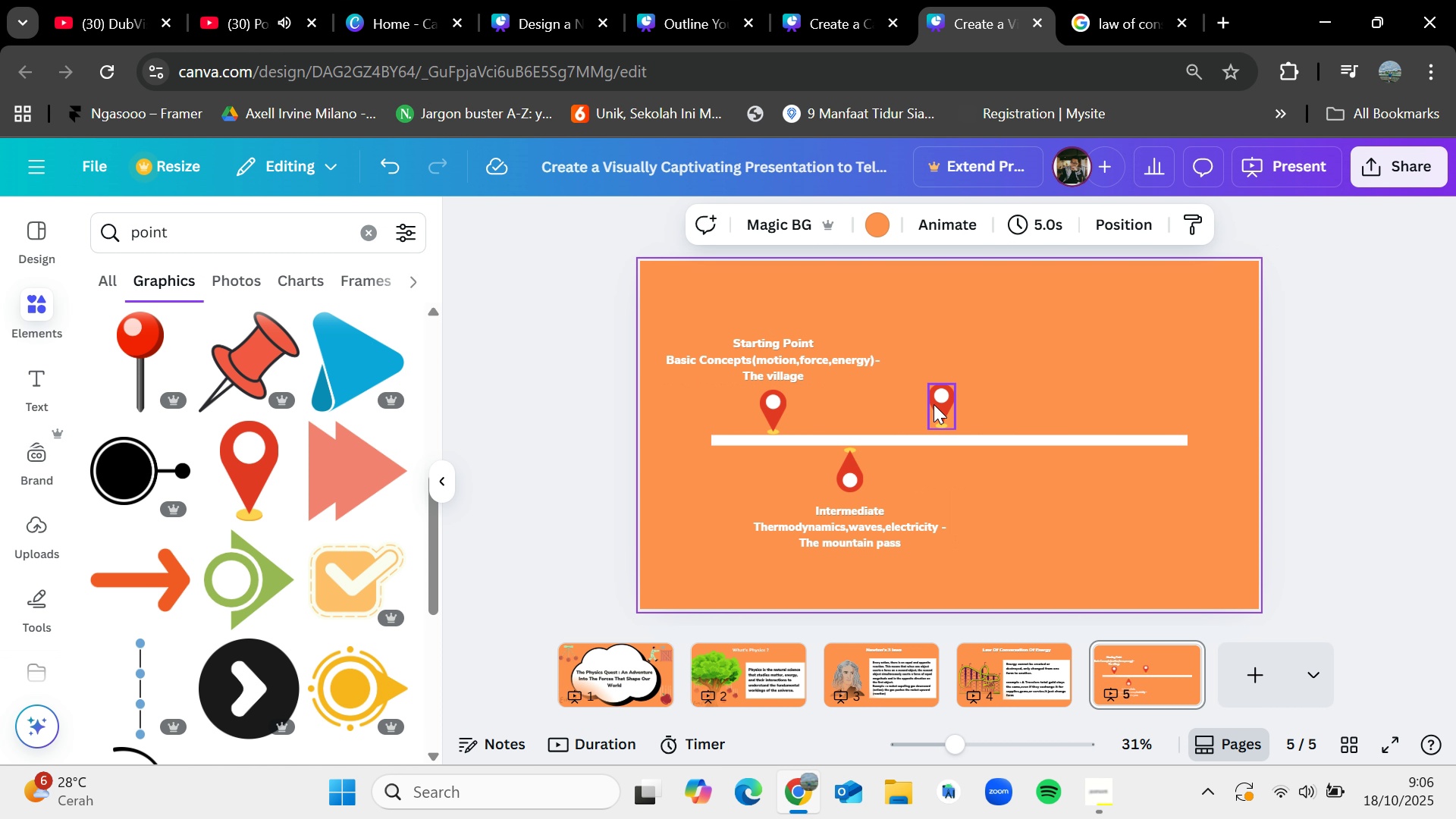 
left_click_drag(start_coordinate=[934, 404], to_coordinate=[936, 408])
 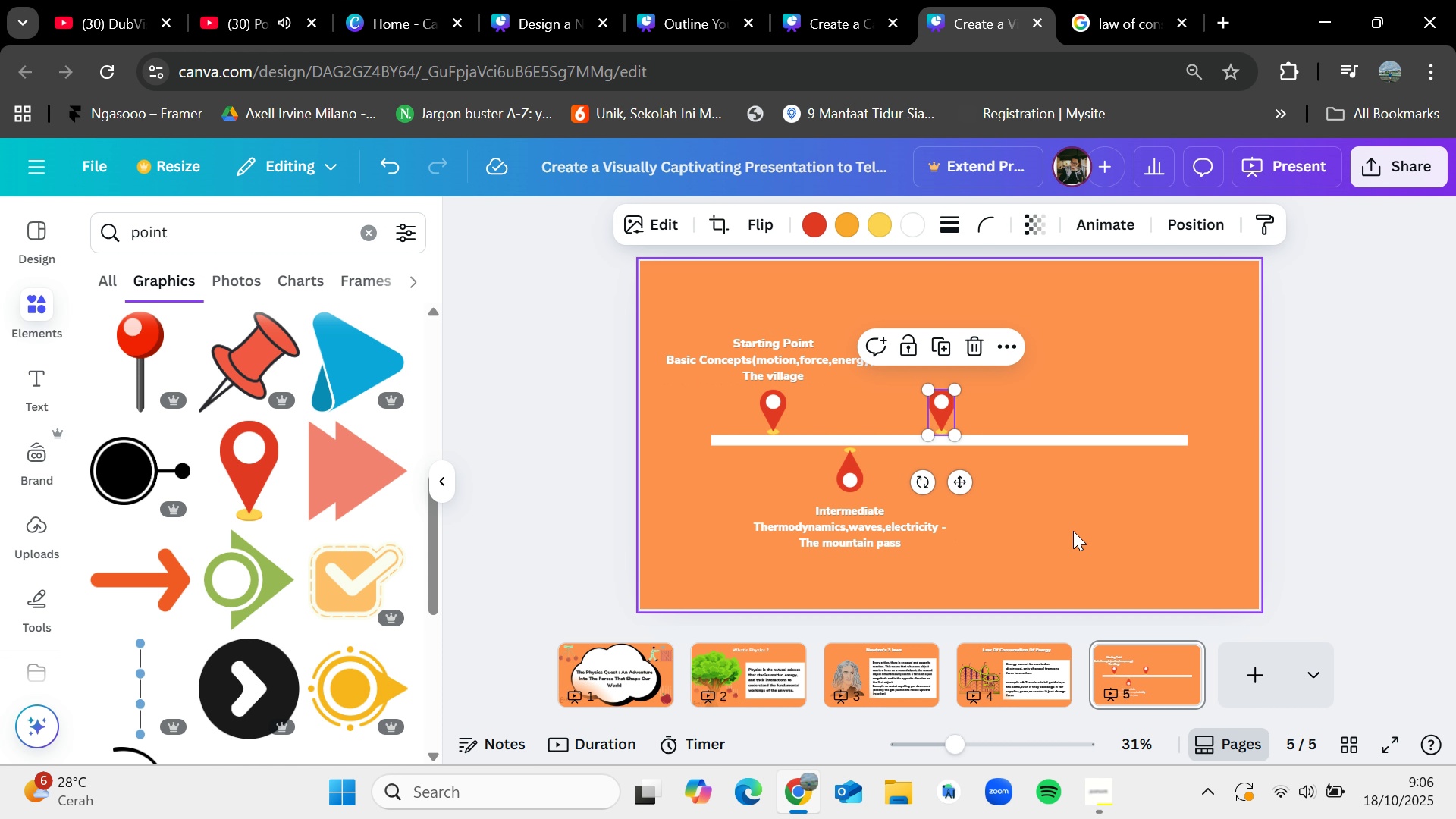 
left_click([1073, 531])
 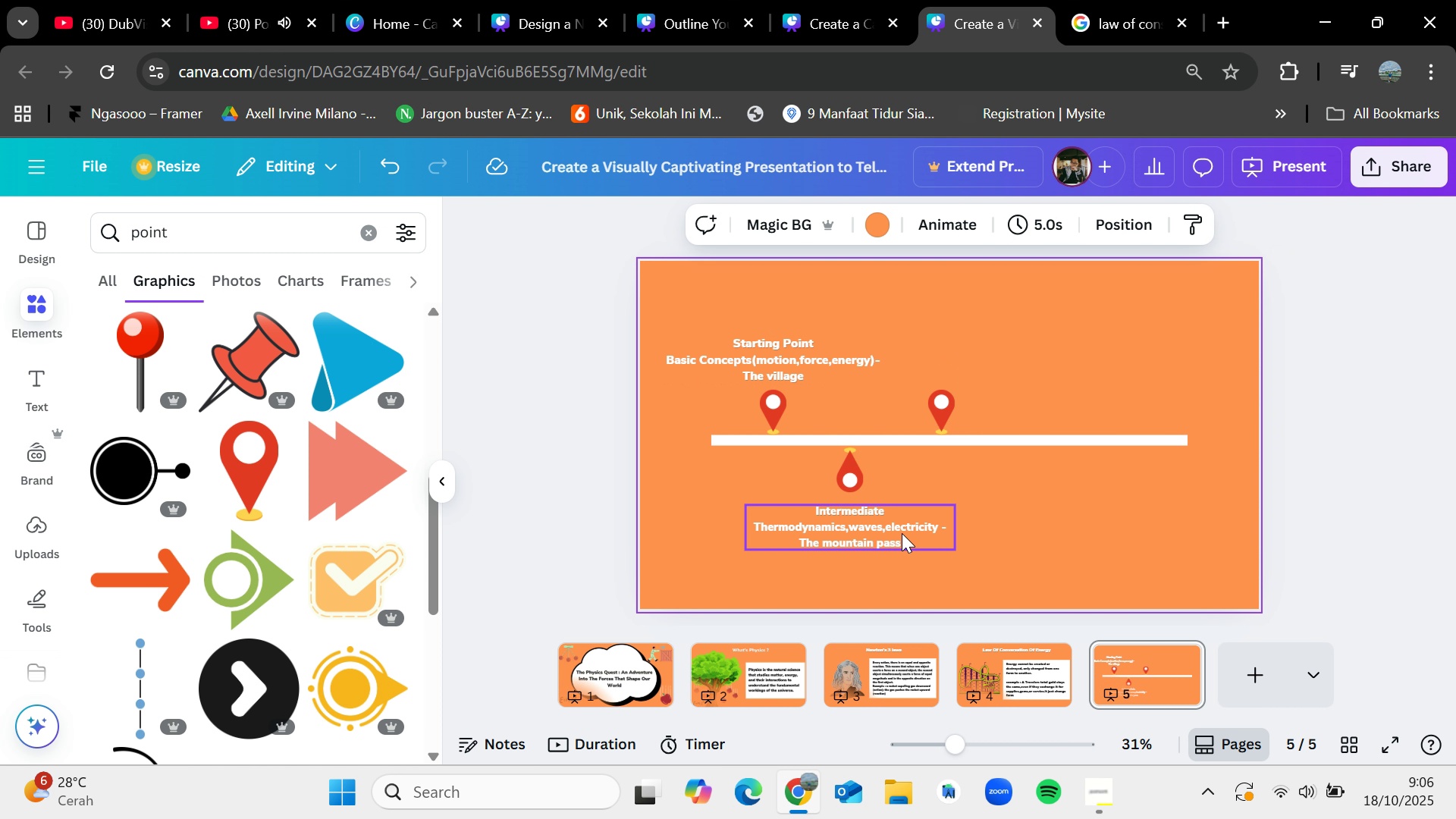 
left_click([902, 533])
 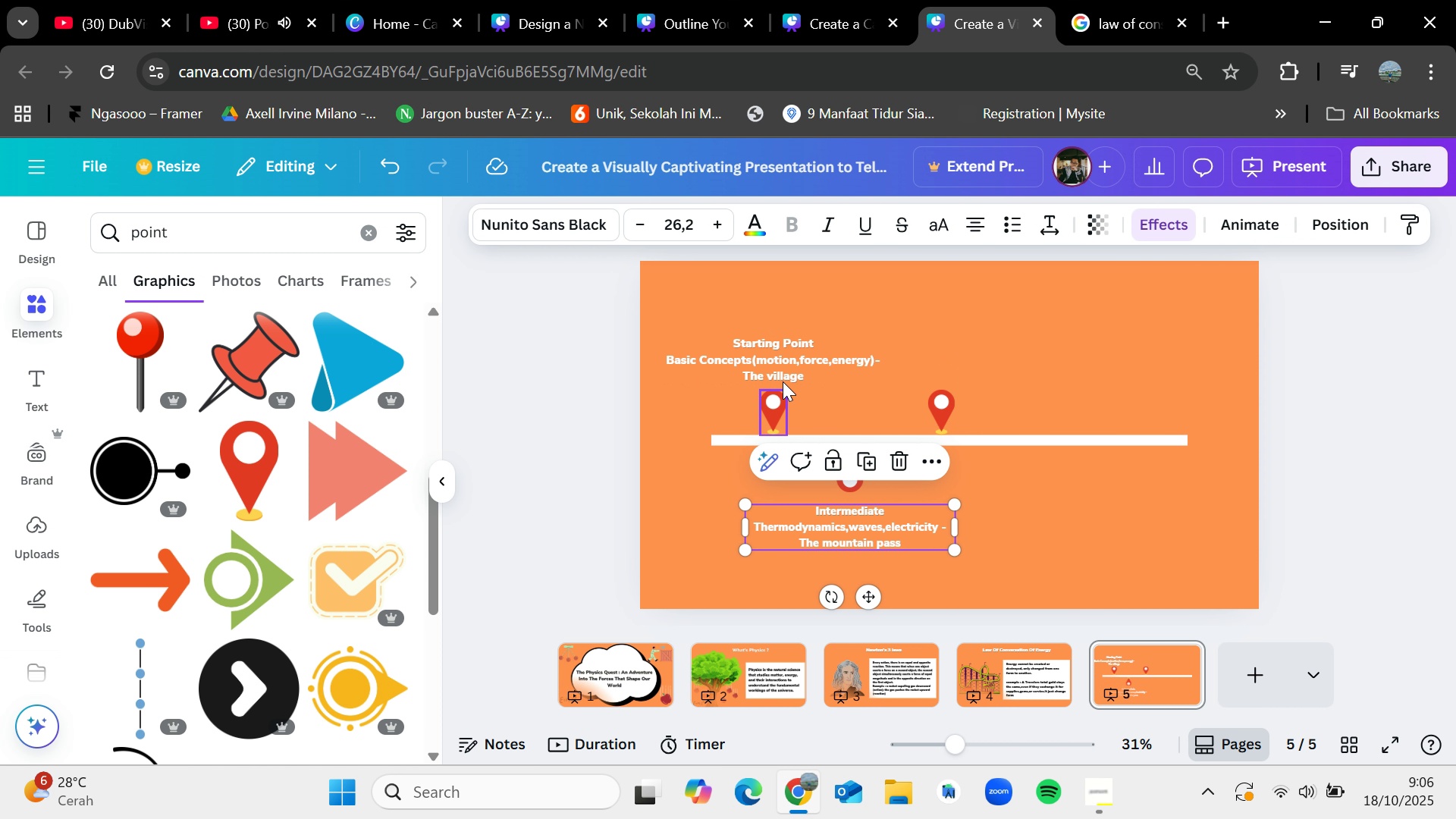 
left_click([783, 373])
 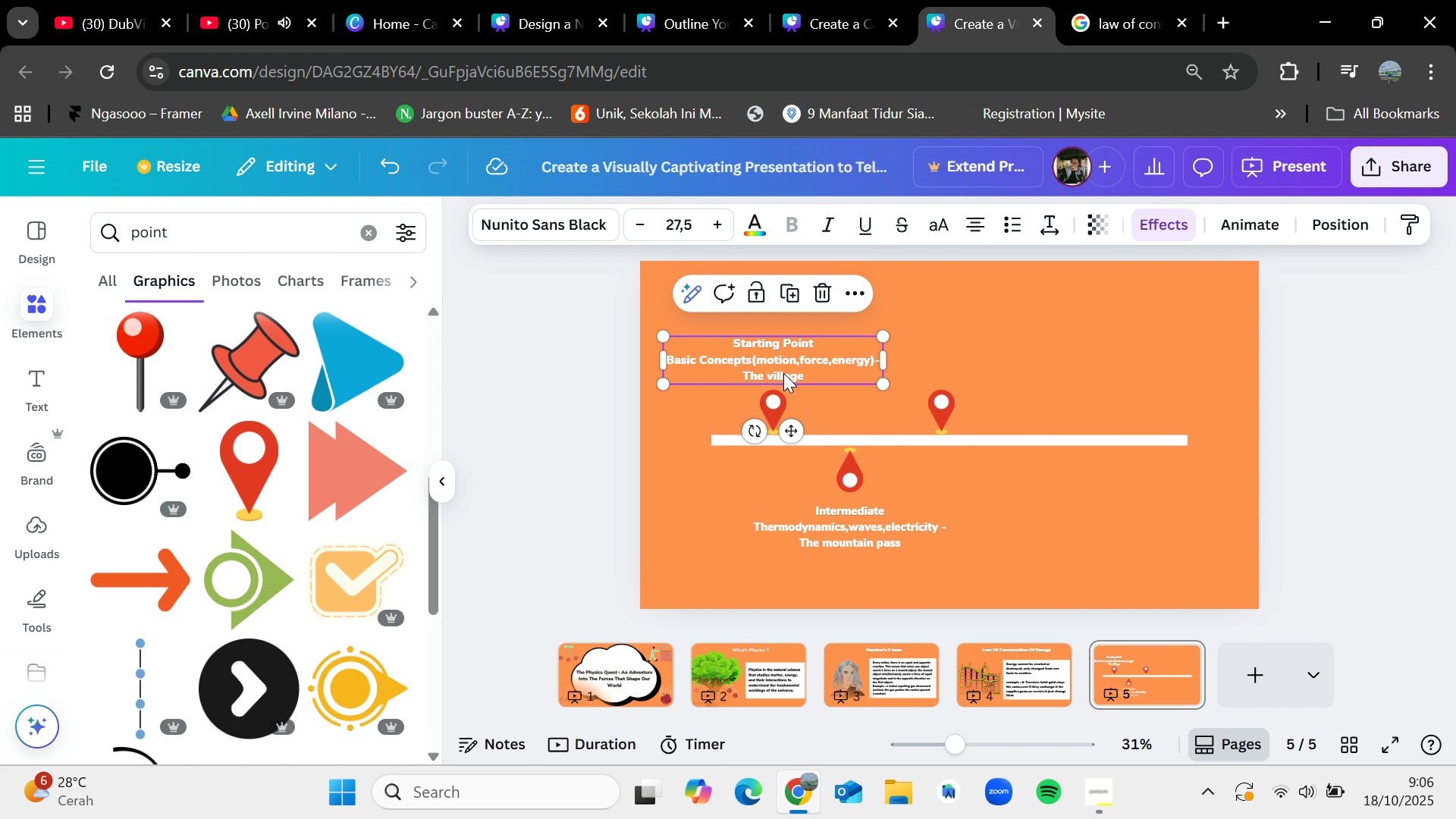 
key(Control+C)
 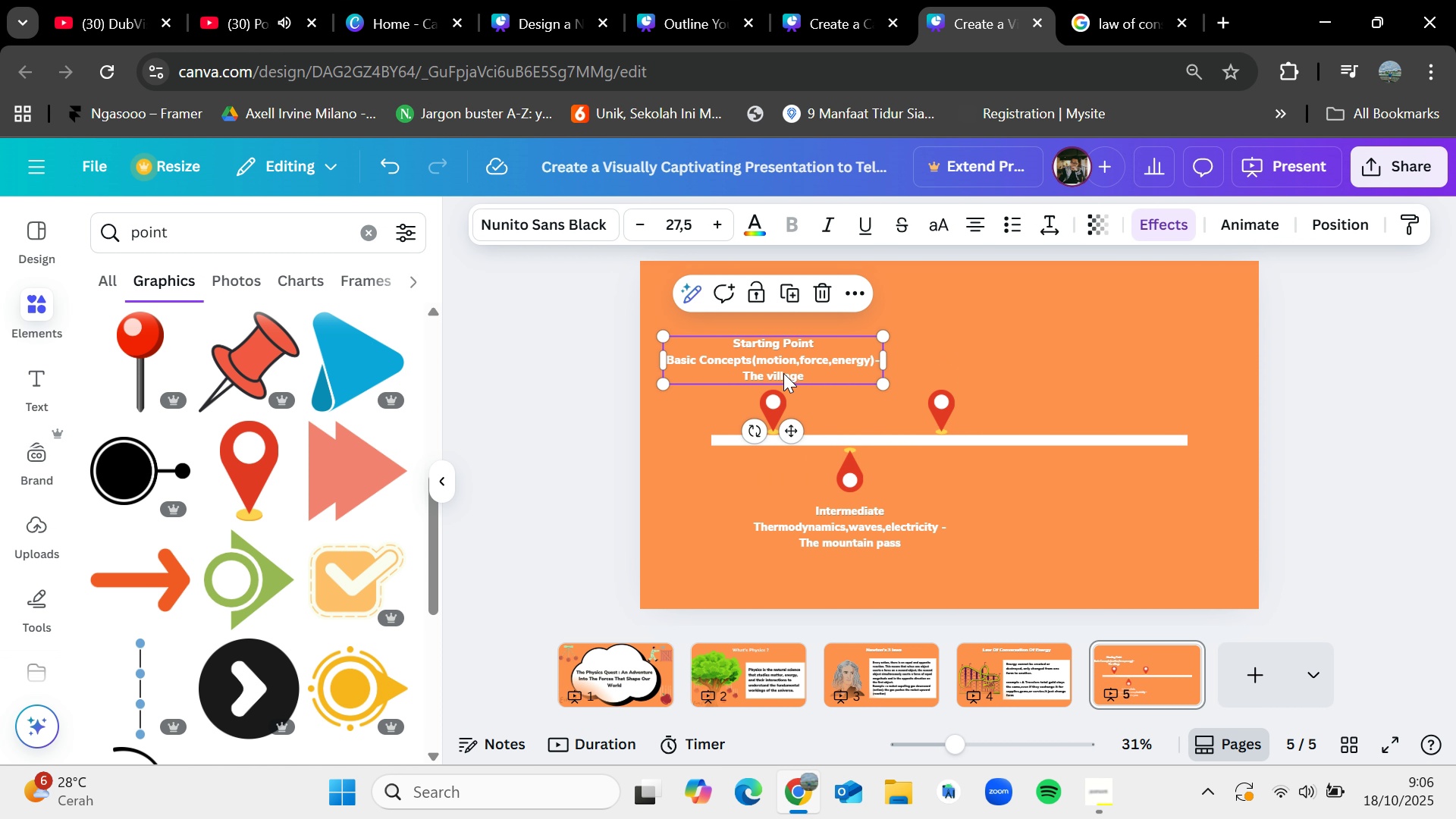 
key(Control+V)
 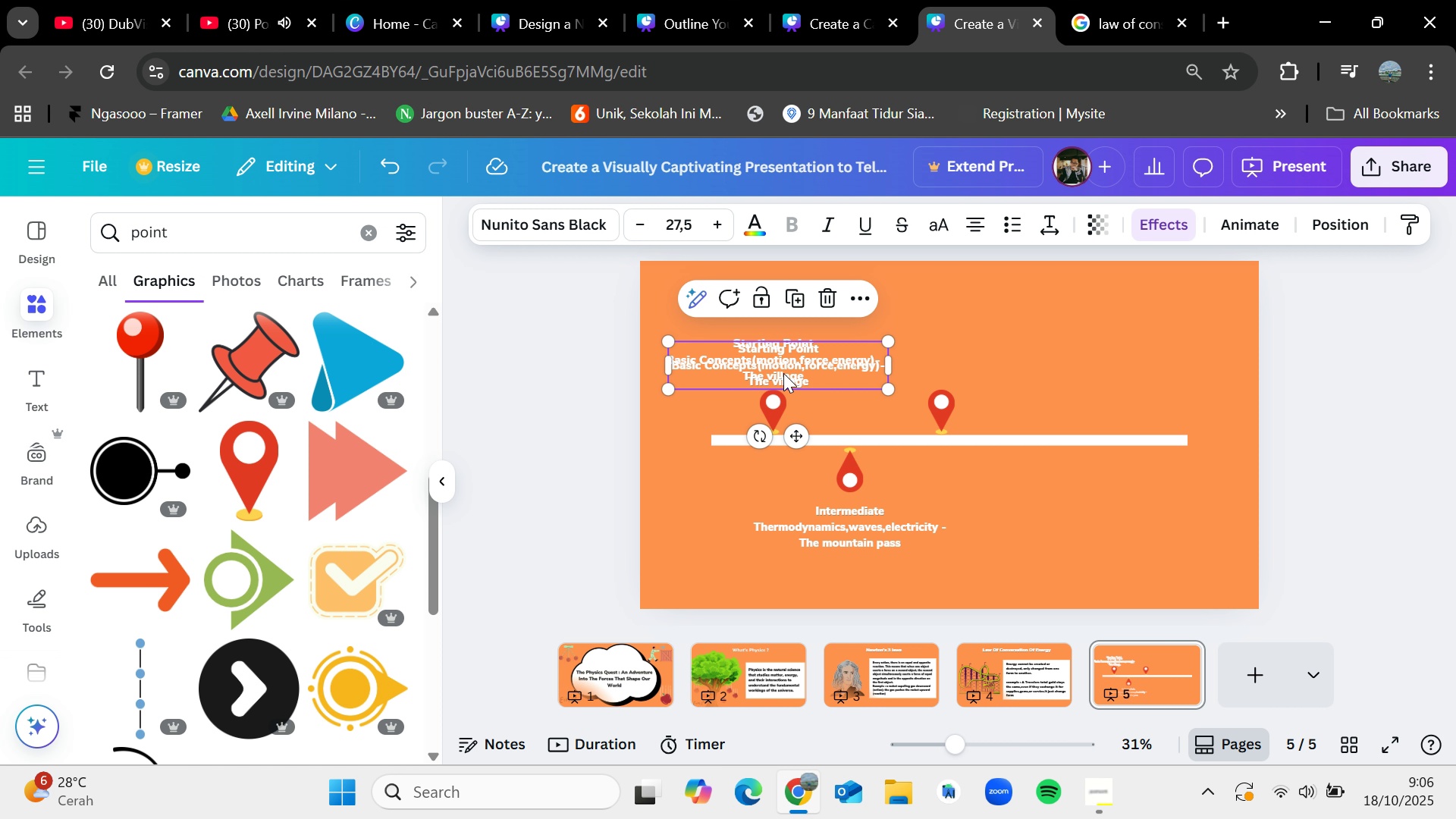 
left_click_drag(start_coordinate=[783, 373], to_coordinate=[981, 365])
 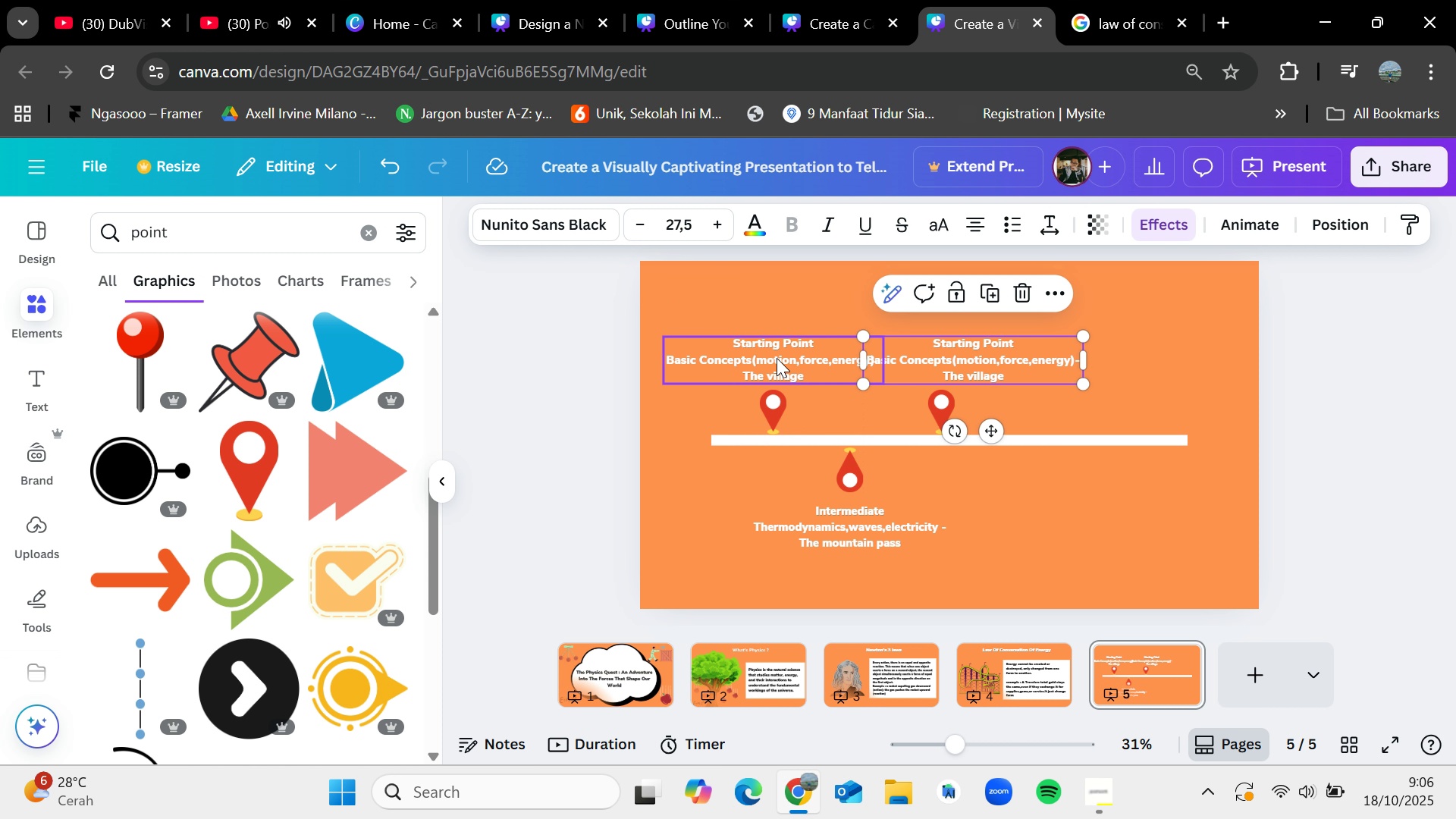 
left_click_drag(start_coordinate=[777, 357], to_coordinate=[764, 356])
 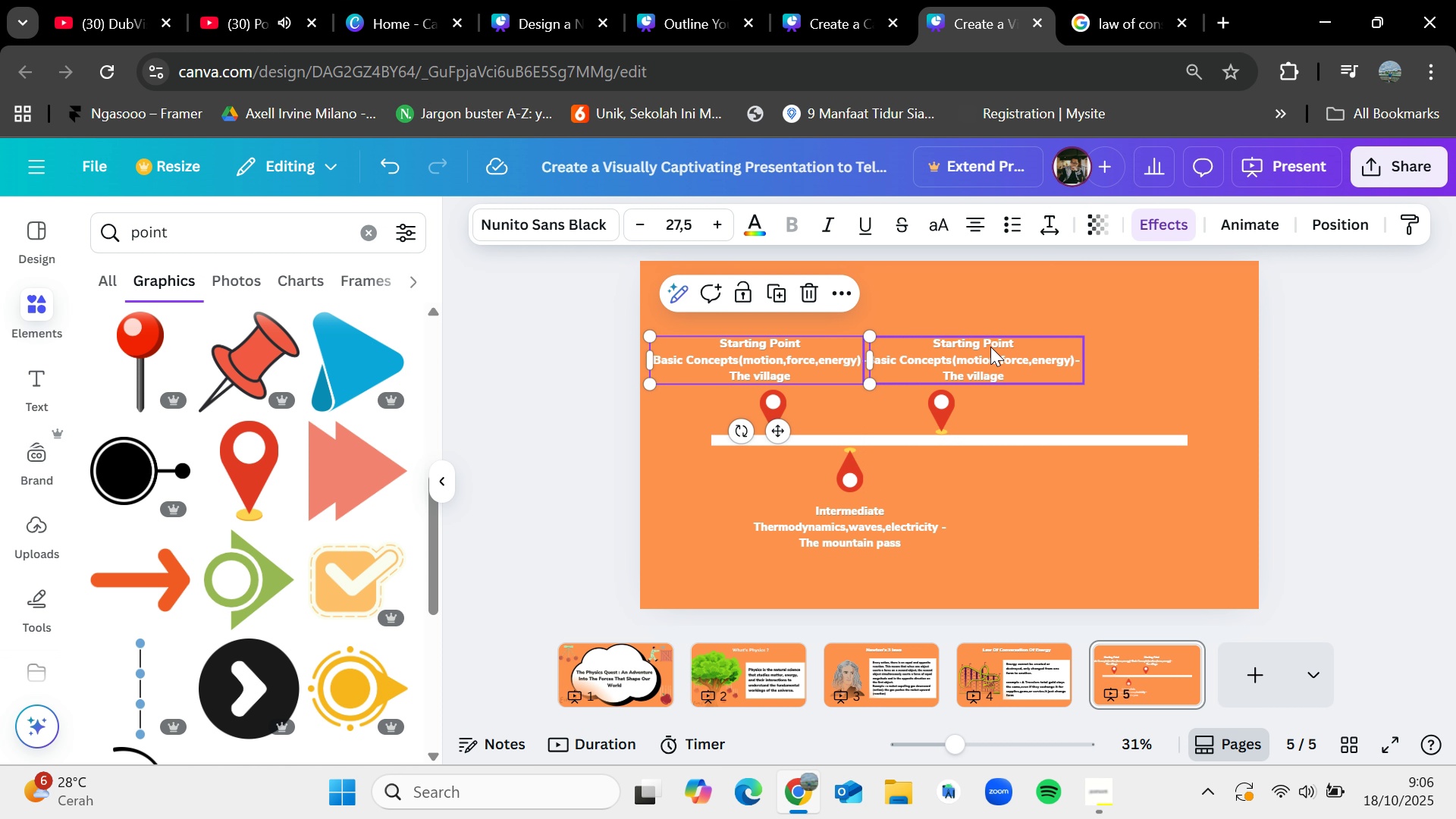 
left_click([990, 347])
 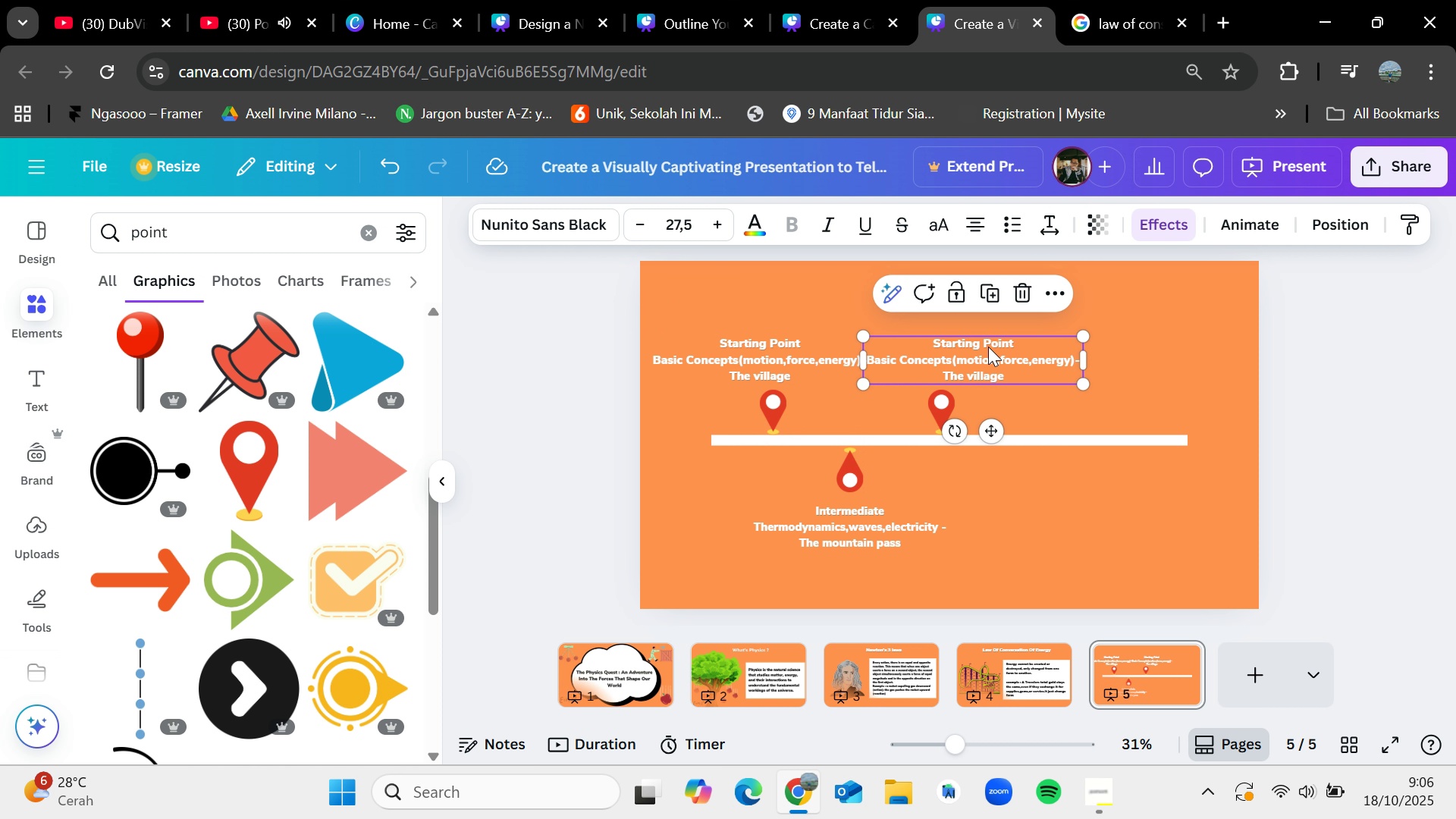 
wait(6.76)
 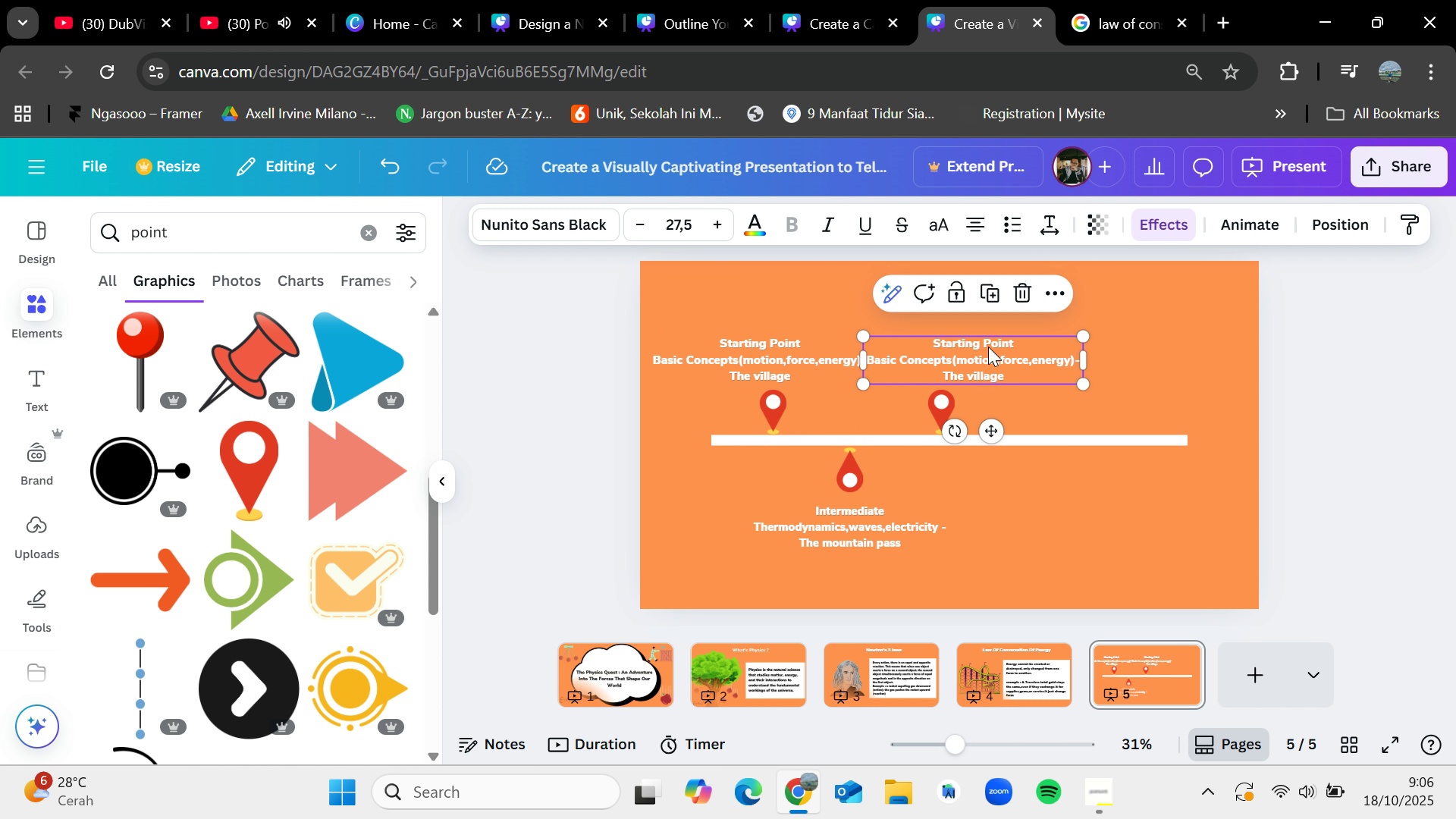 
double_click([988, 347])
 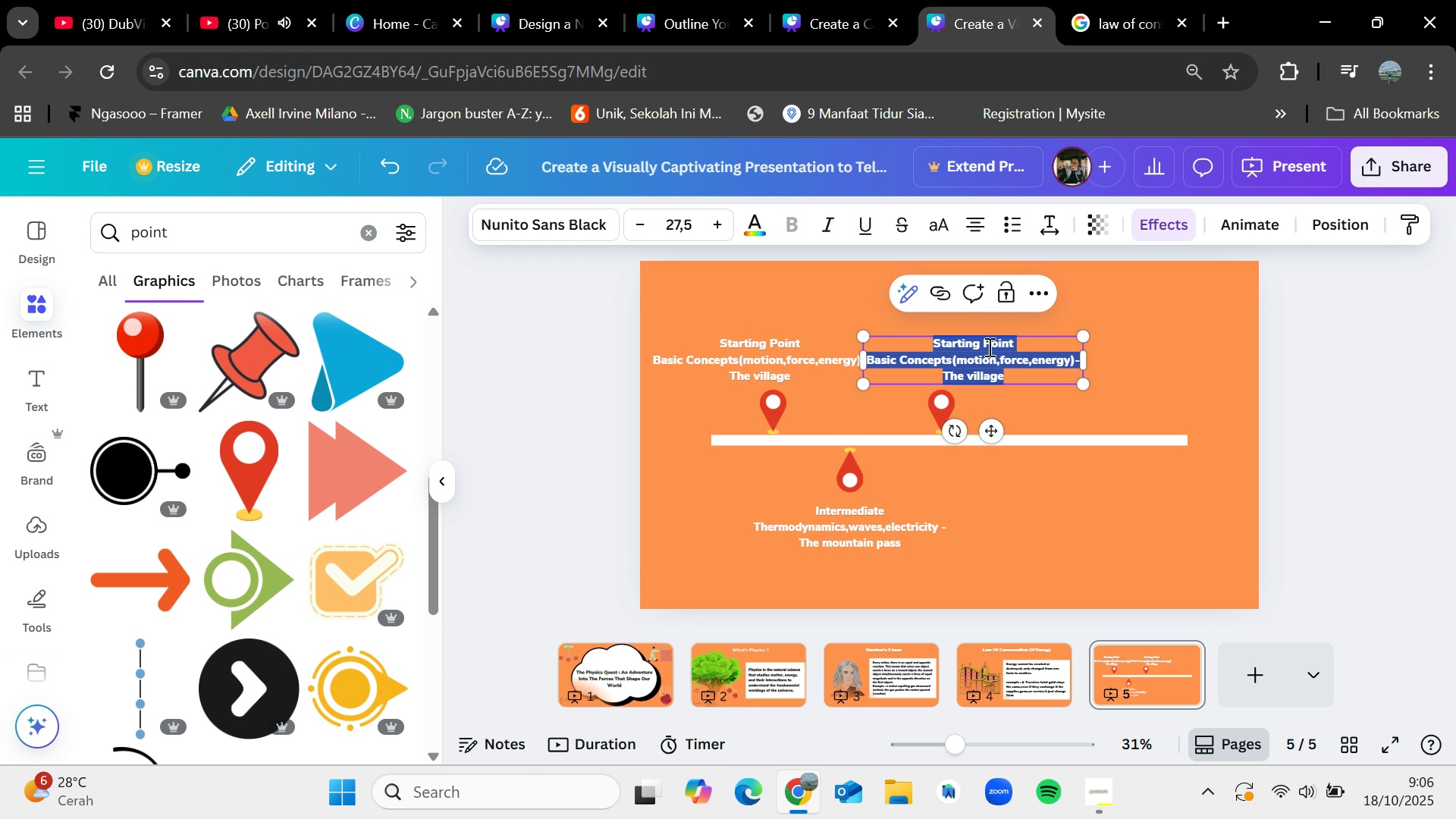 
key(Backspace)
type(Advanced)
 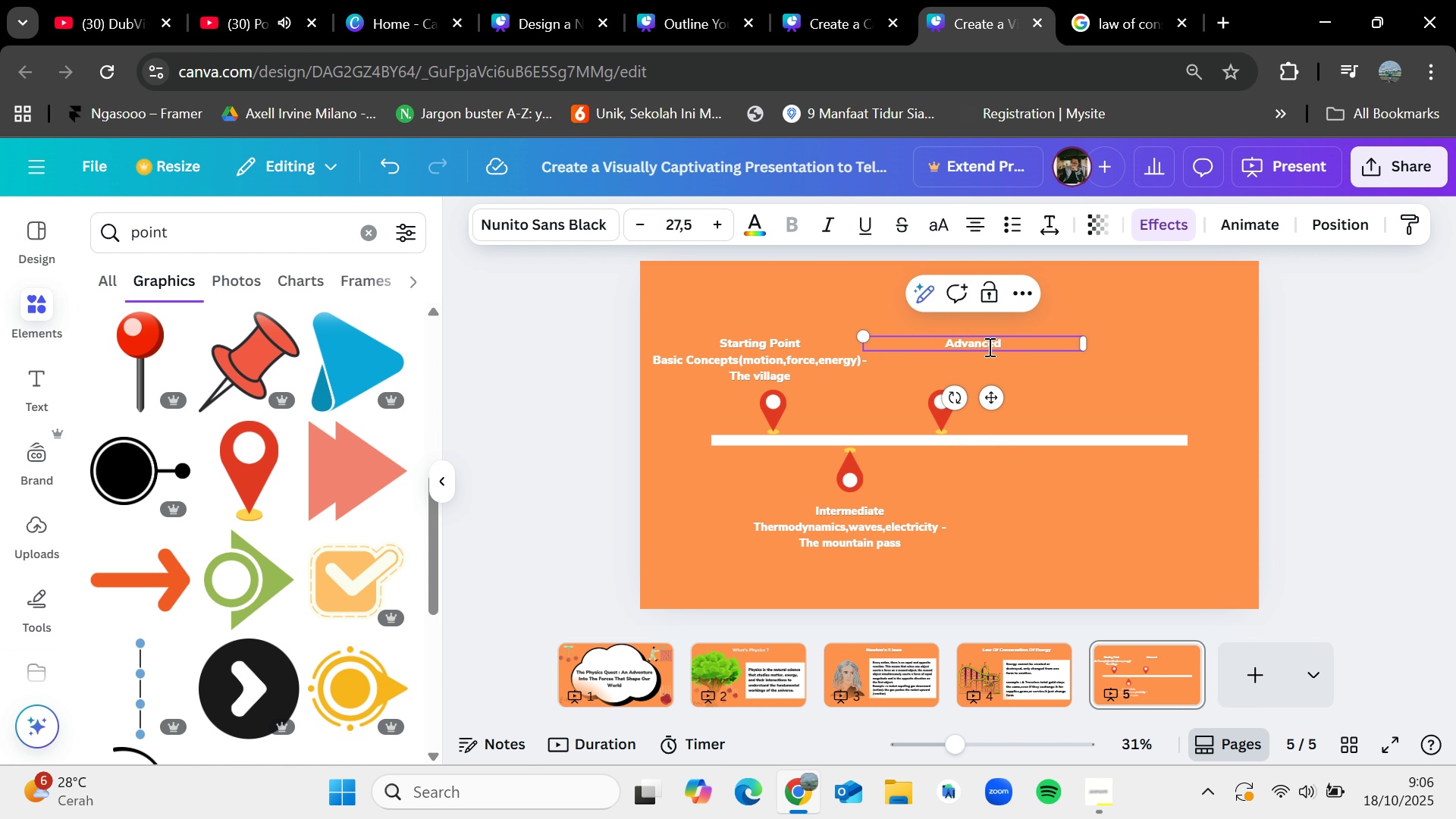 
key(Enter)
 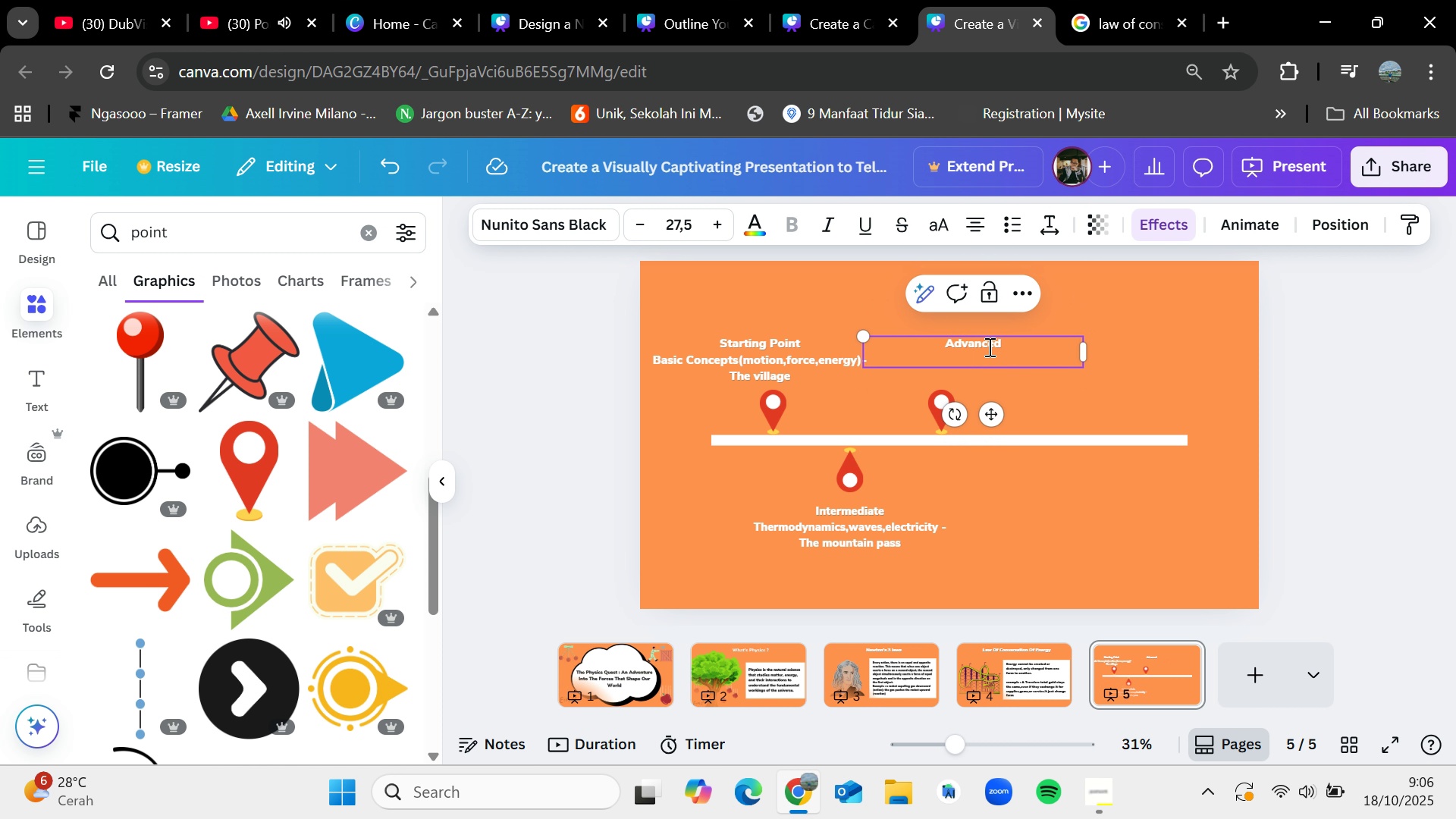 
type(Quantum mechanics)
 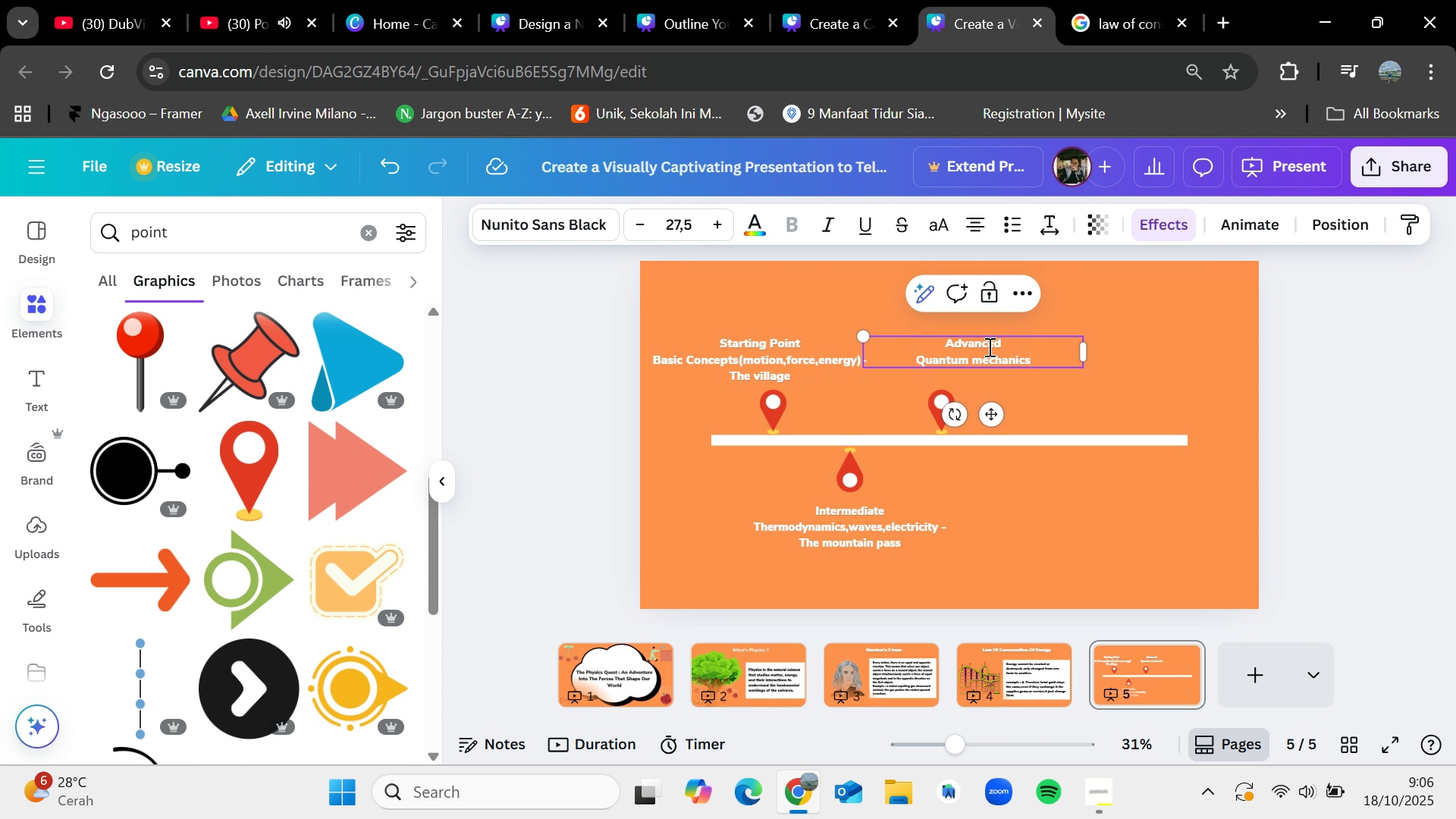 
wait(5.71)
 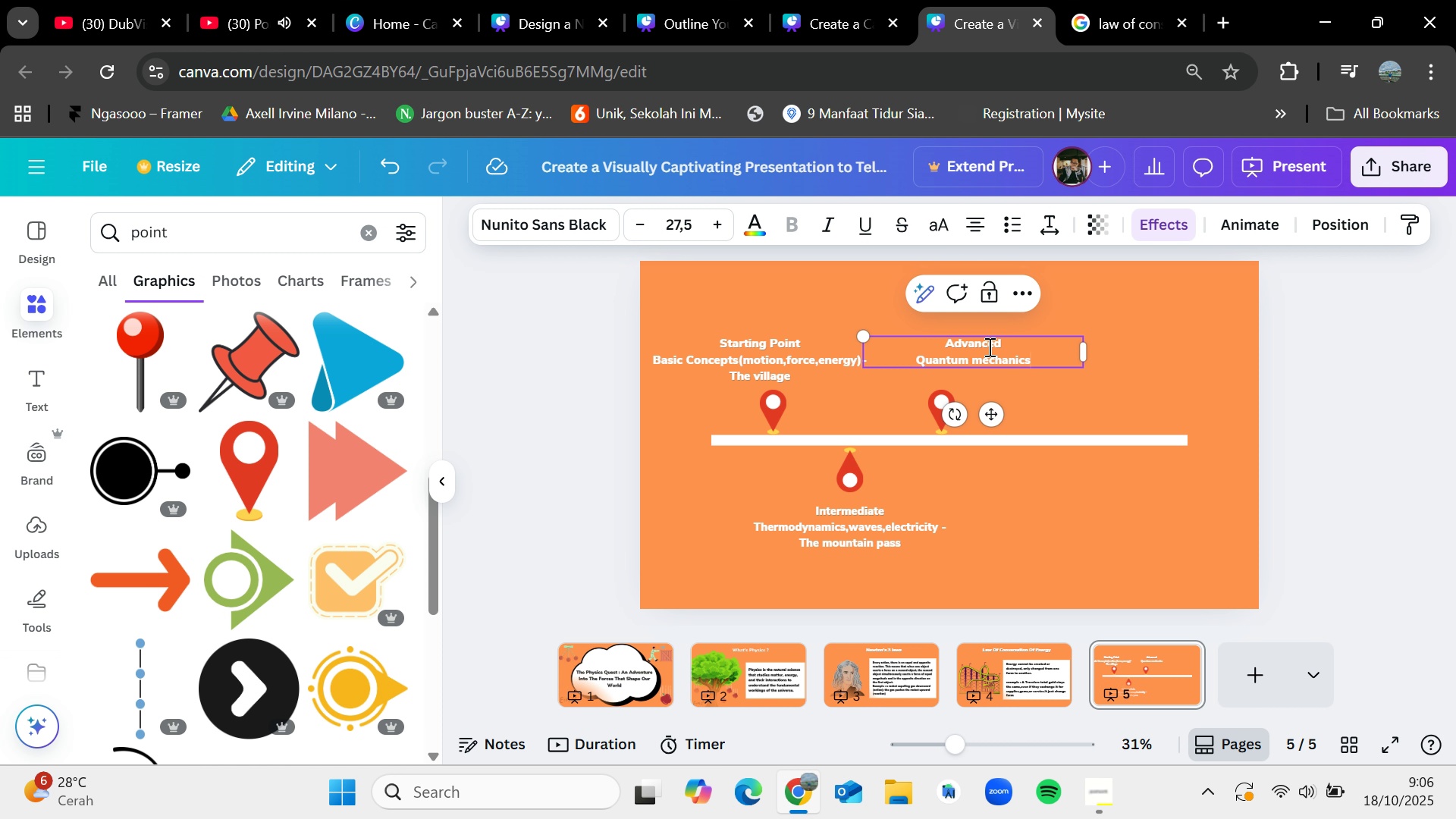 
type(,Relativity)
 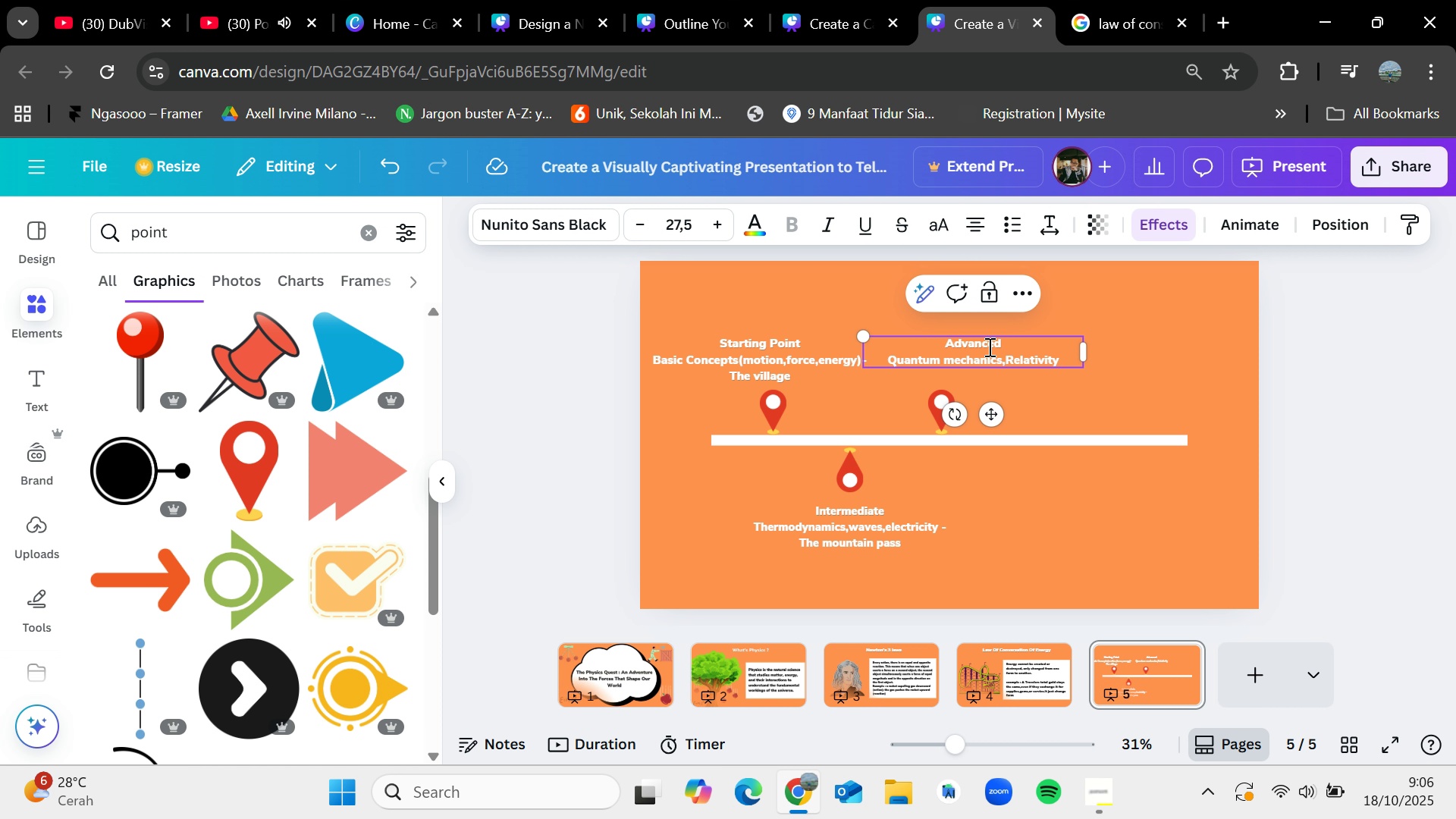 
wait(10.02)
 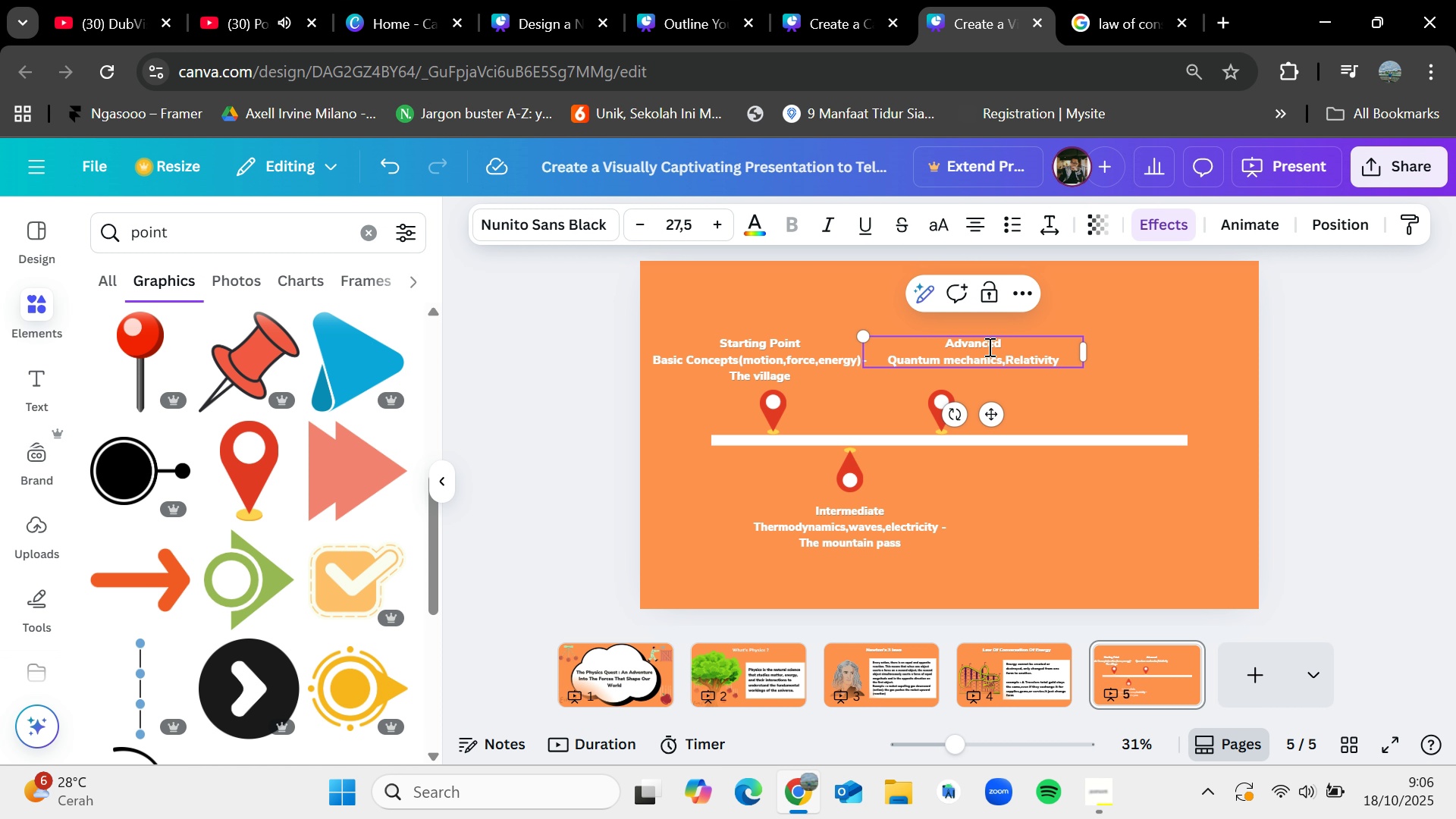 
type( - The final fe)
key(Backspace)
type(rontier)
 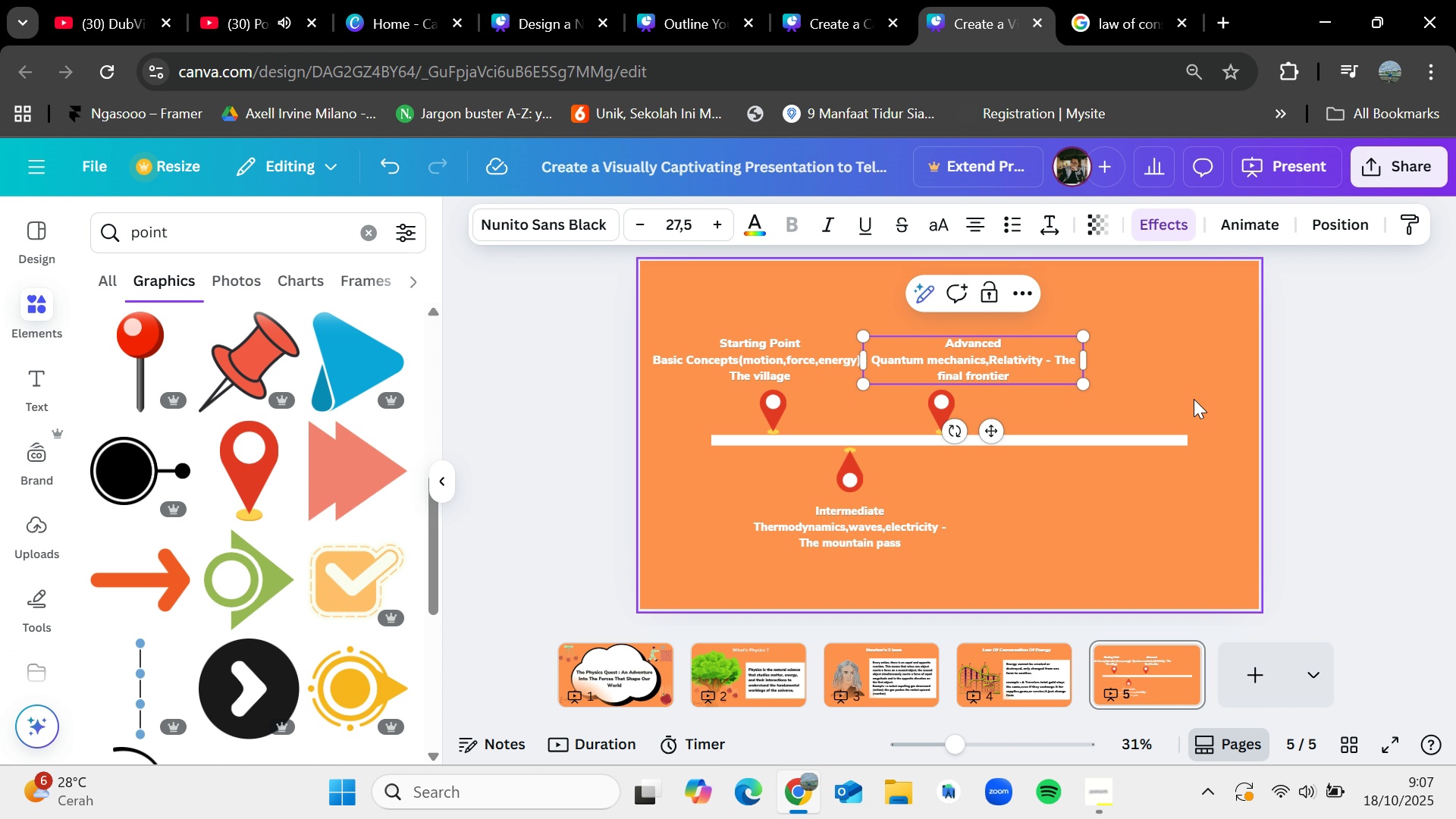 
left_click([1194, 399])
 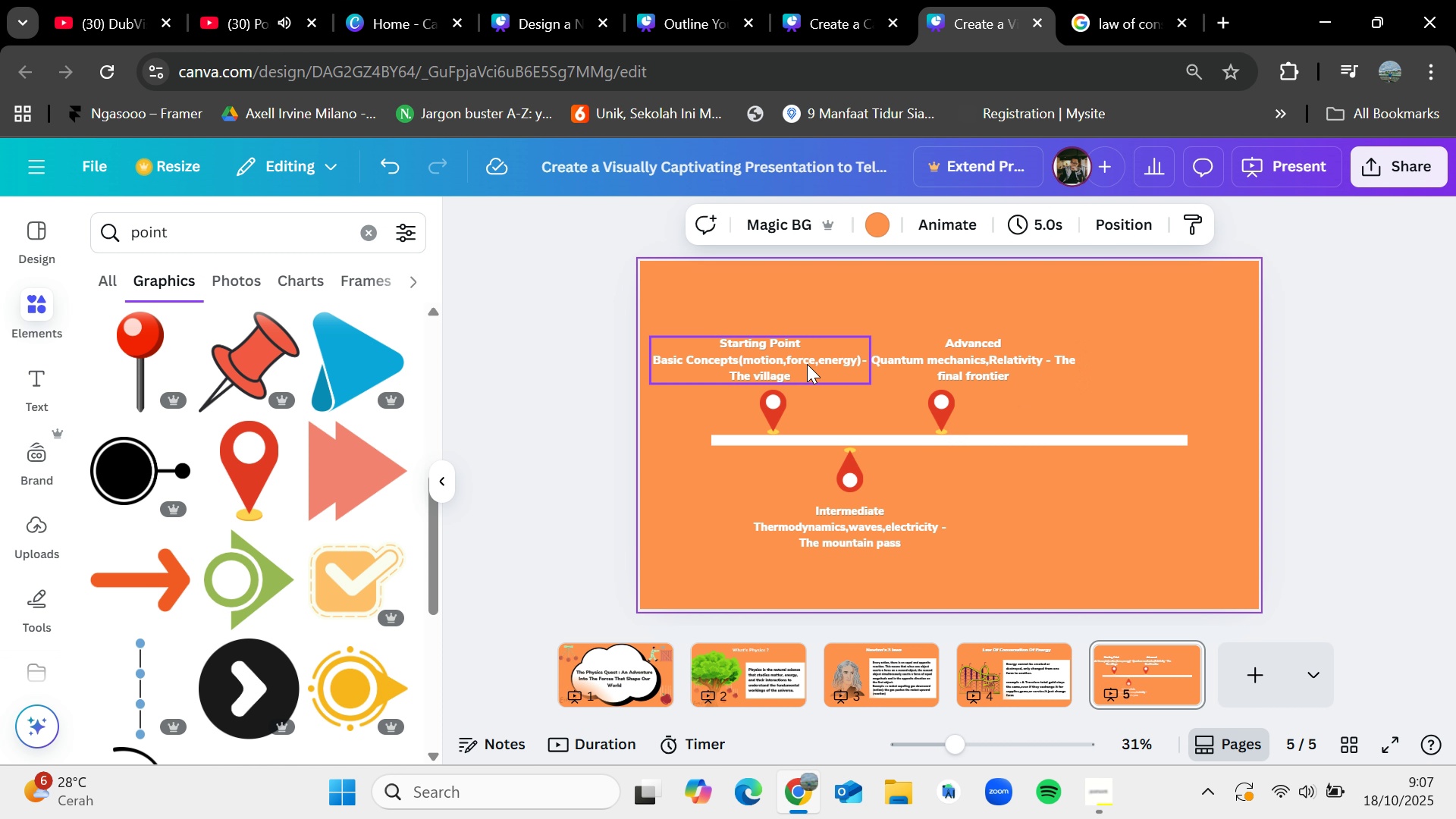 
left_click_drag(start_coordinate=[807, 364], to_coordinate=[801, 363])
 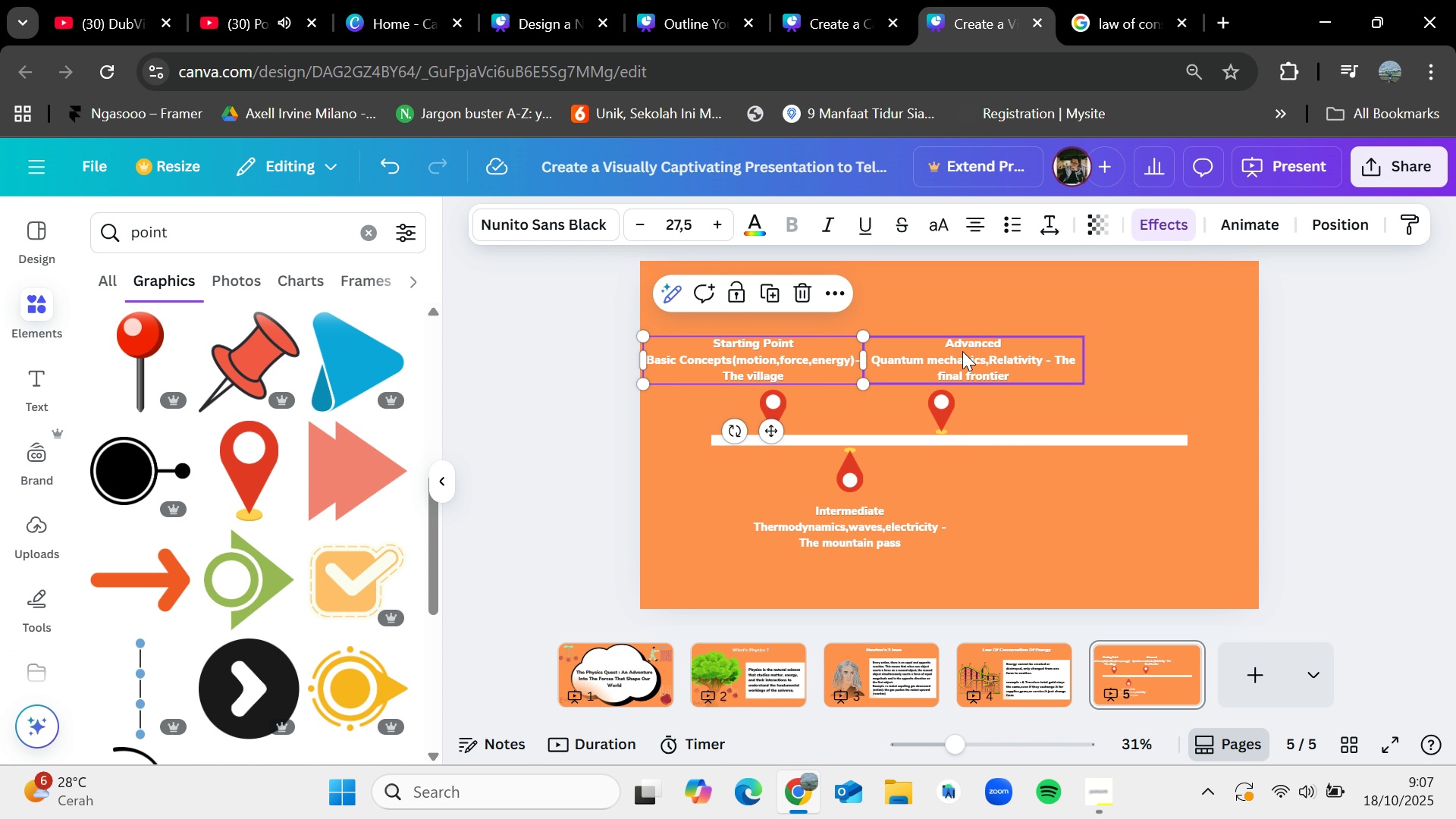 
mouse_move([969, 353])
 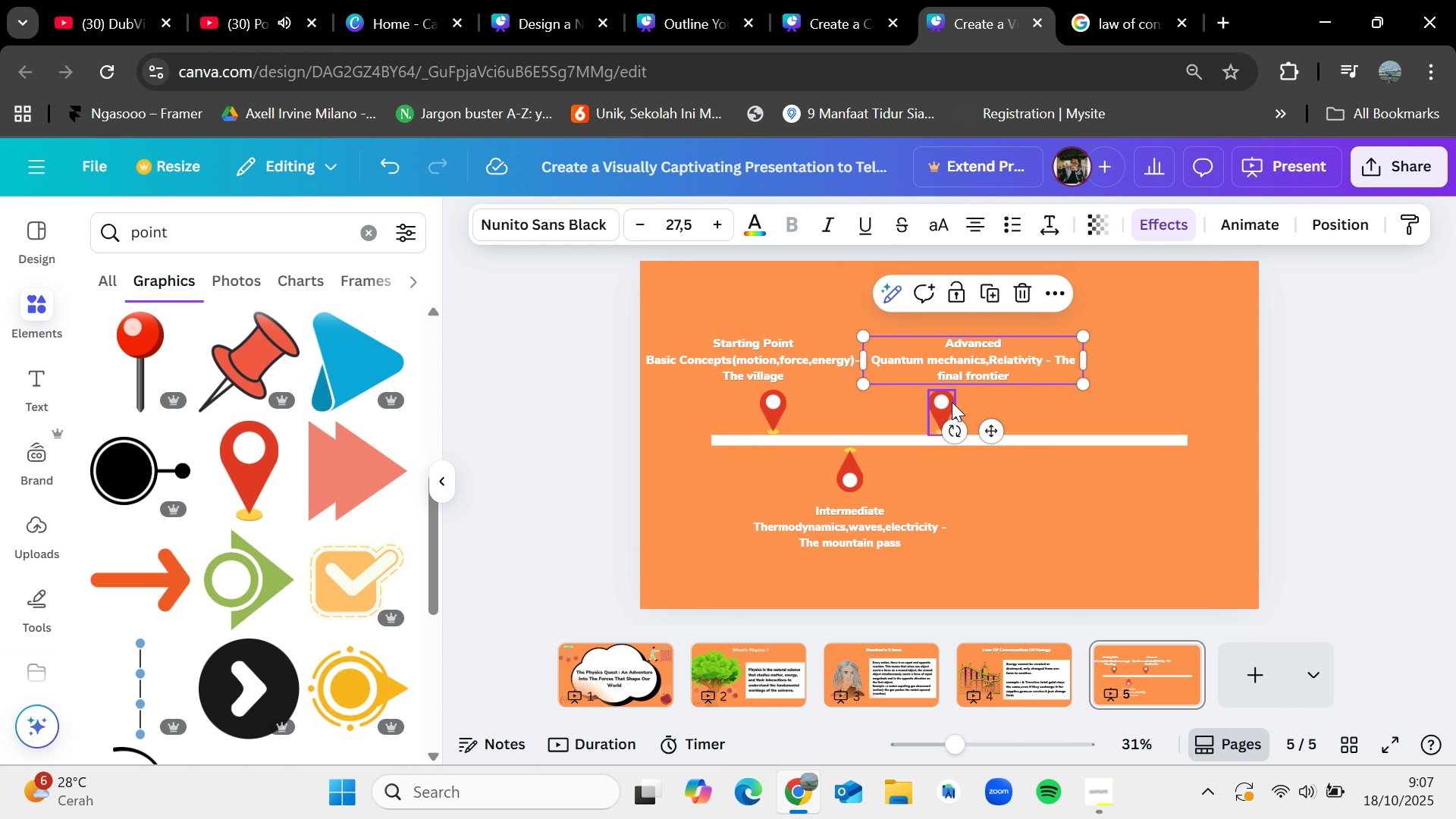 
left_click_drag(start_coordinate=[952, 402], to_coordinate=[987, 404])
 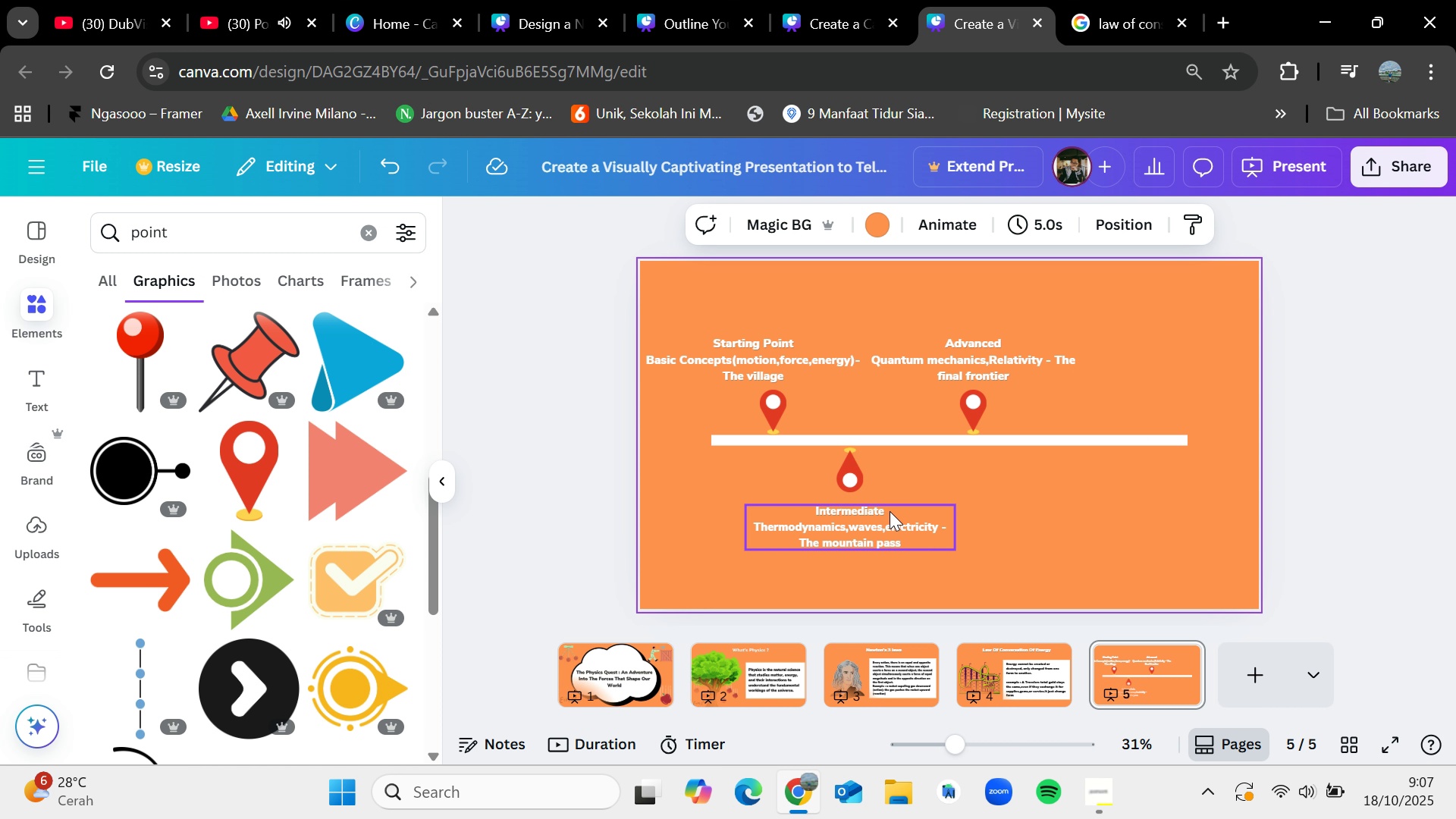 
left_click([855, 481])
 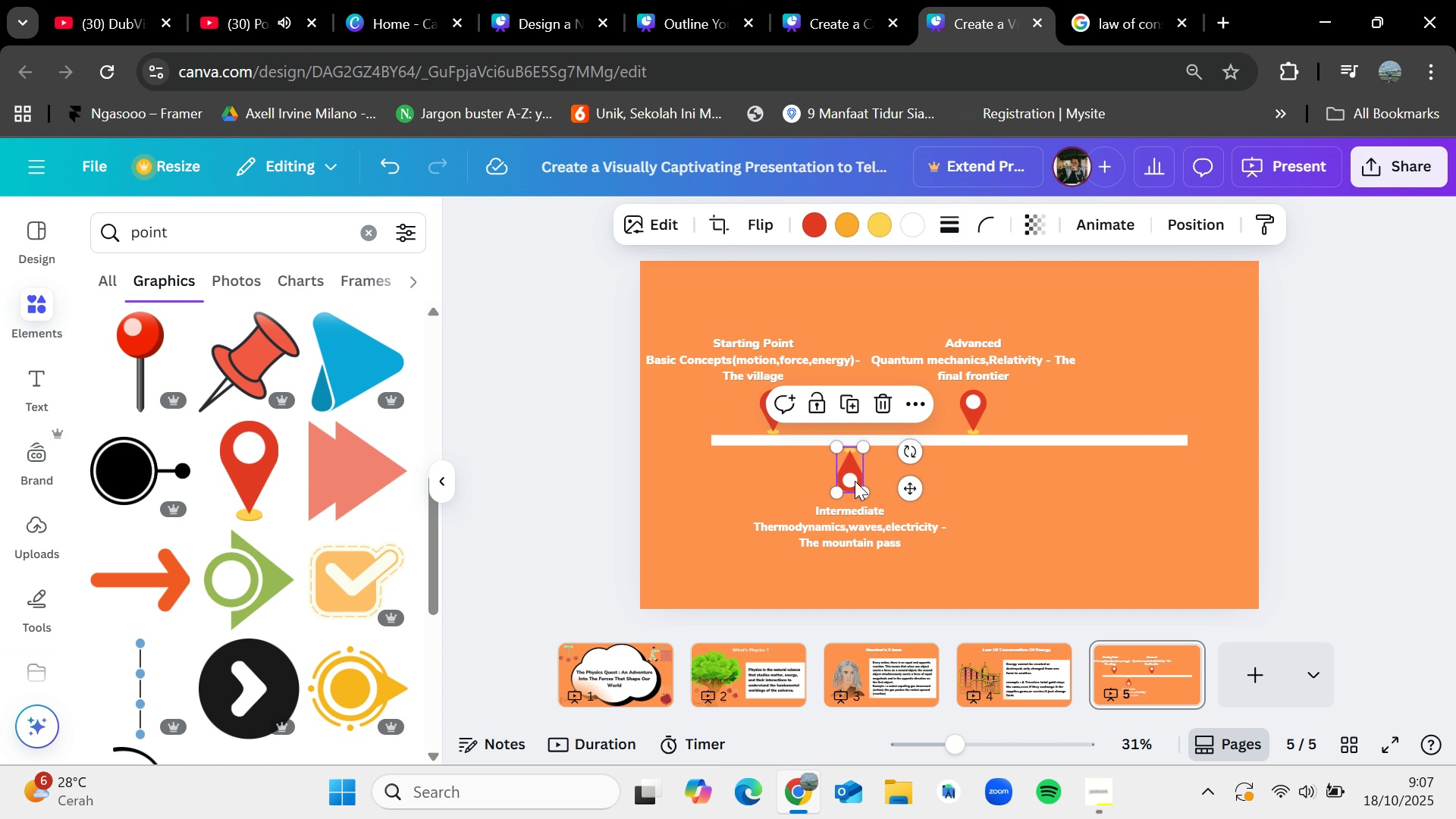 
key(Control+C)
 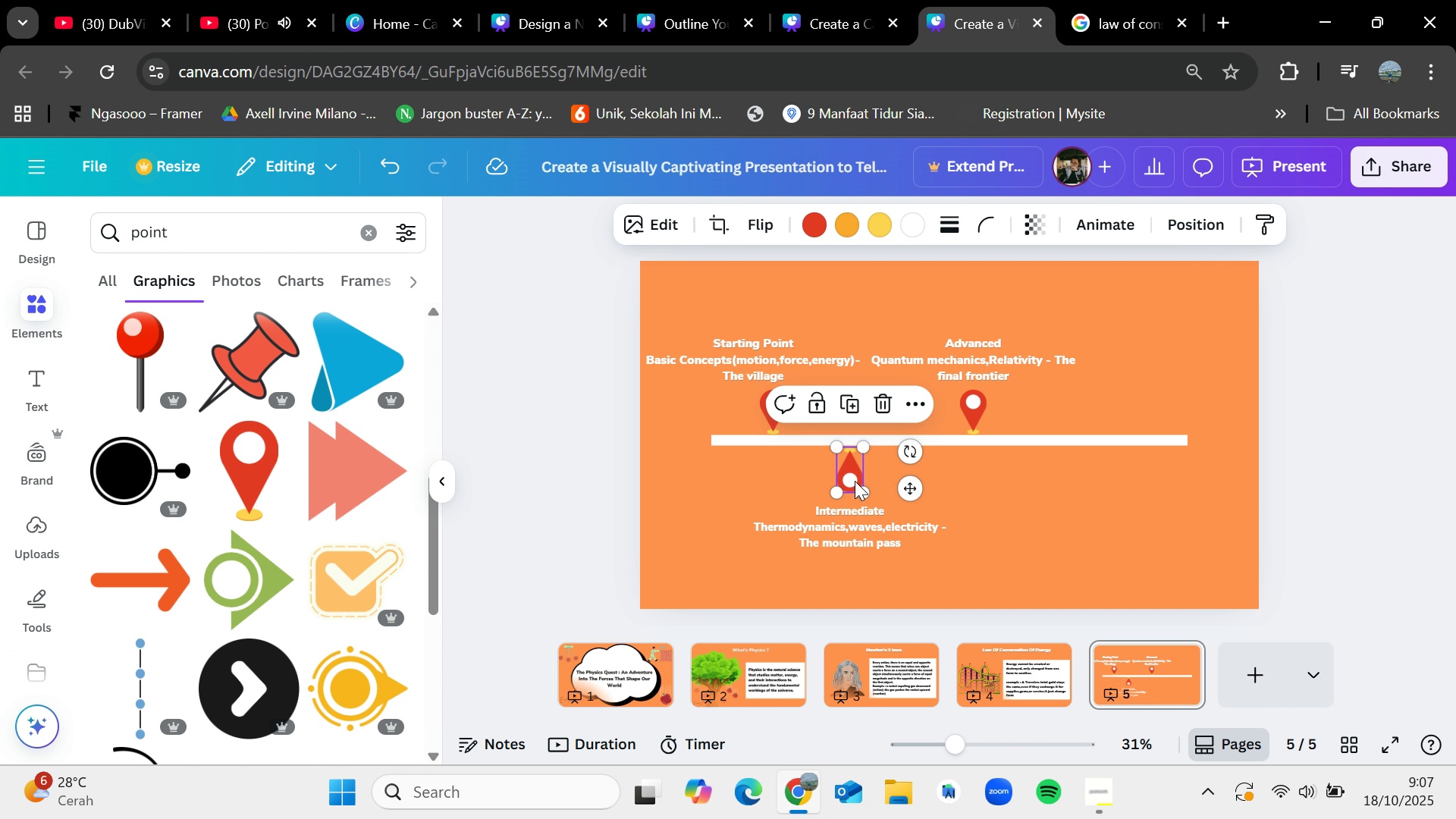 
key(Control+V)
 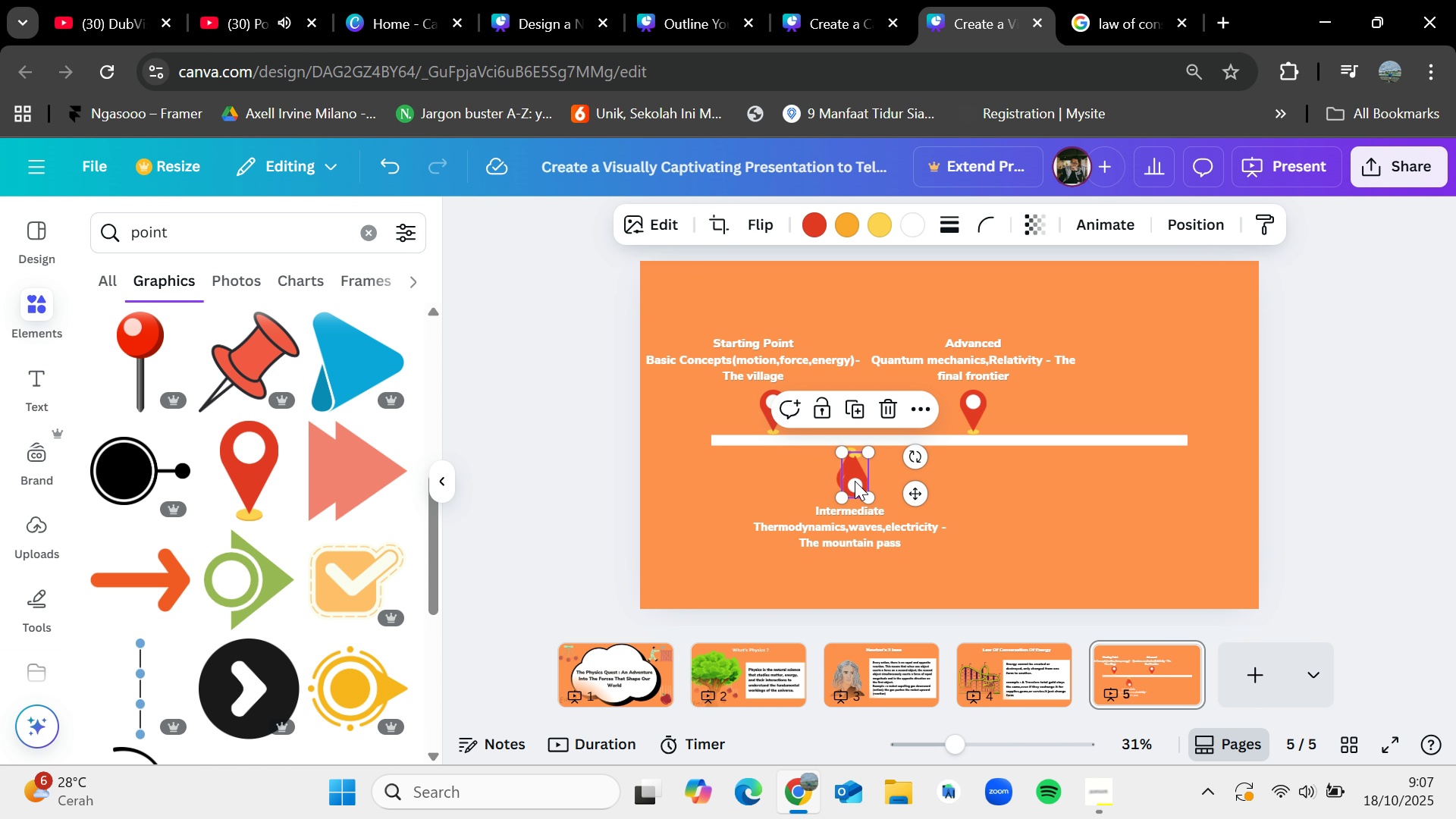 
left_click_drag(start_coordinate=[855, 481], to_coordinate=[1109, 483])
 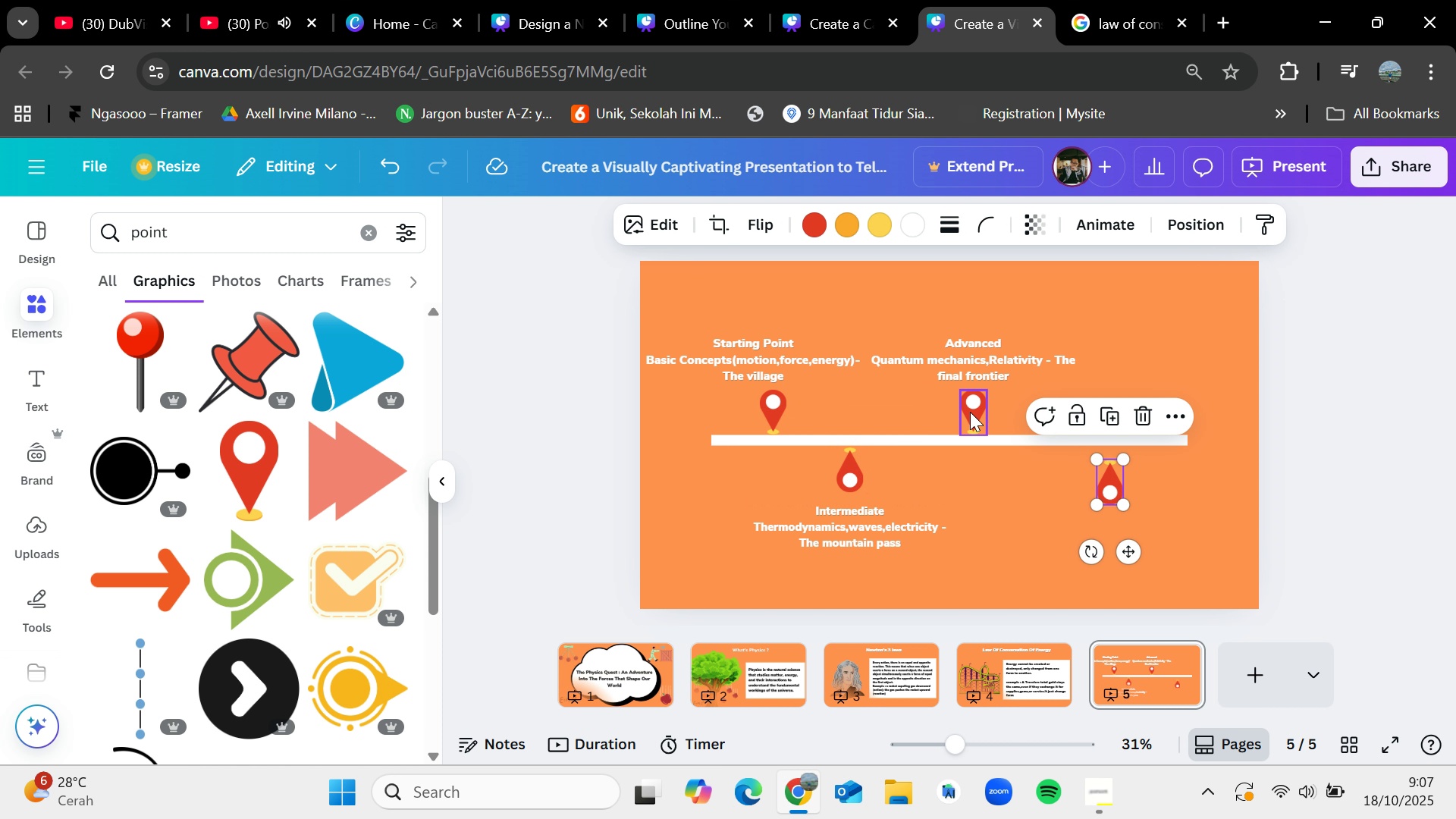 
left_click_drag(start_coordinate=[969, 408], to_coordinate=[975, 408])
 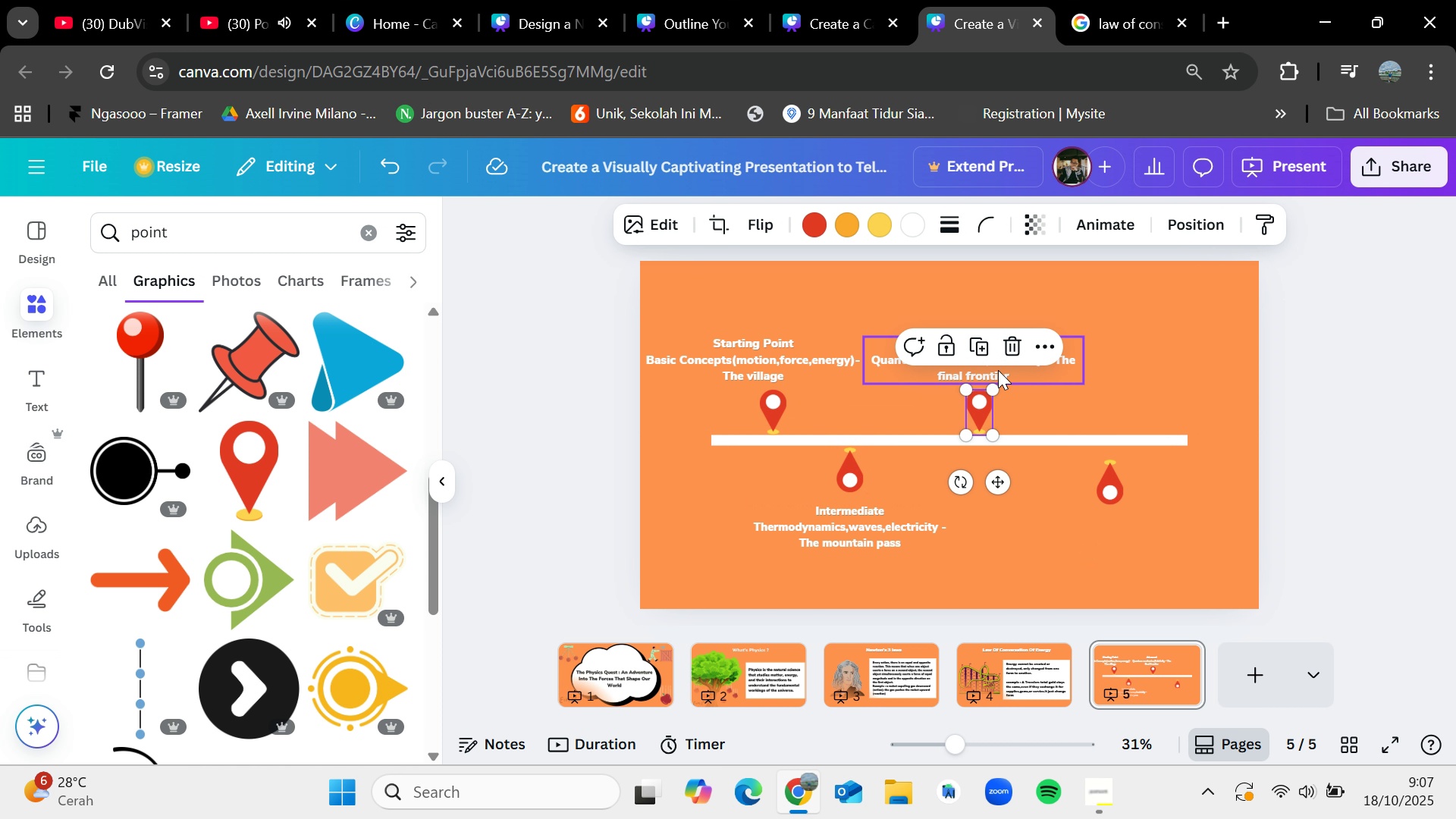 
left_click_drag(start_coordinate=[998, 370], to_coordinate=[1003, 371])
 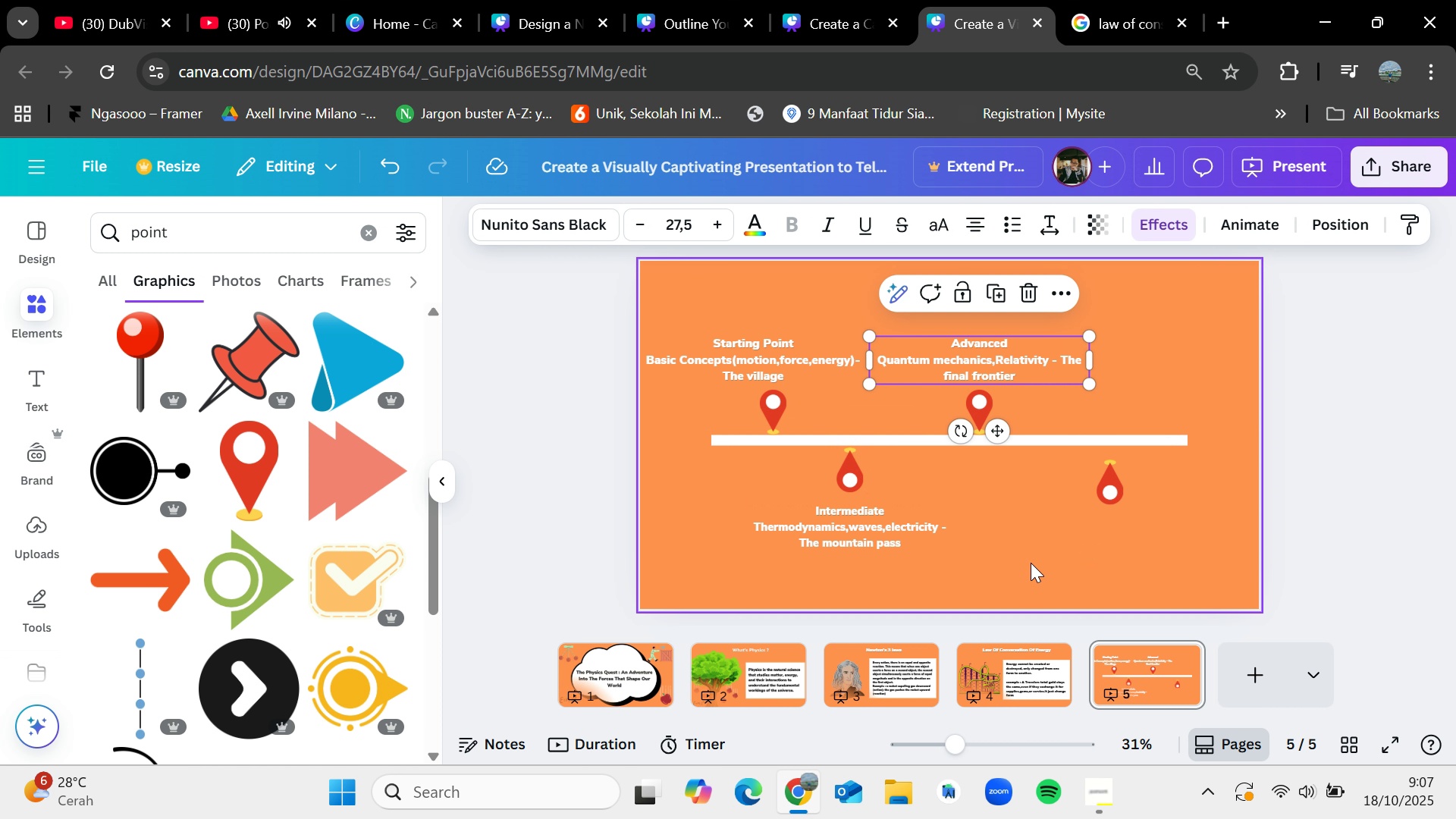 
left_click([1031, 563])
 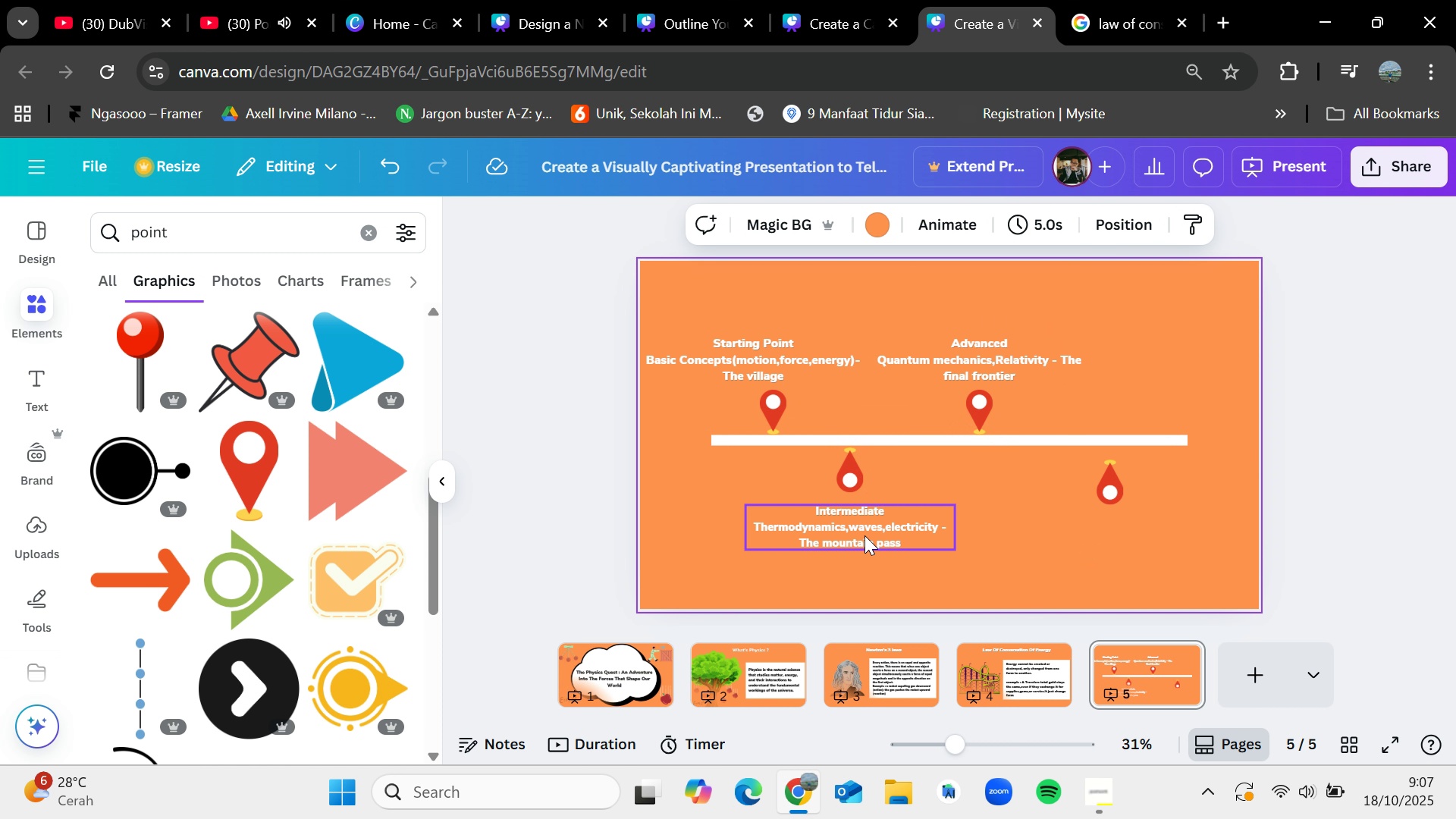 
left_click([864, 535])
 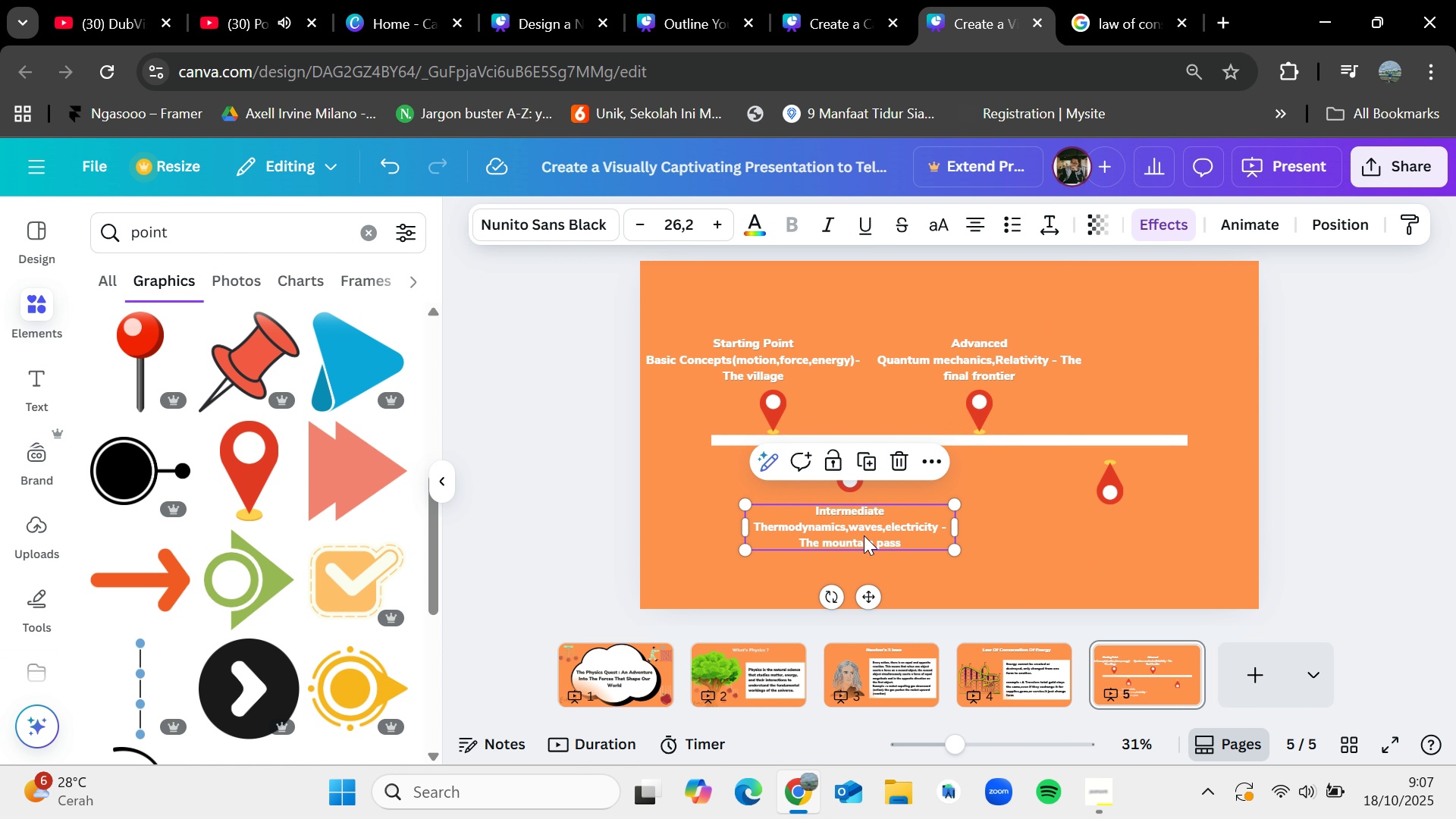 
key(Control+C)
 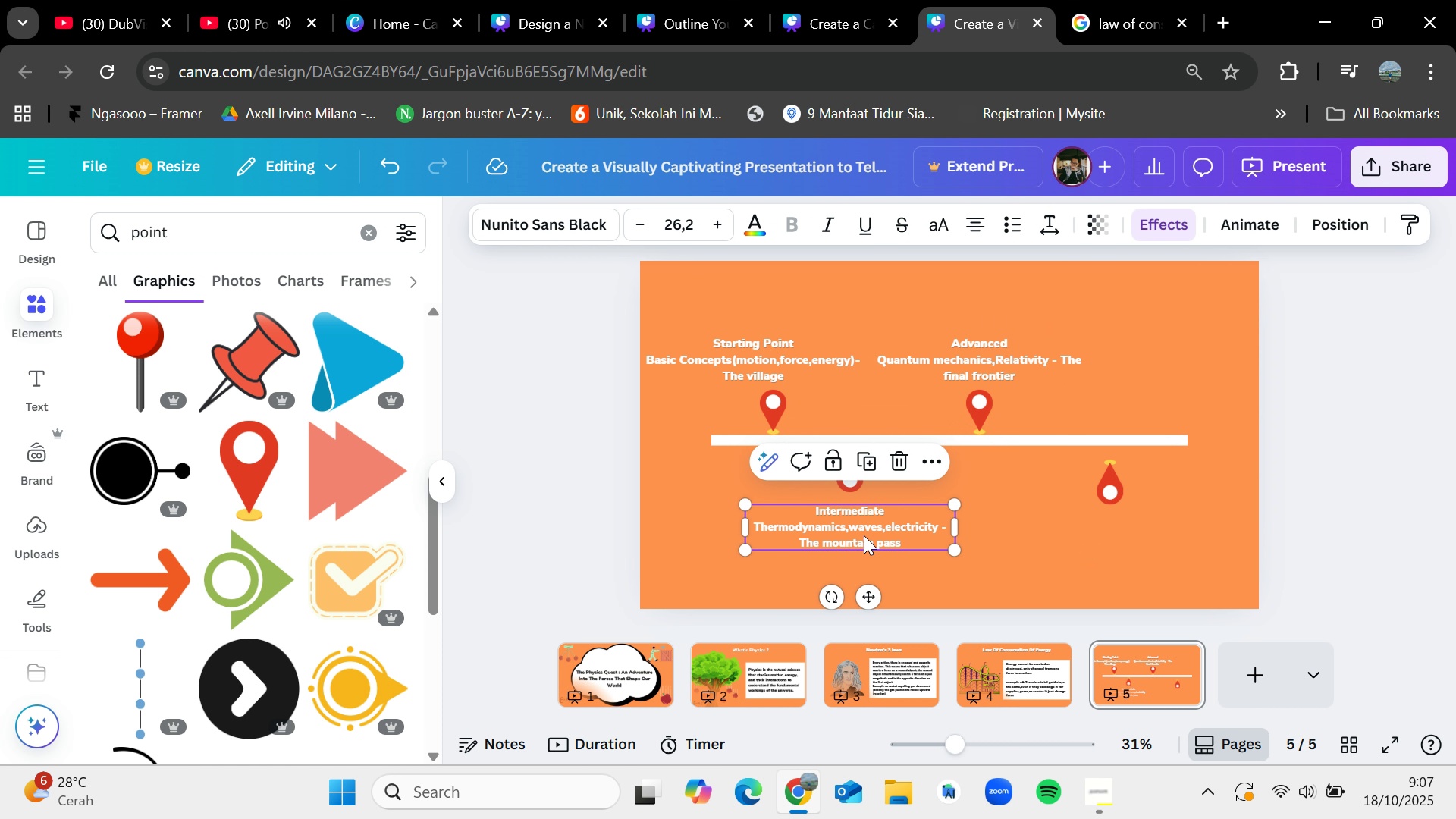 
key(Control+V)
 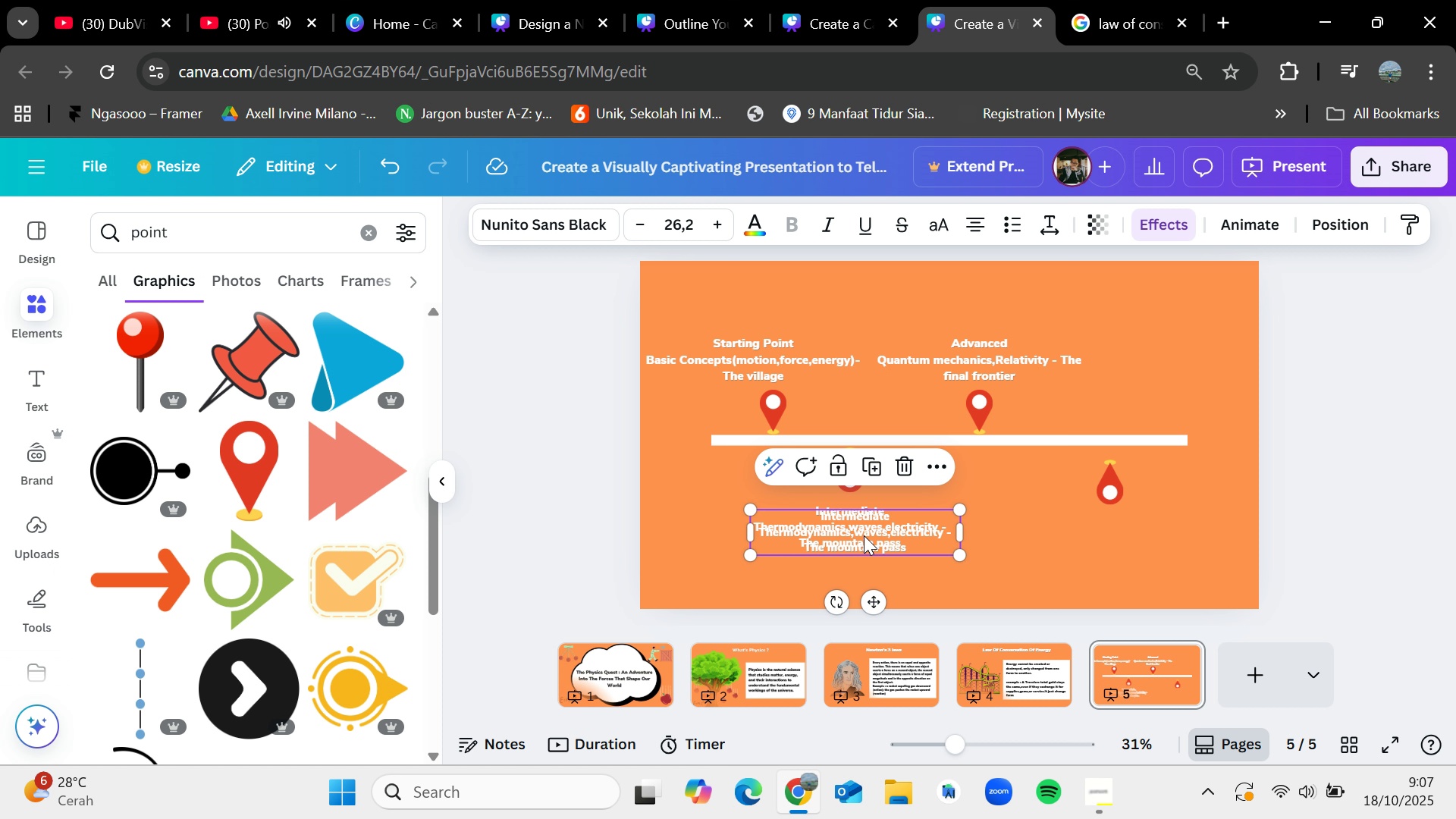 
left_click_drag(start_coordinate=[864, 535], to_coordinate=[1122, 540])
 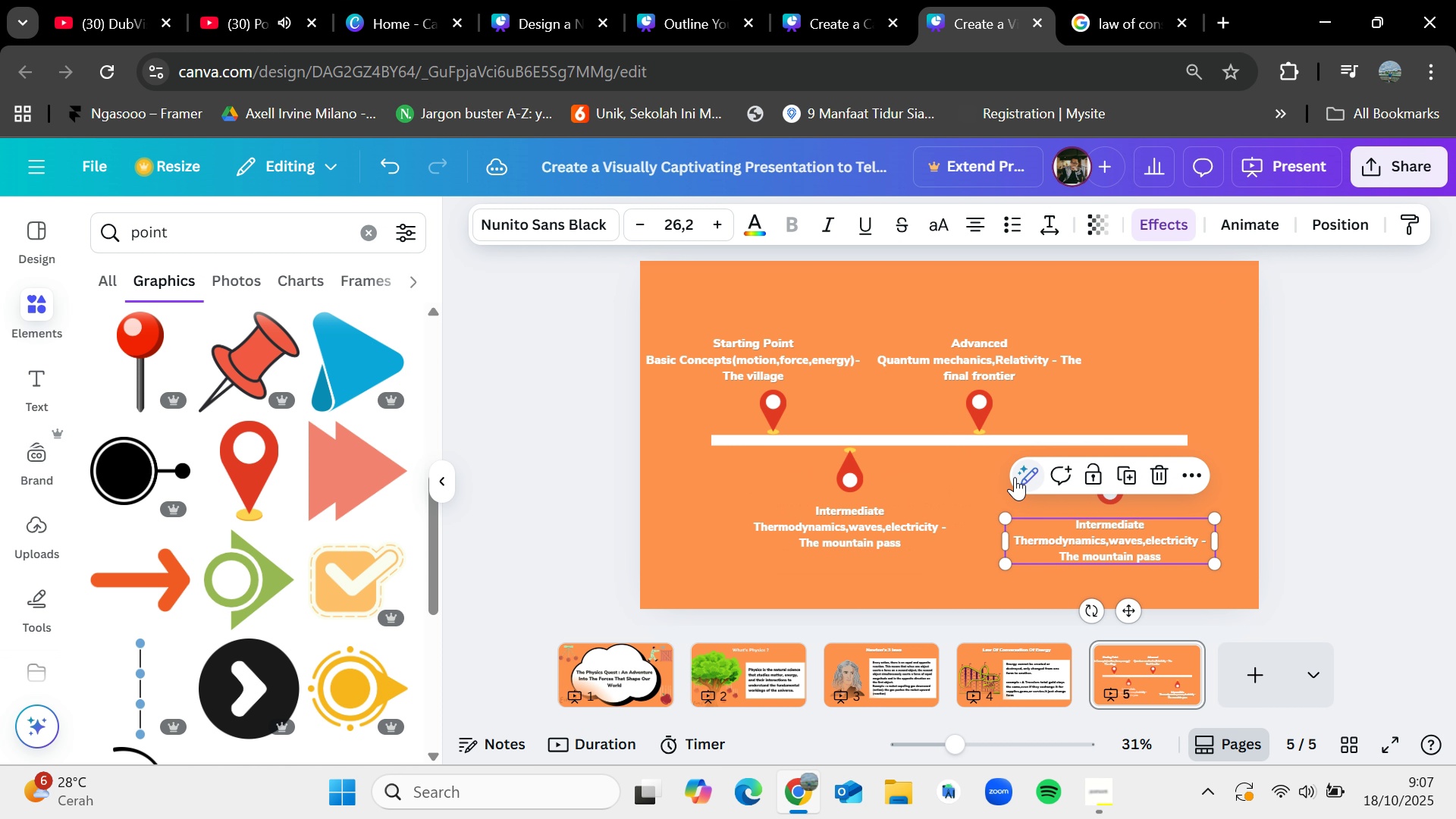 
left_click([1015, 477])
 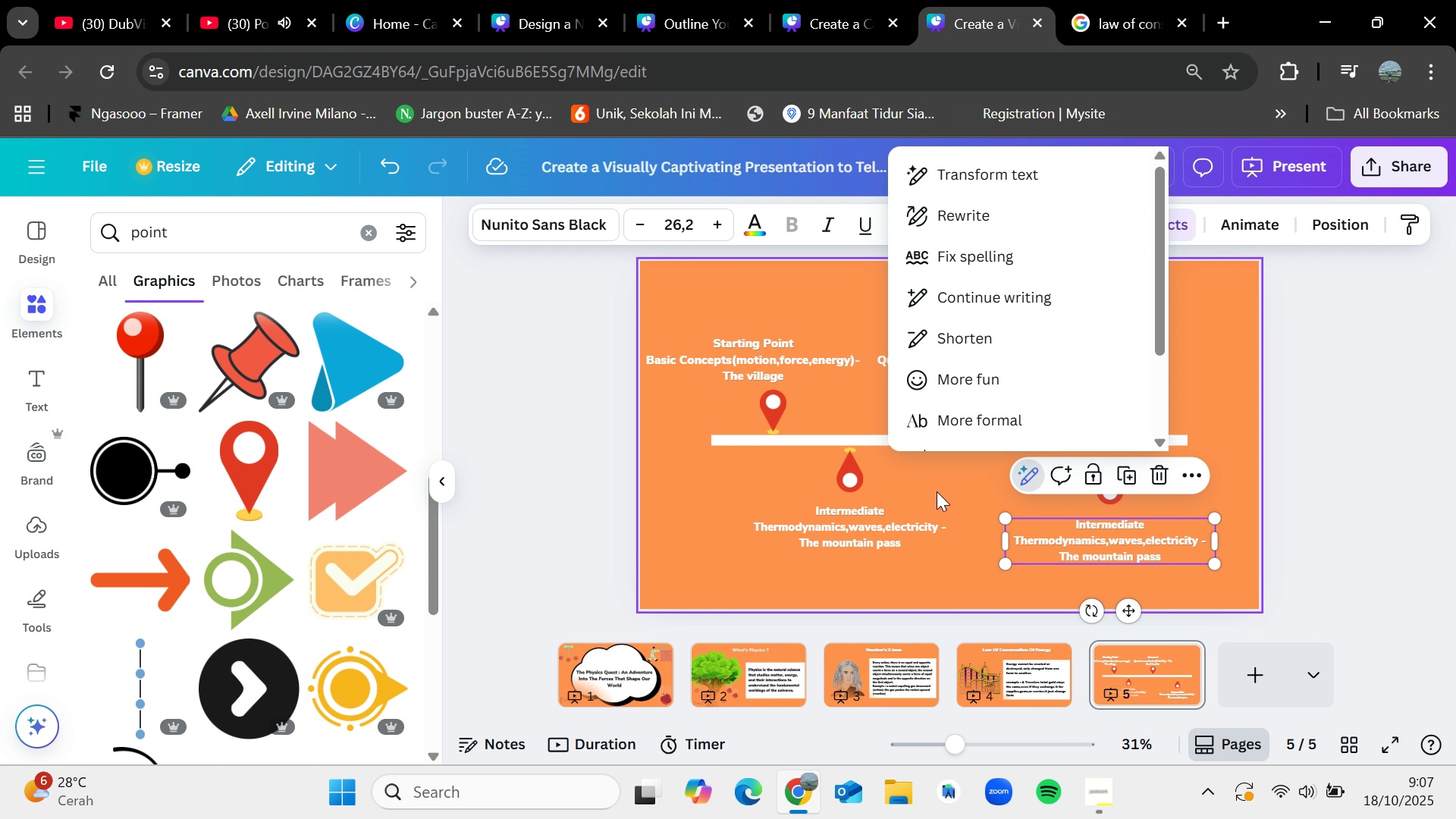 
left_click([937, 491])
 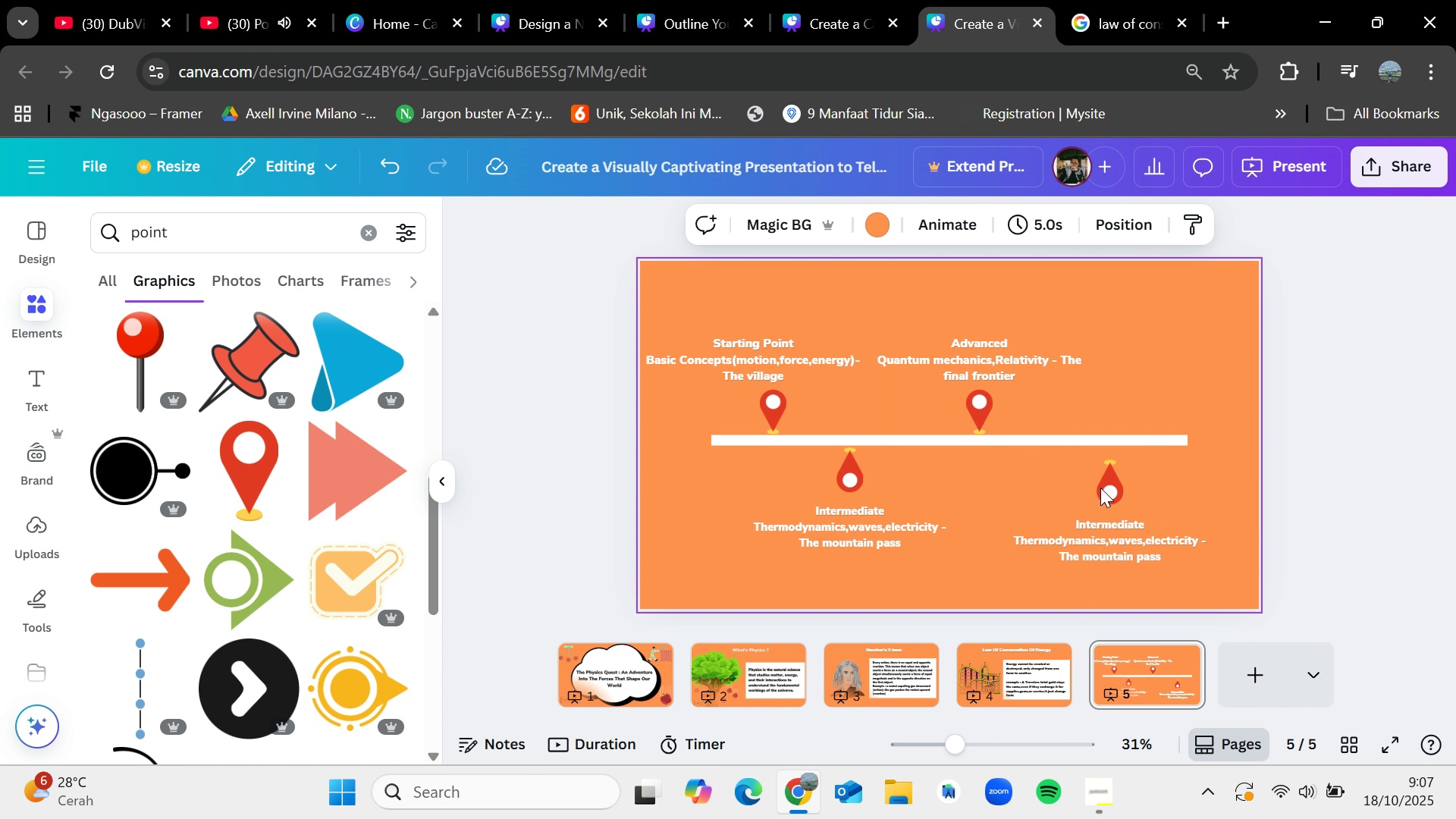 
left_click_drag(start_coordinate=[1102, 486], to_coordinate=[1103, 478])
 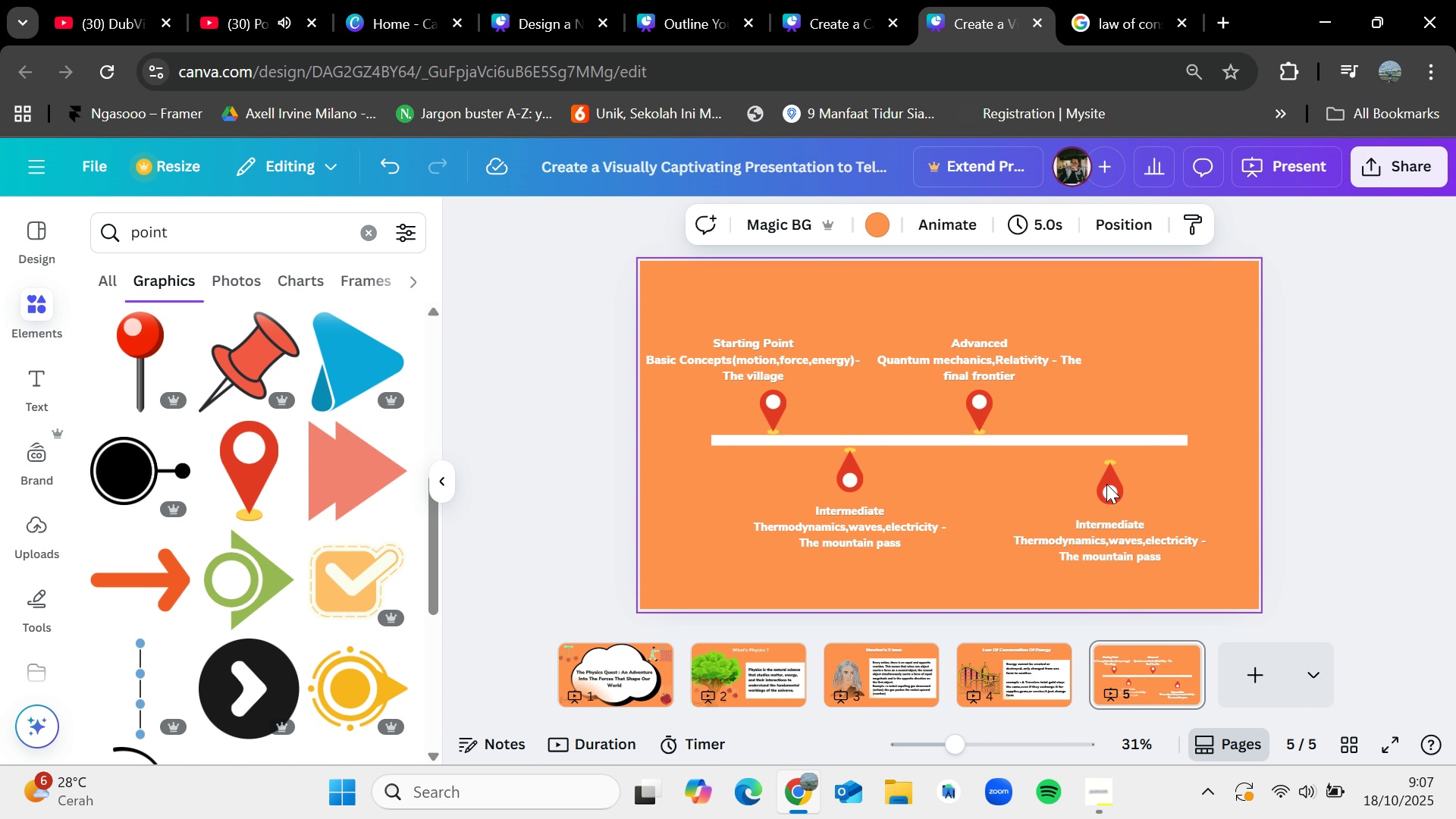 
left_click([1106, 484])
 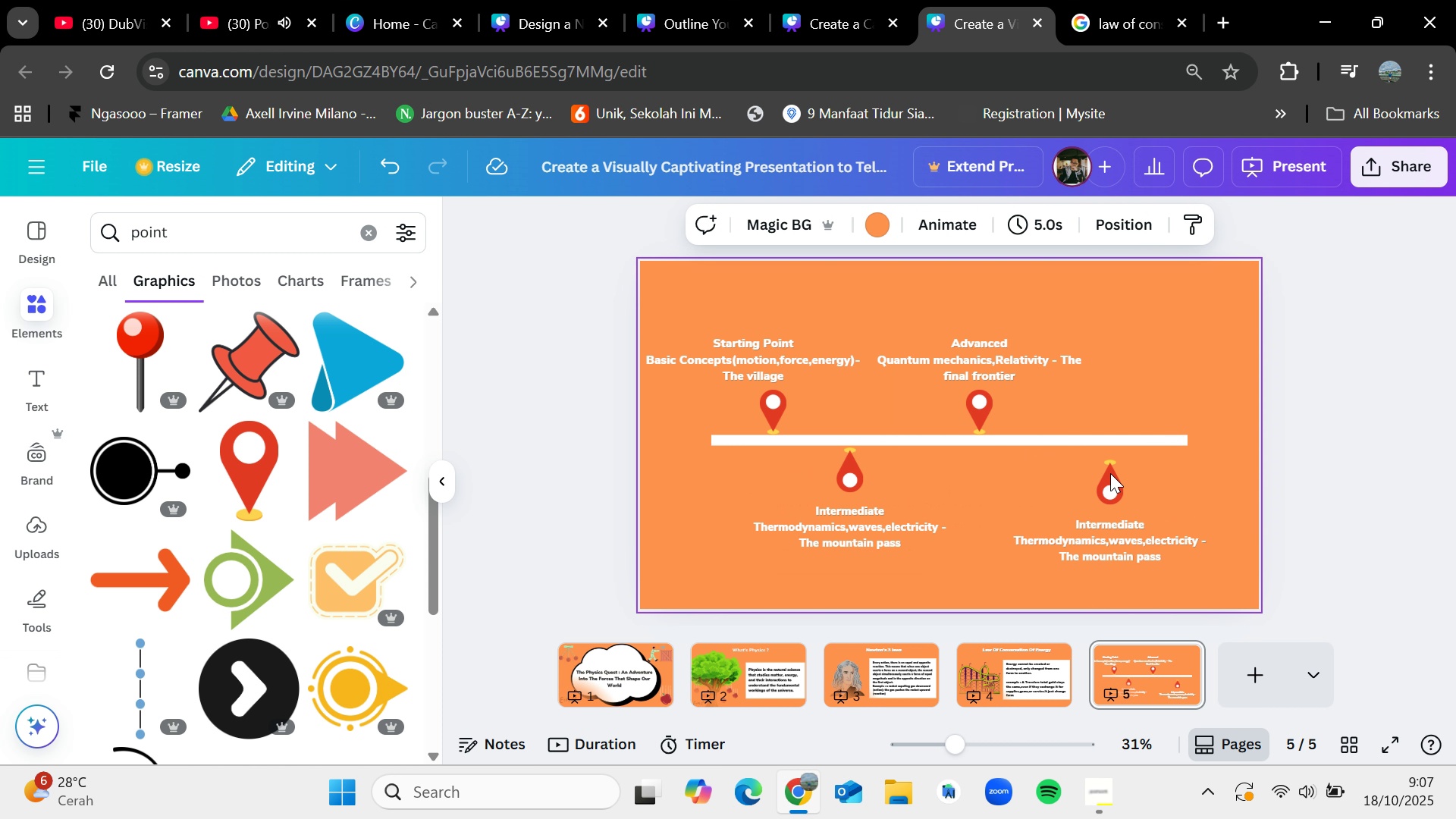 
left_click([1110, 473])
 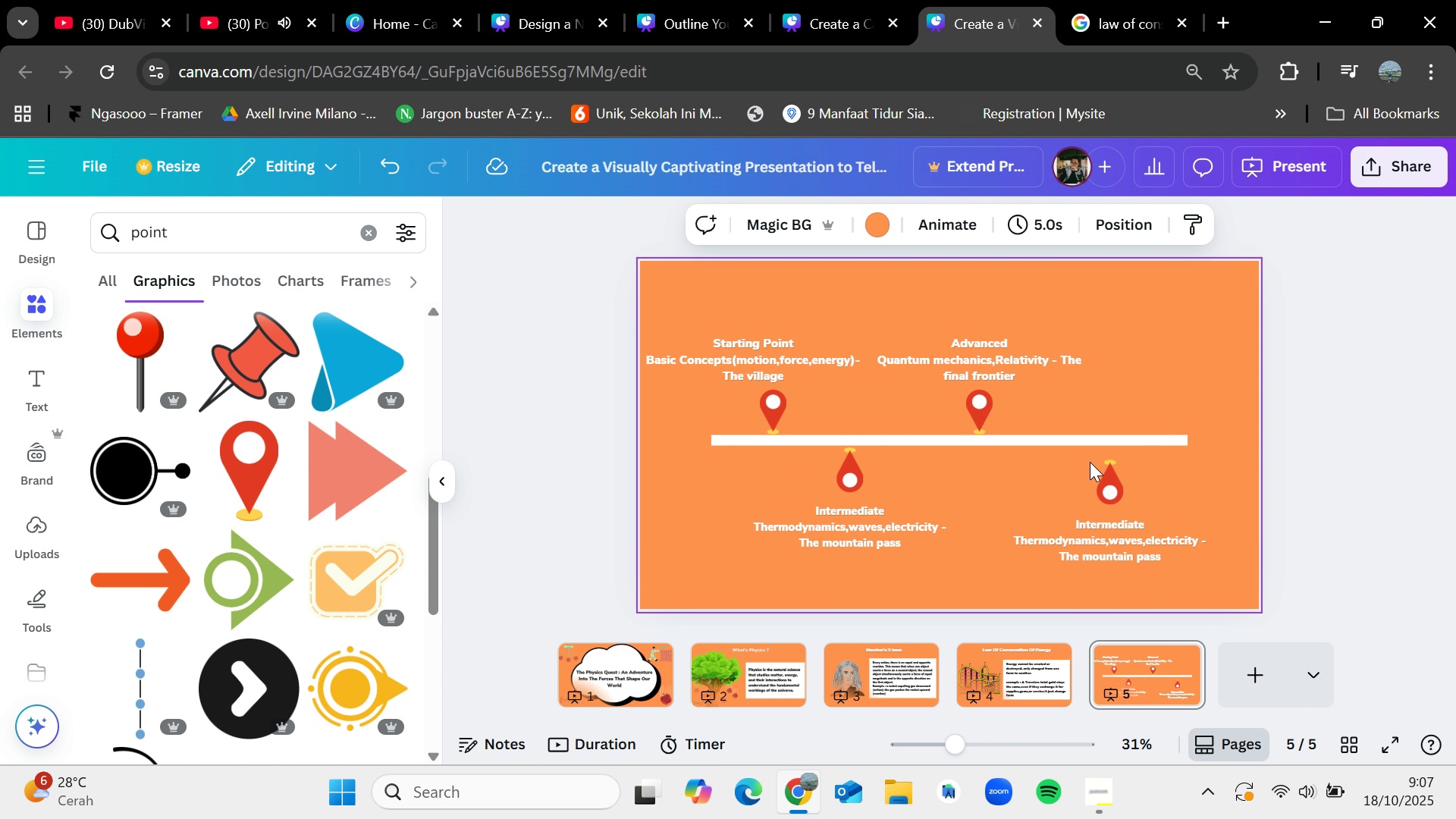 
left_click([1077, 463])
 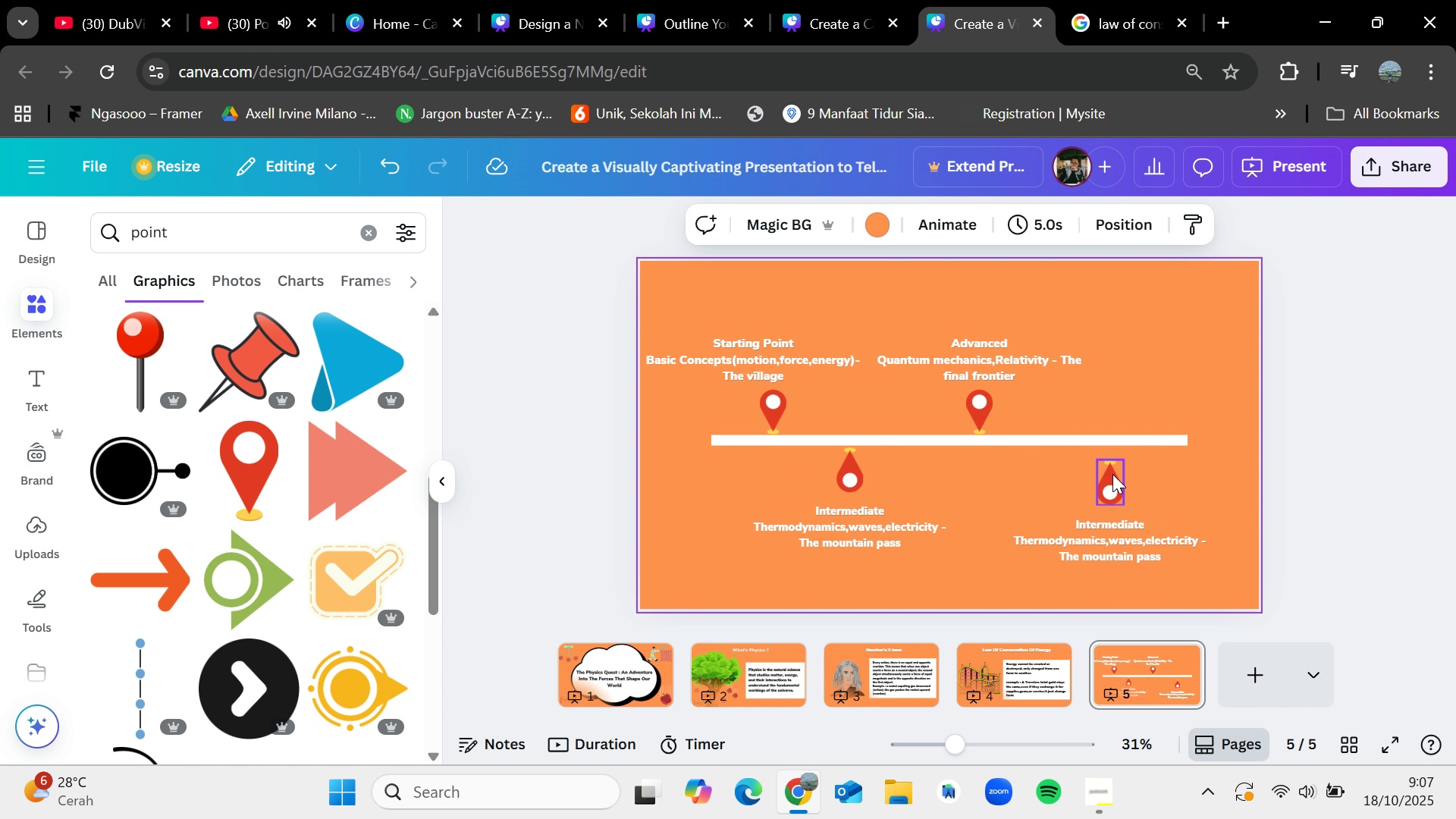 
left_click_drag(start_coordinate=[1112, 474], to_coordinate=[1114, 467])
 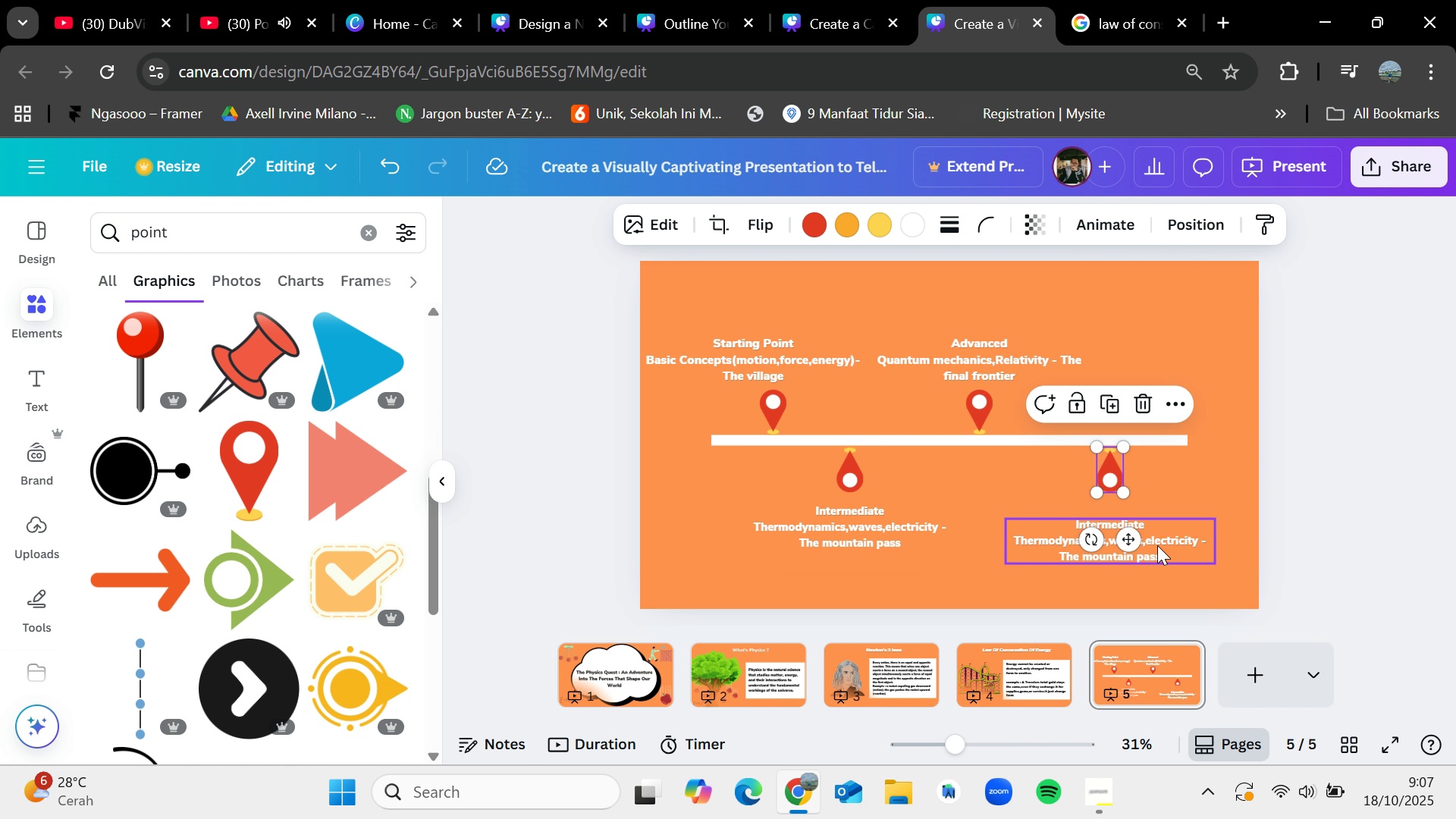 
left_click_drag(start_coordinate=[1157, 545], to_coordinate=[1159, 538])
 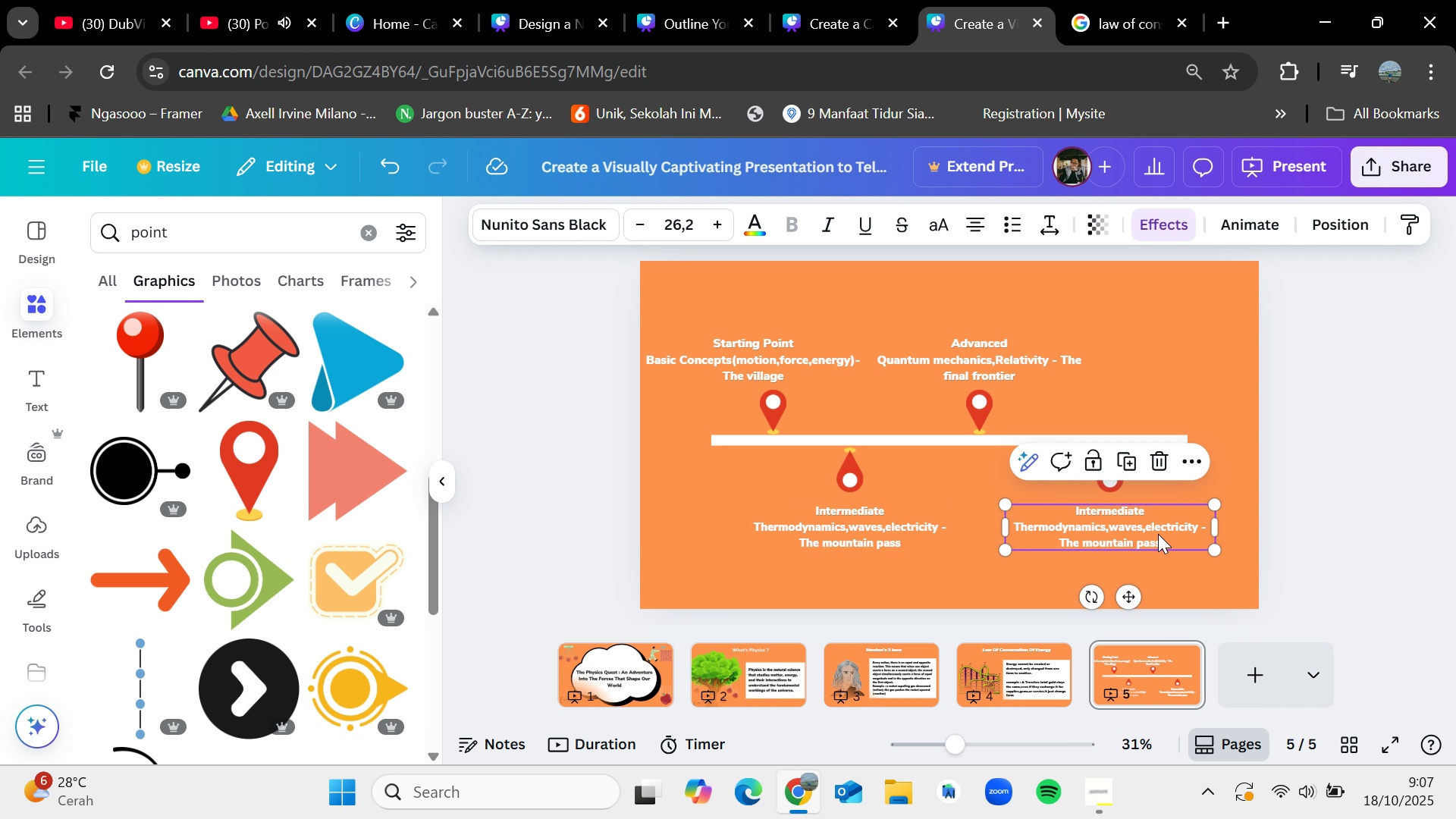 
double_click([1158, 534])
 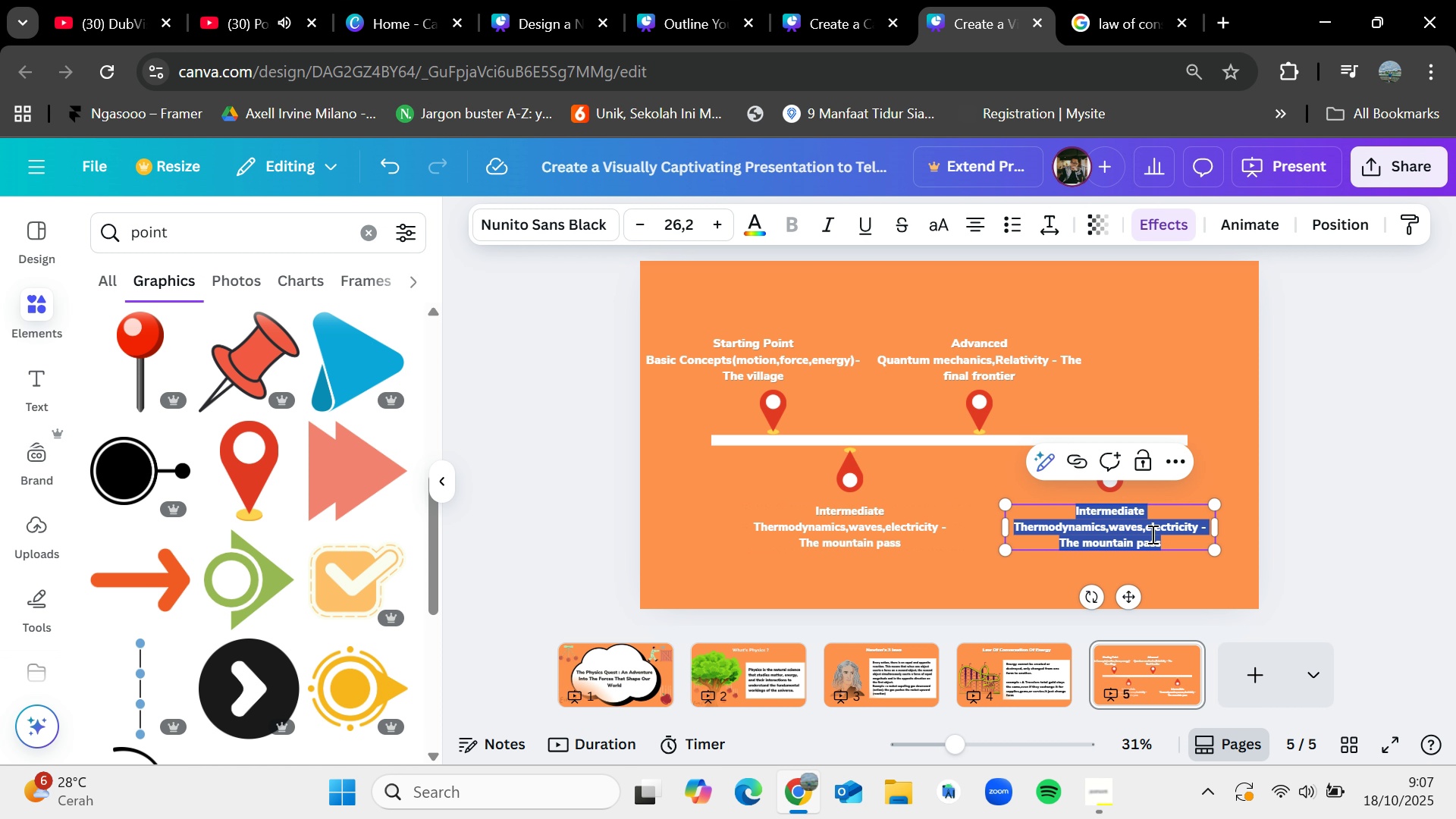 
key(Backspace)
type(The Reward)
 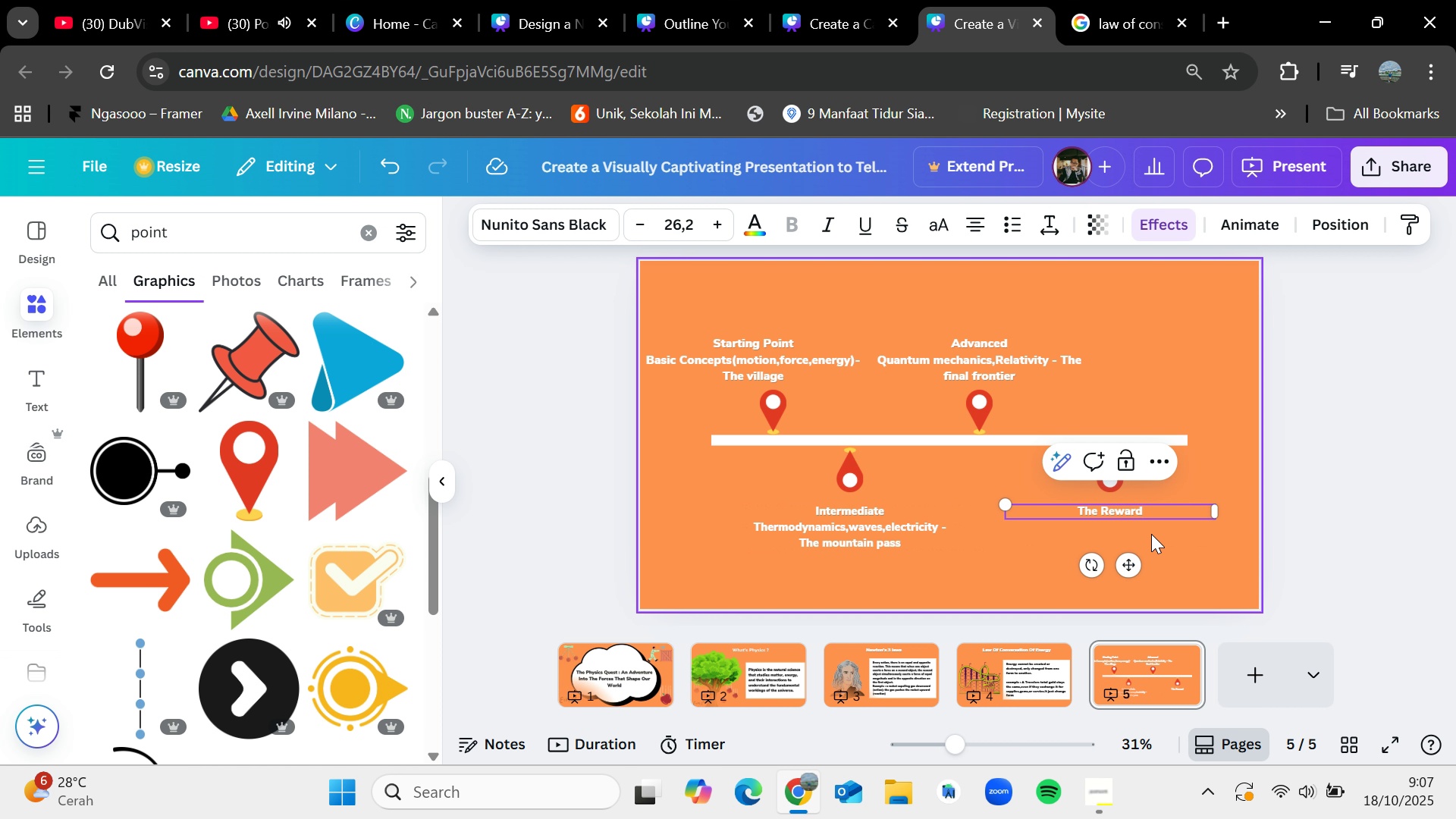 
key(Enter)
 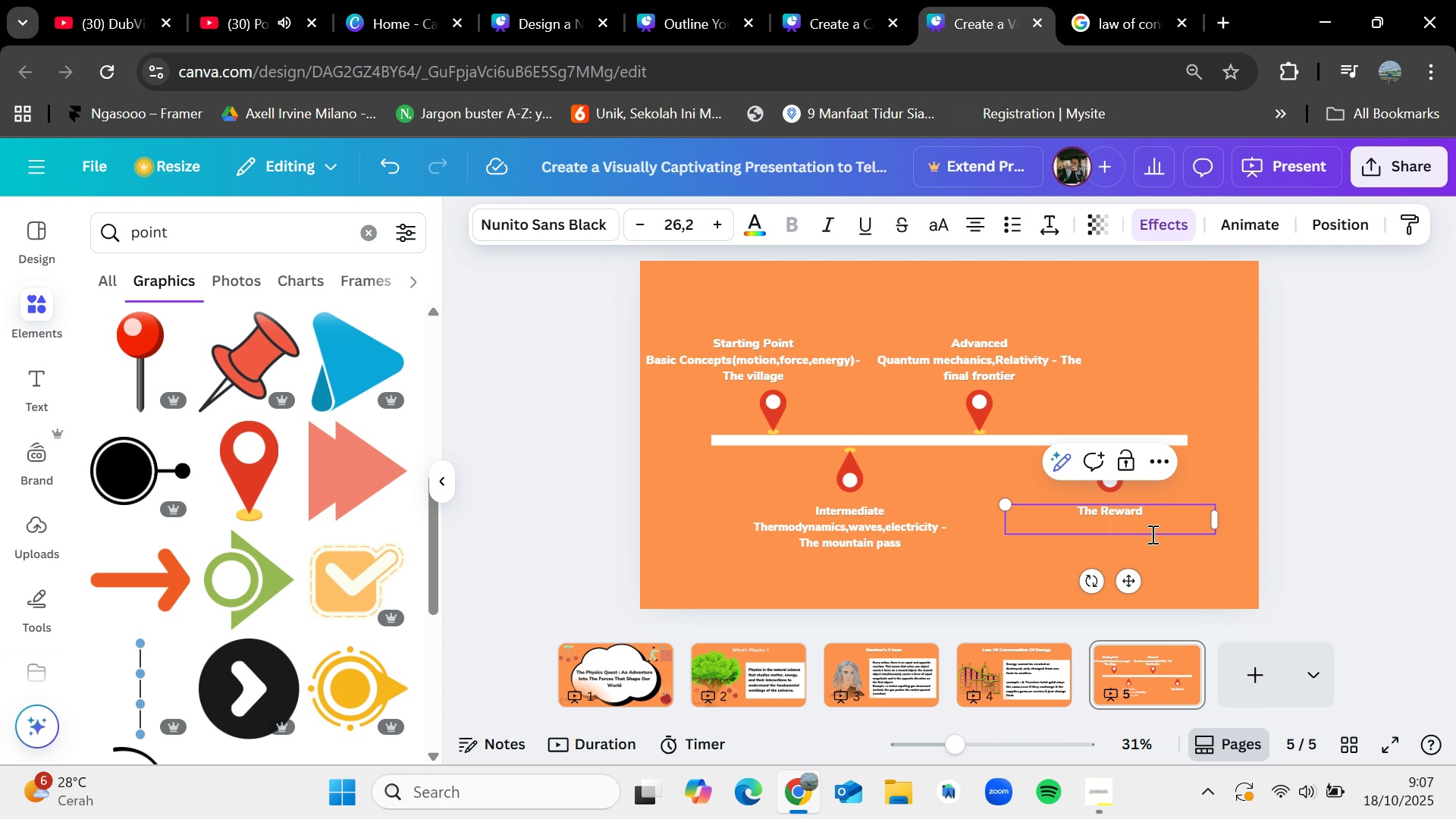 
type(Understanding thw universe)
 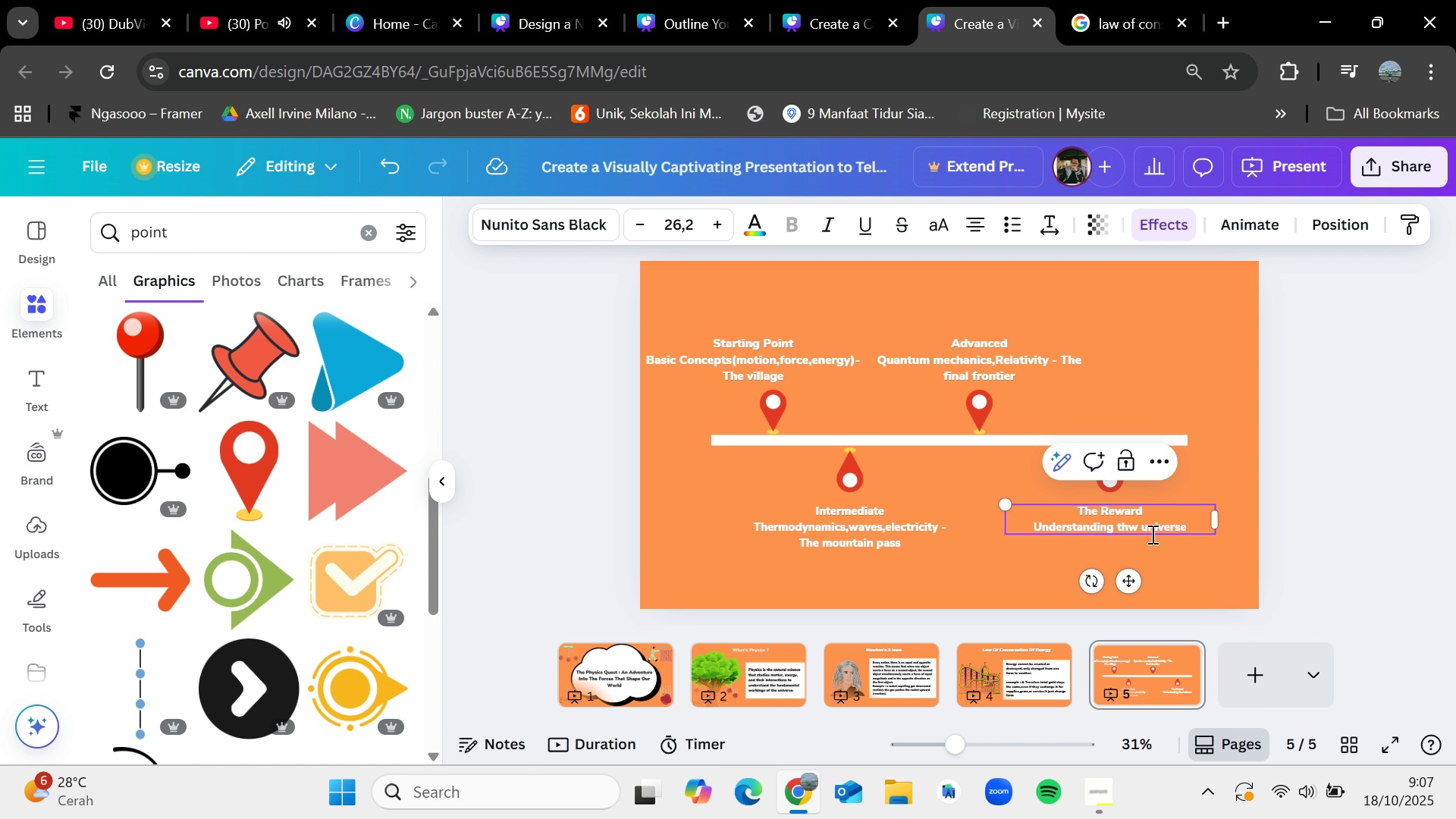 
wait(8.77)
 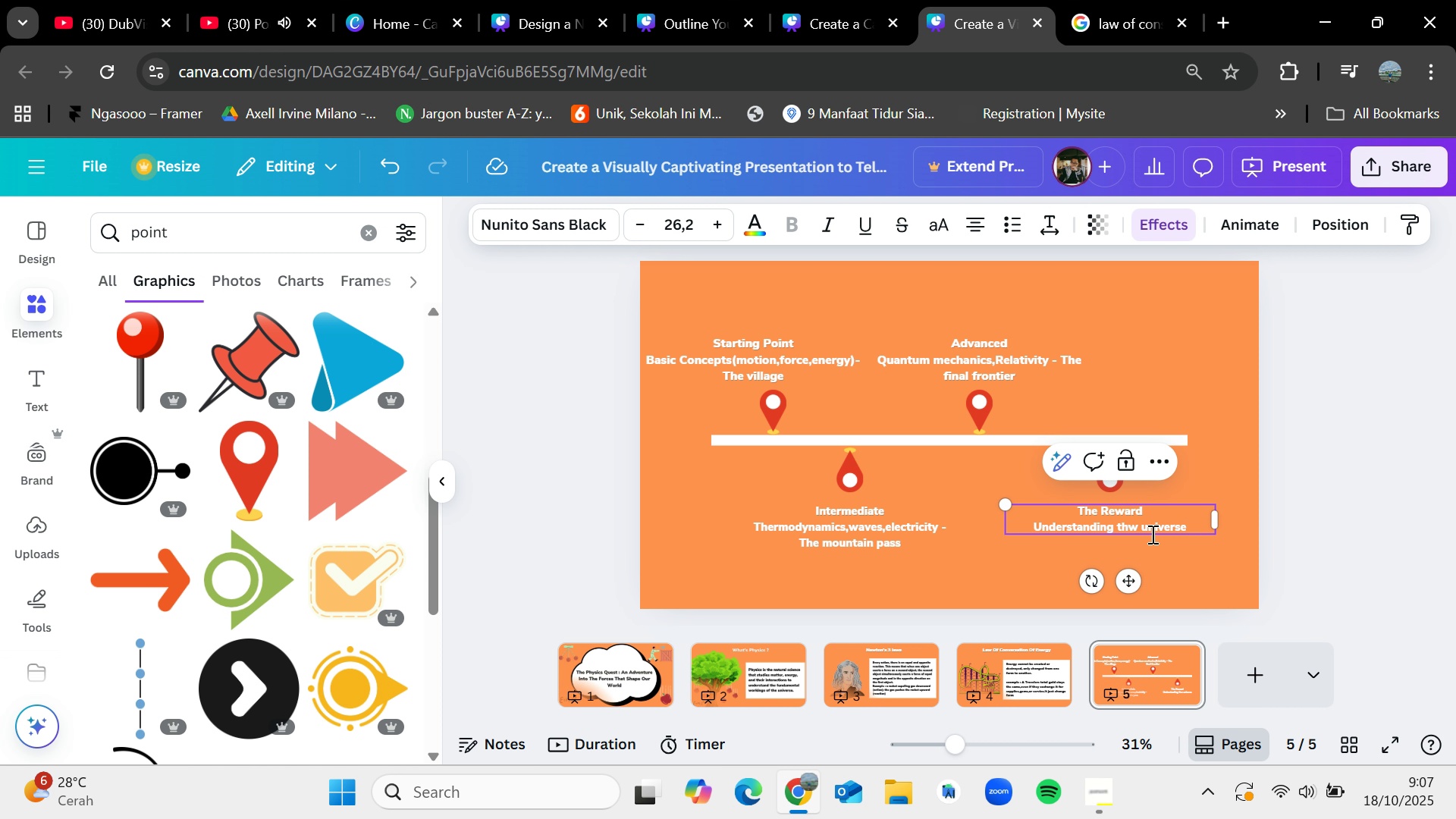 
left_click([1170, 557])
 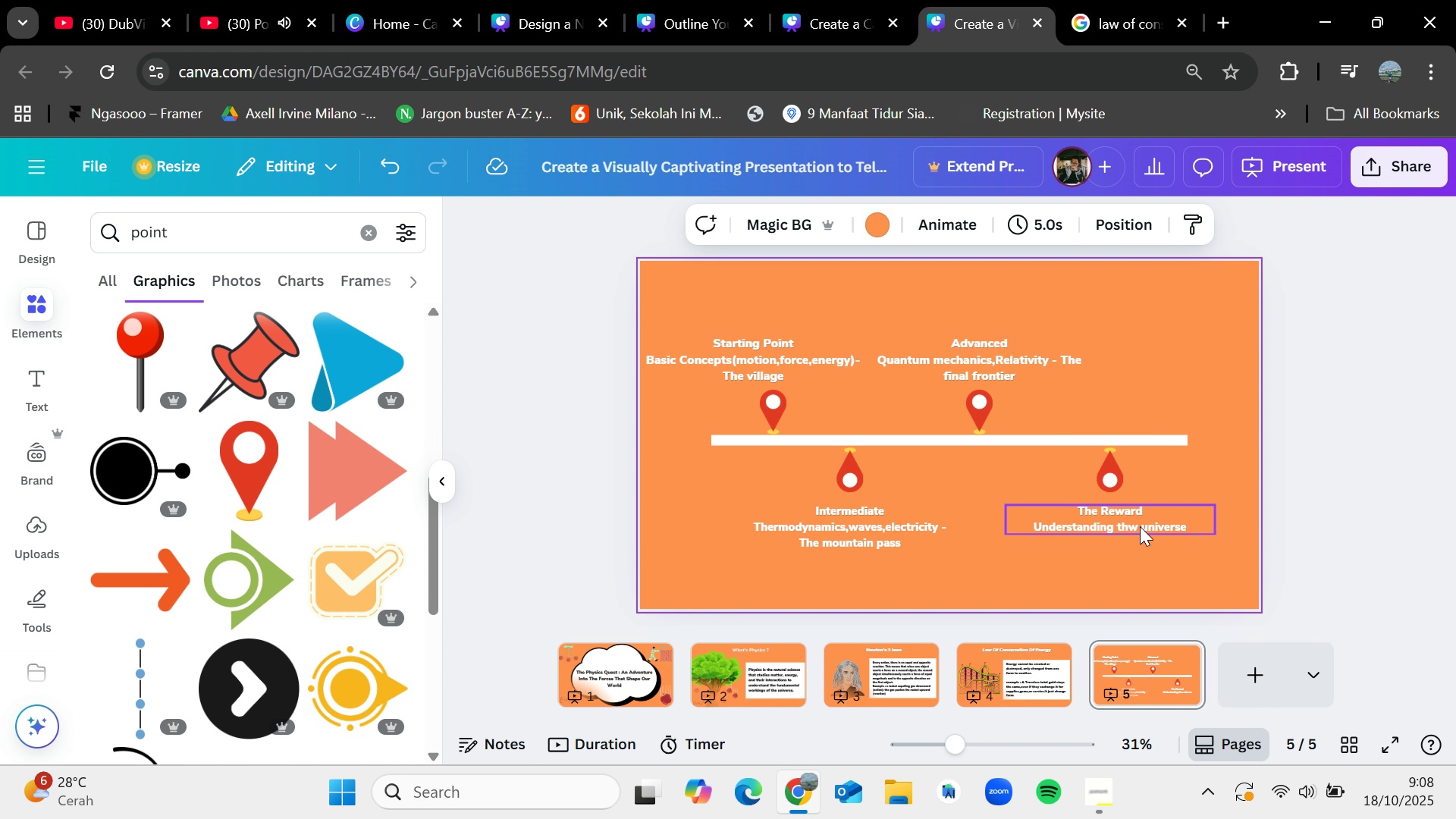 
double_click([1140, 526])
 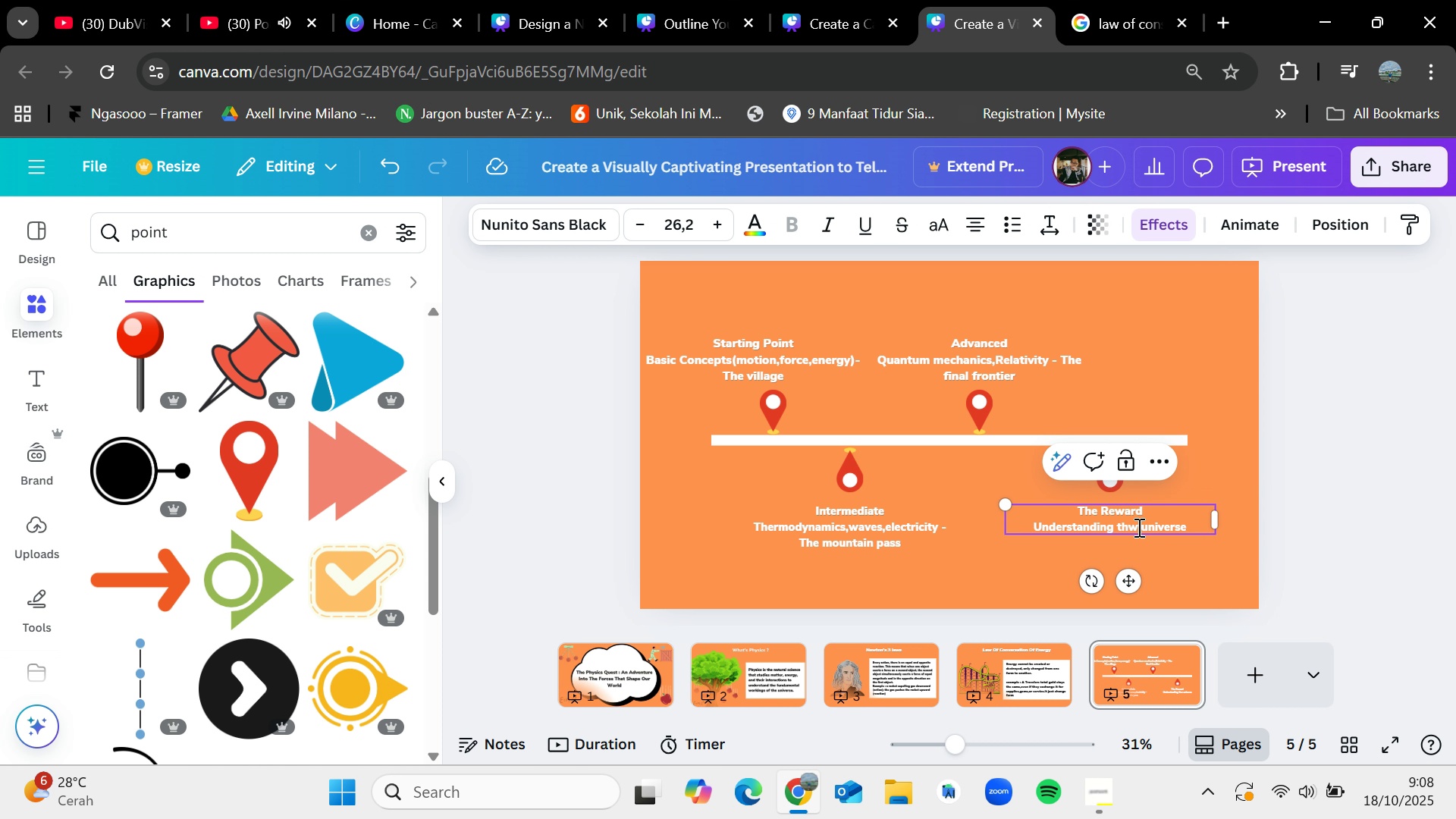 
left_click([1138, 527])
 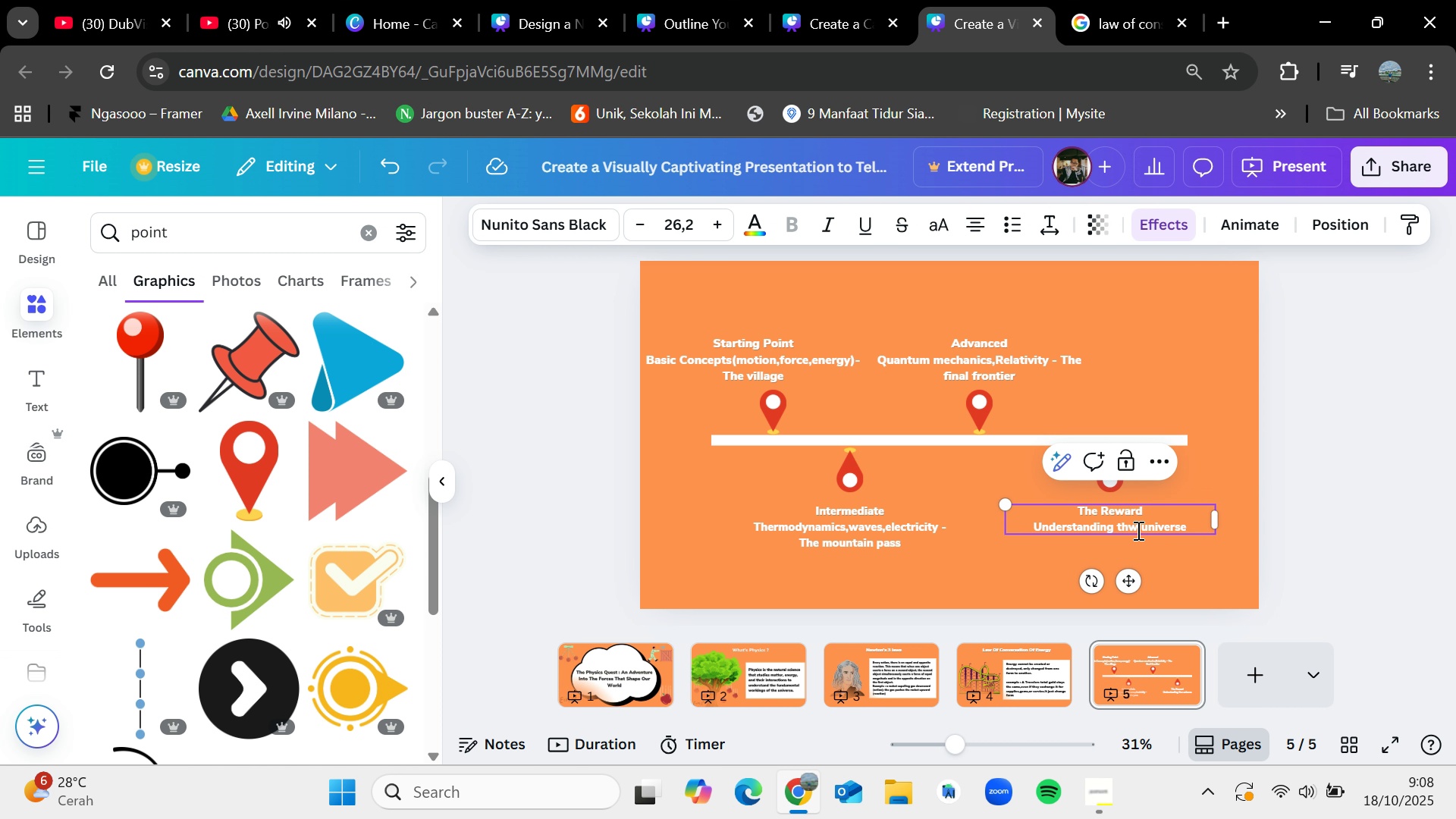 
left_click_drag(start_coordinate=[1137, 530], to_coordinate=[1132, 525])
 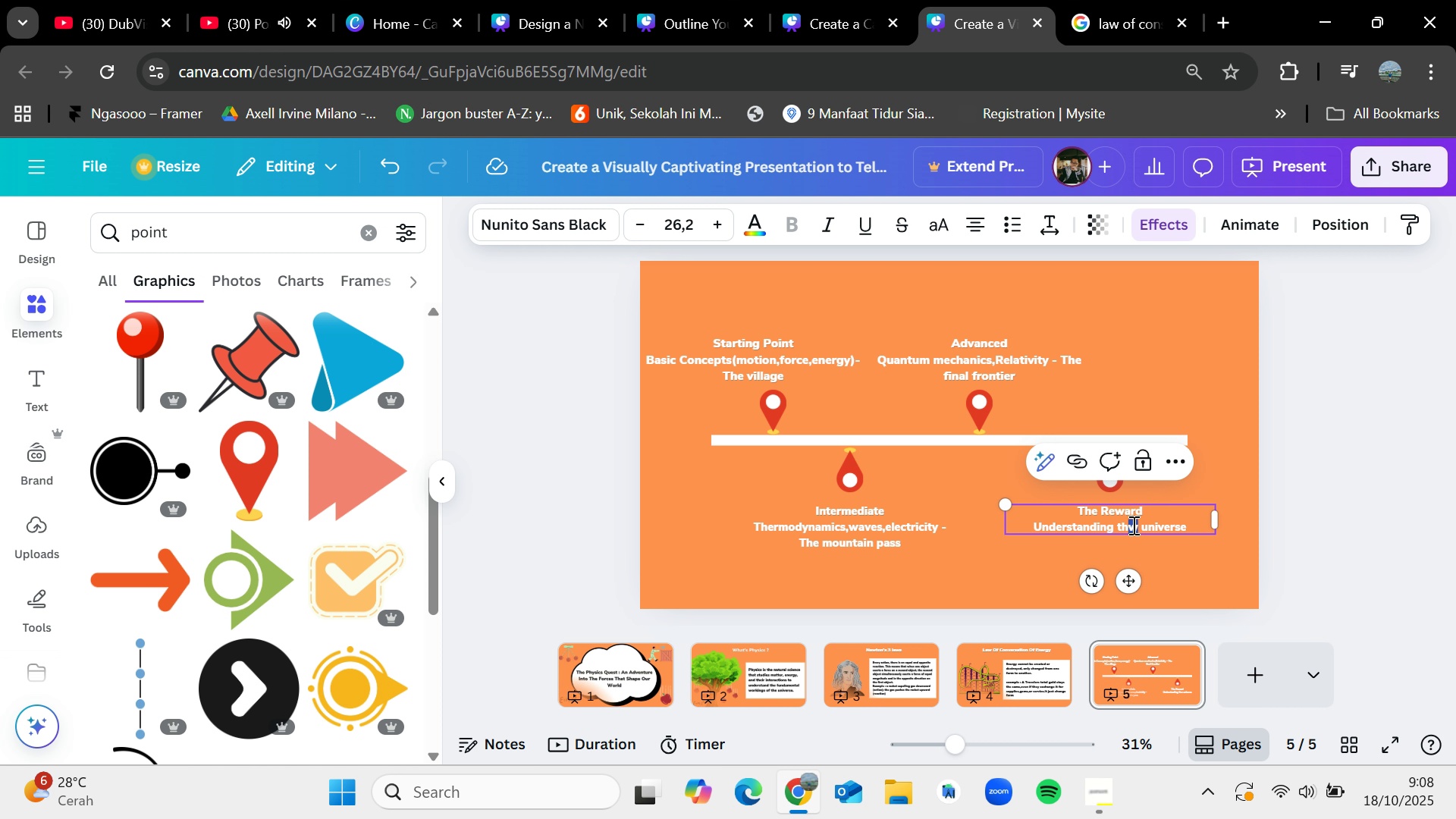 
key(E)
 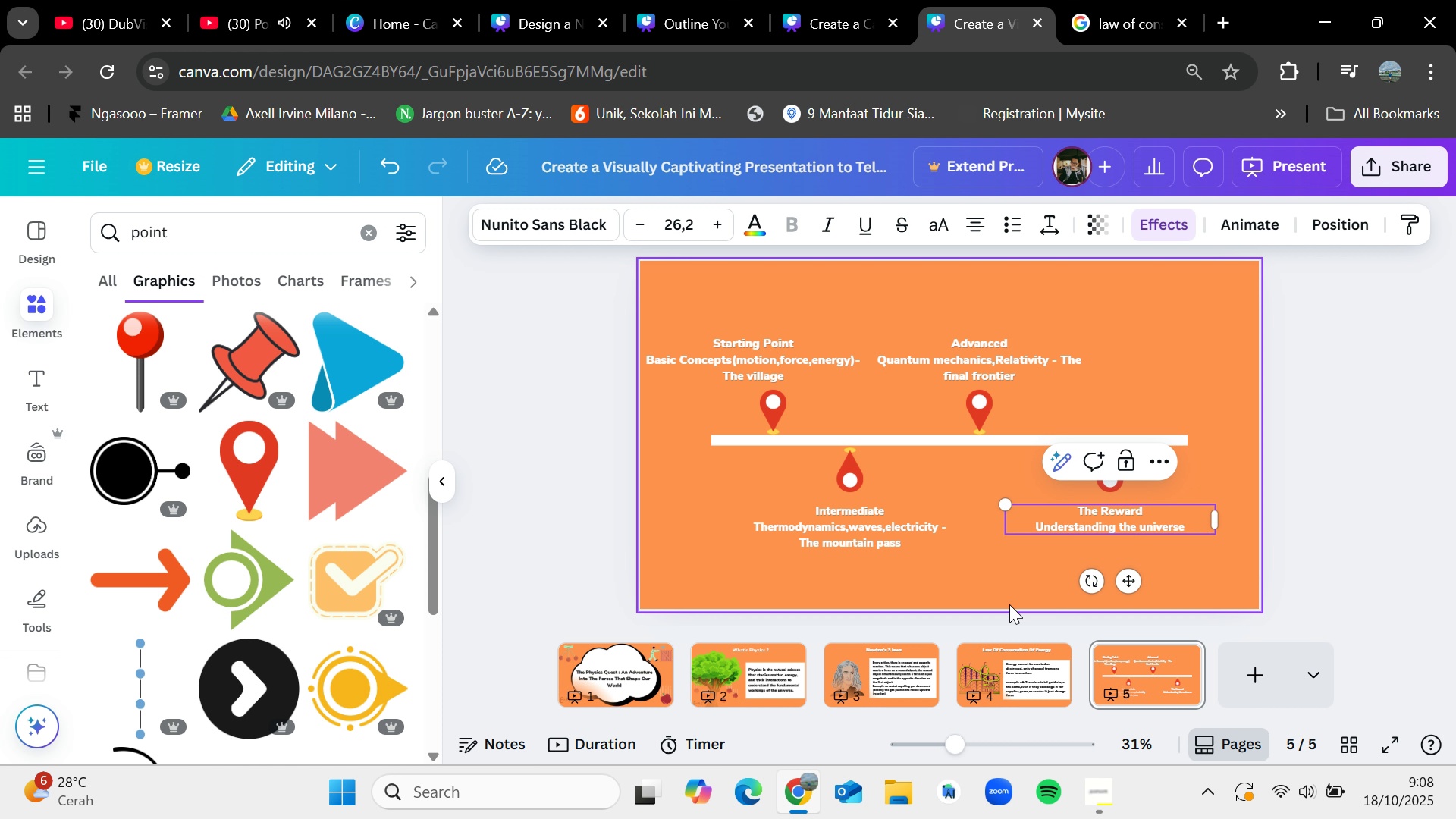 
left_click([1009, 604])
 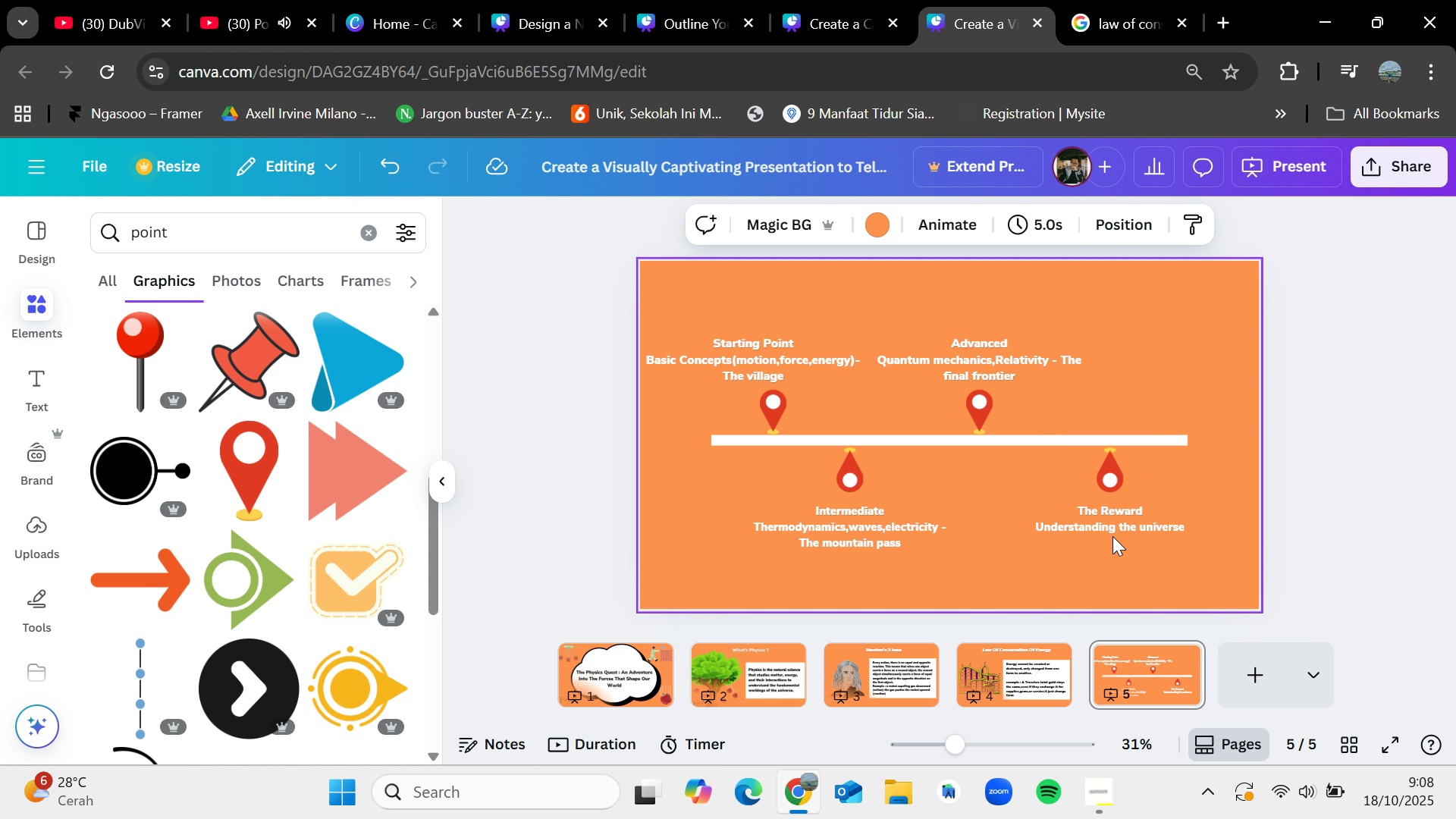 
left_click([1119, 532])
 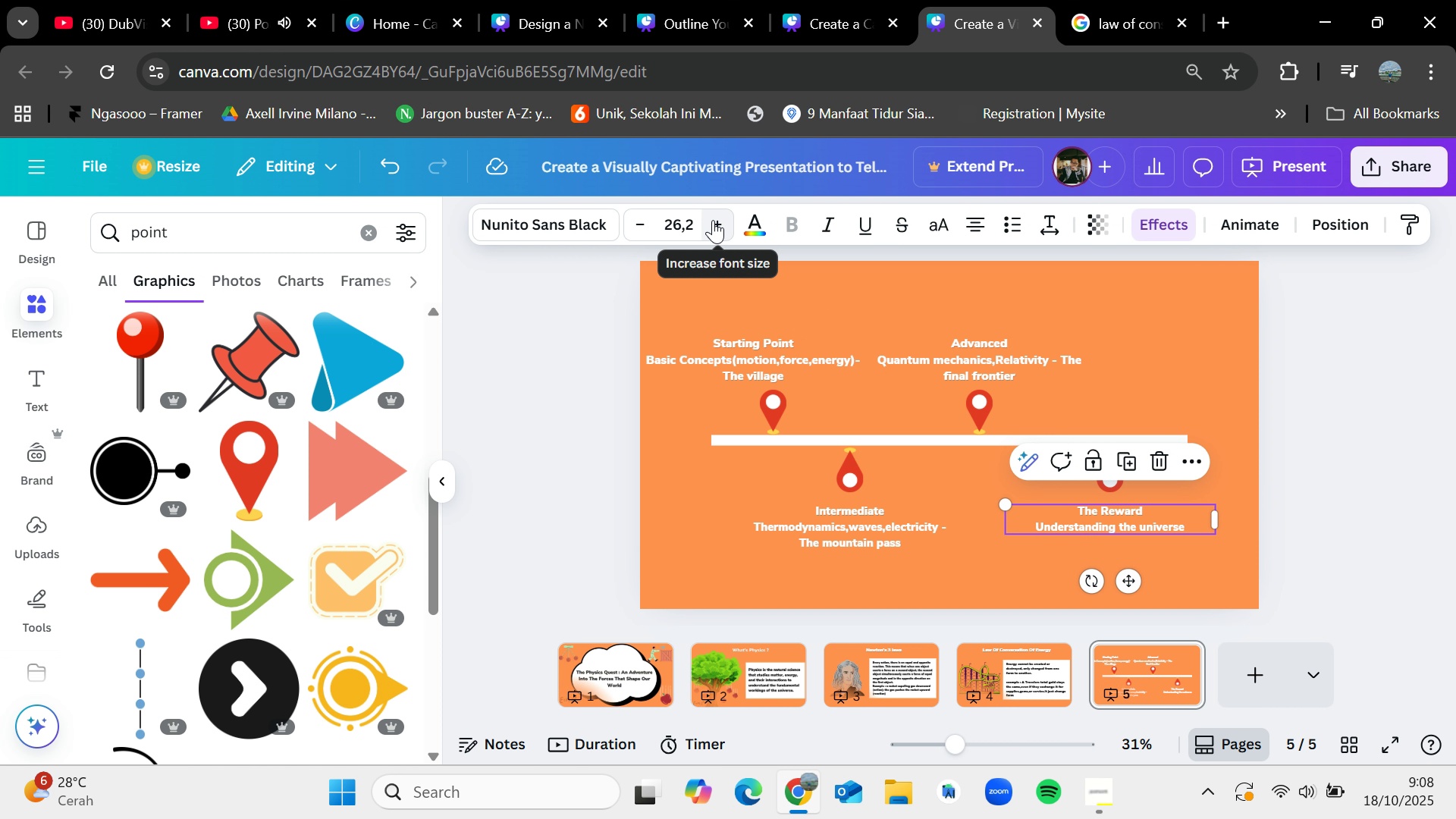 
double_click([713, 220])
 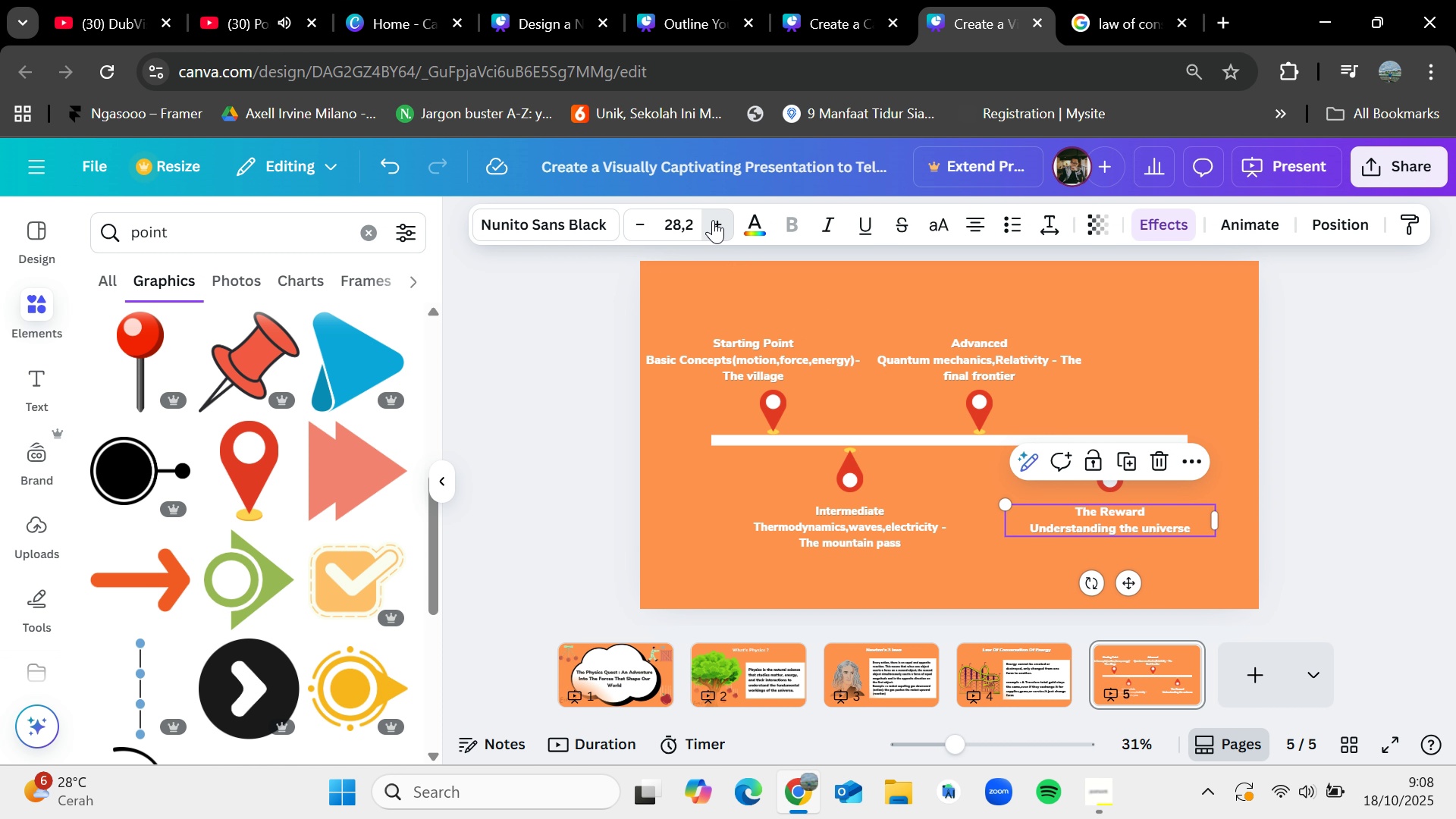 
triple_click([713, 220])
 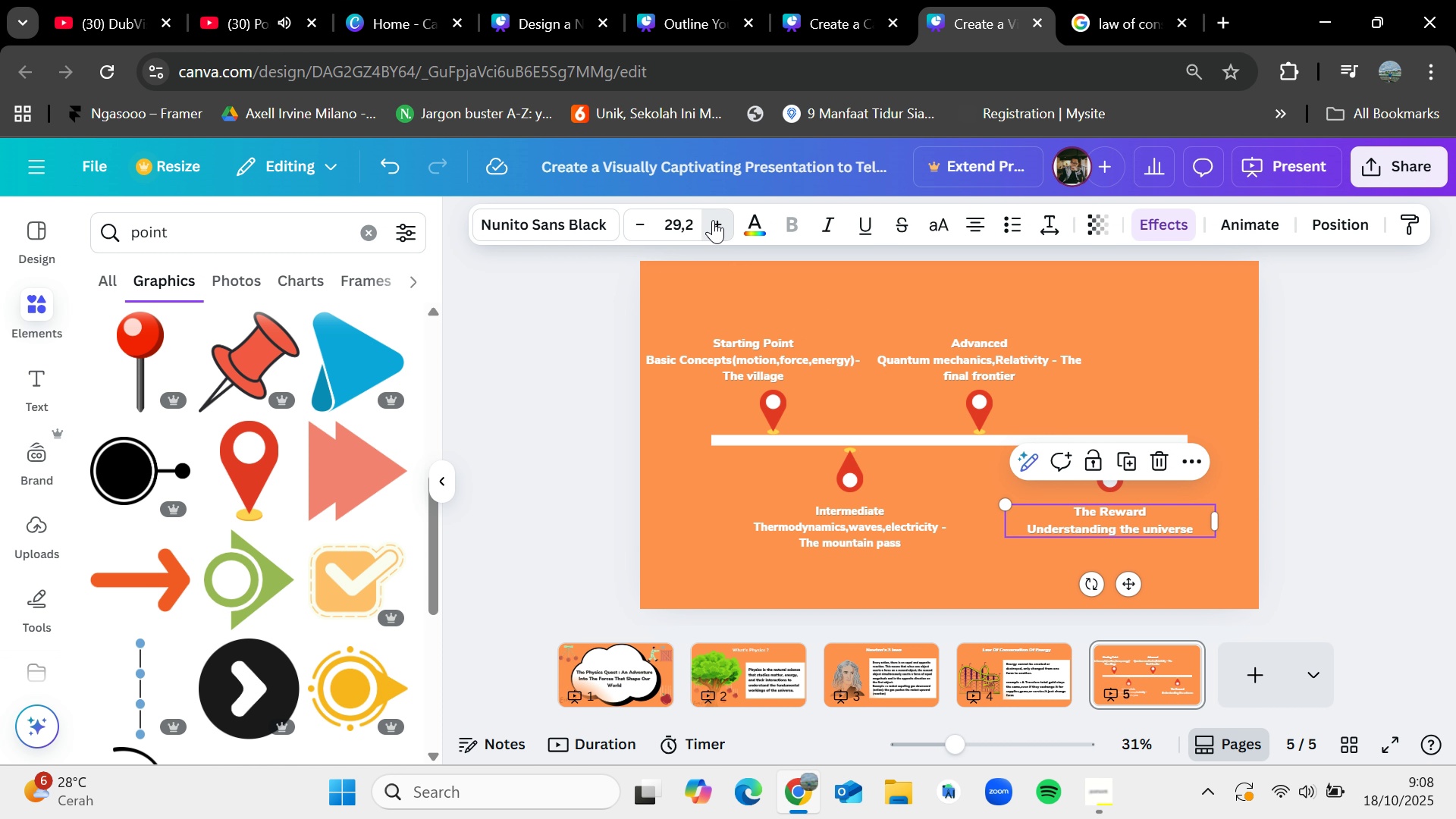 
triple_click([713, 220])
 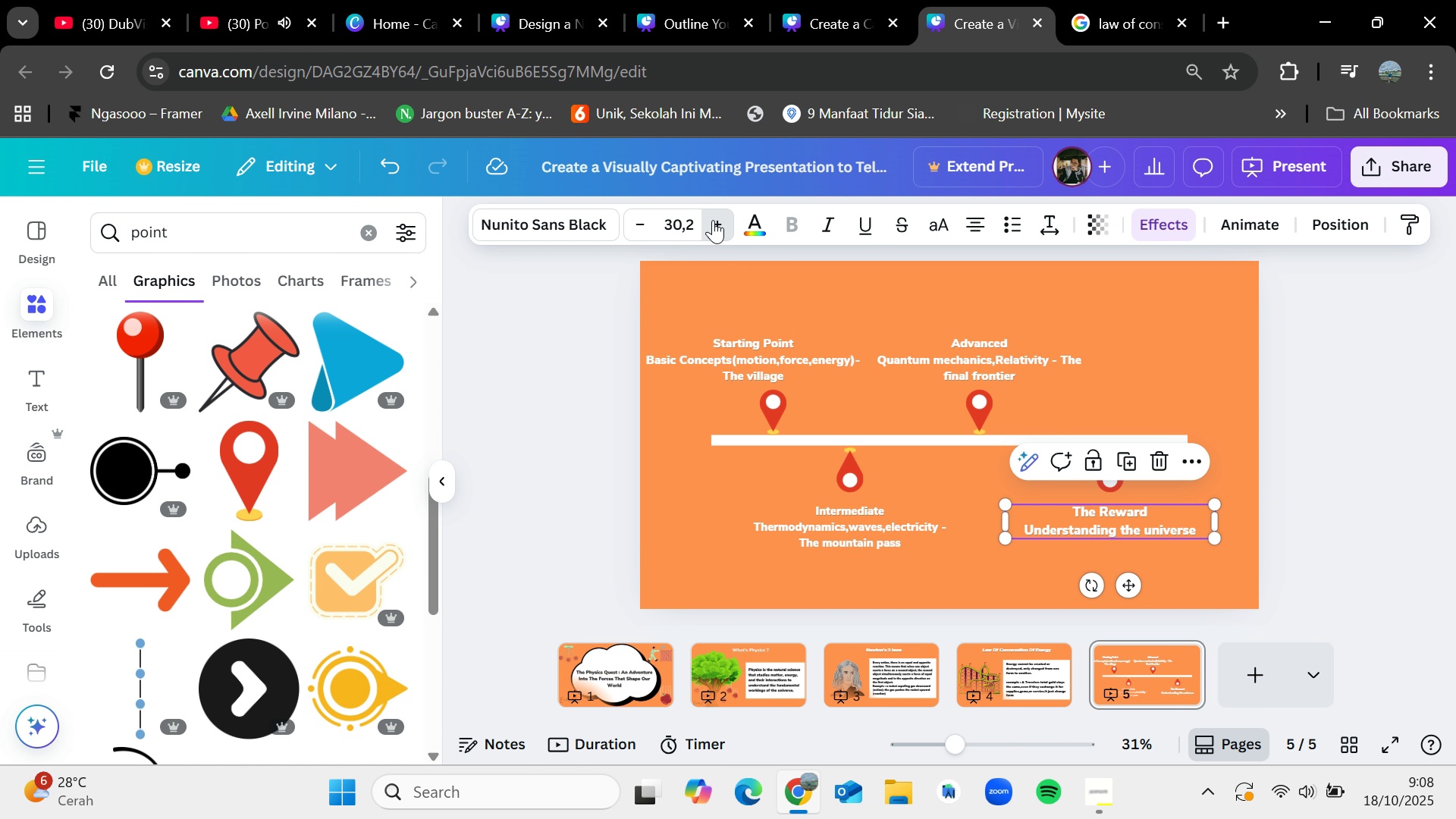 
triple_click([713, 220])
 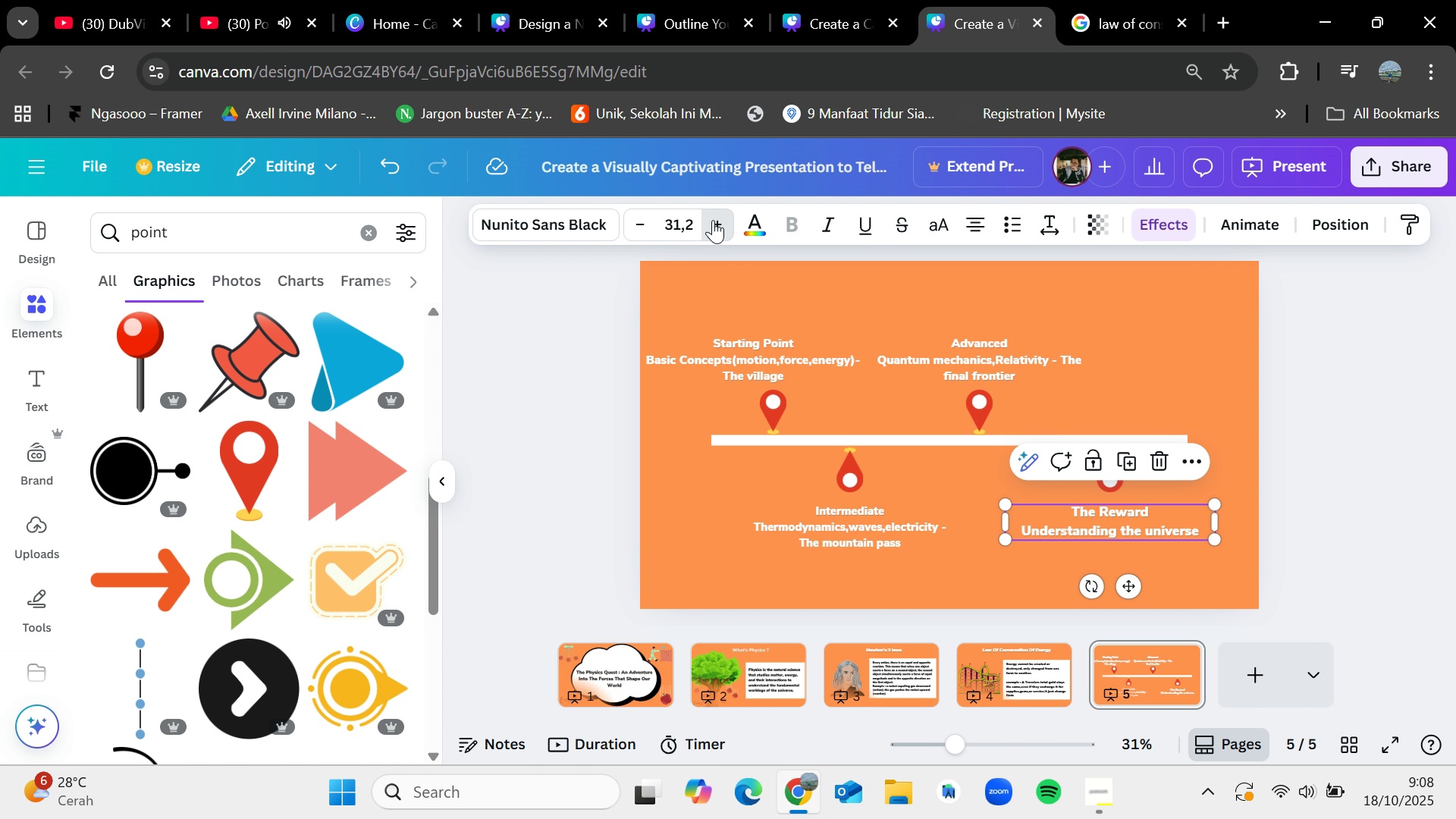 
triple_click([713, 220])
 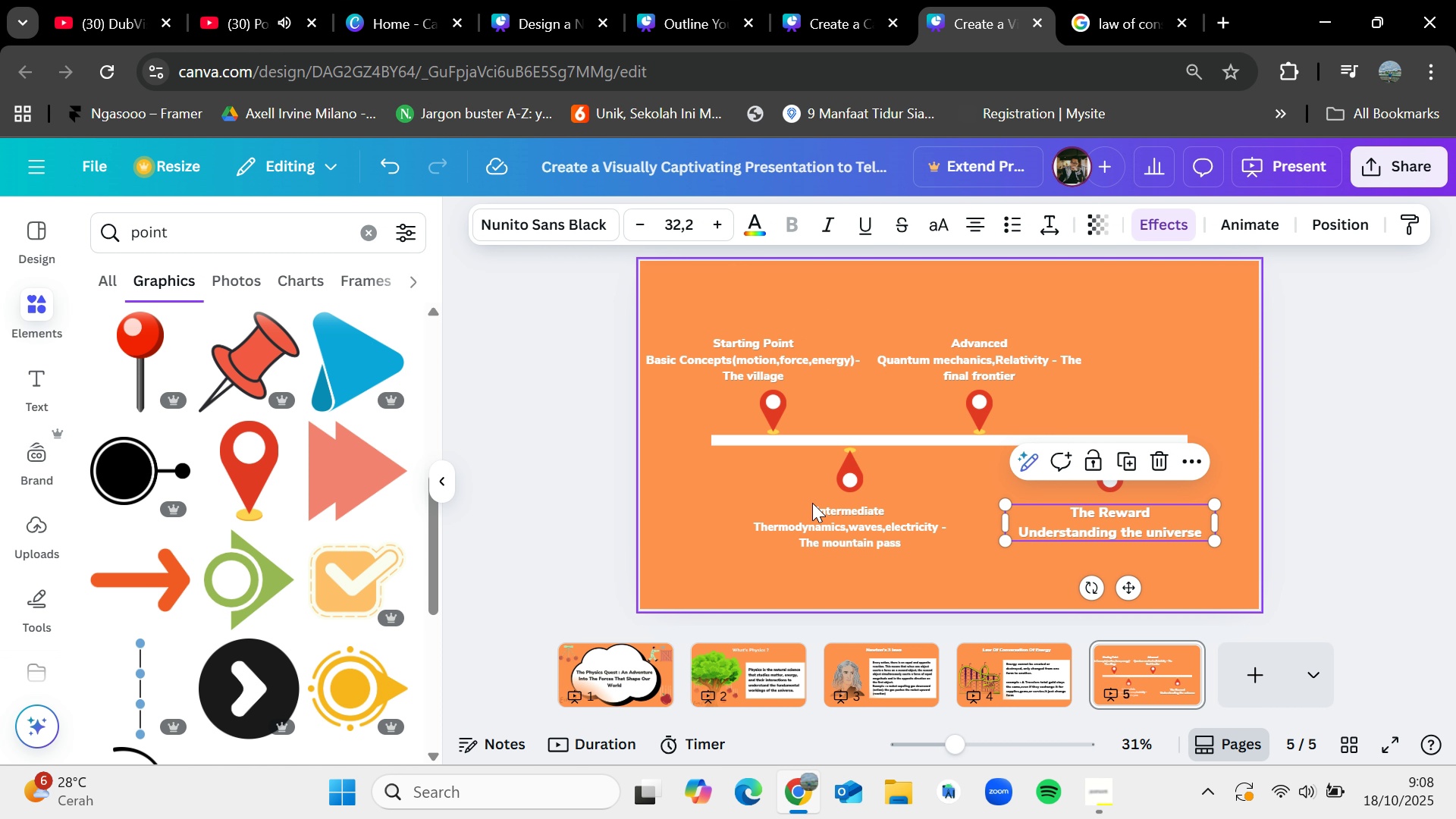 
left_click([814, 505])
 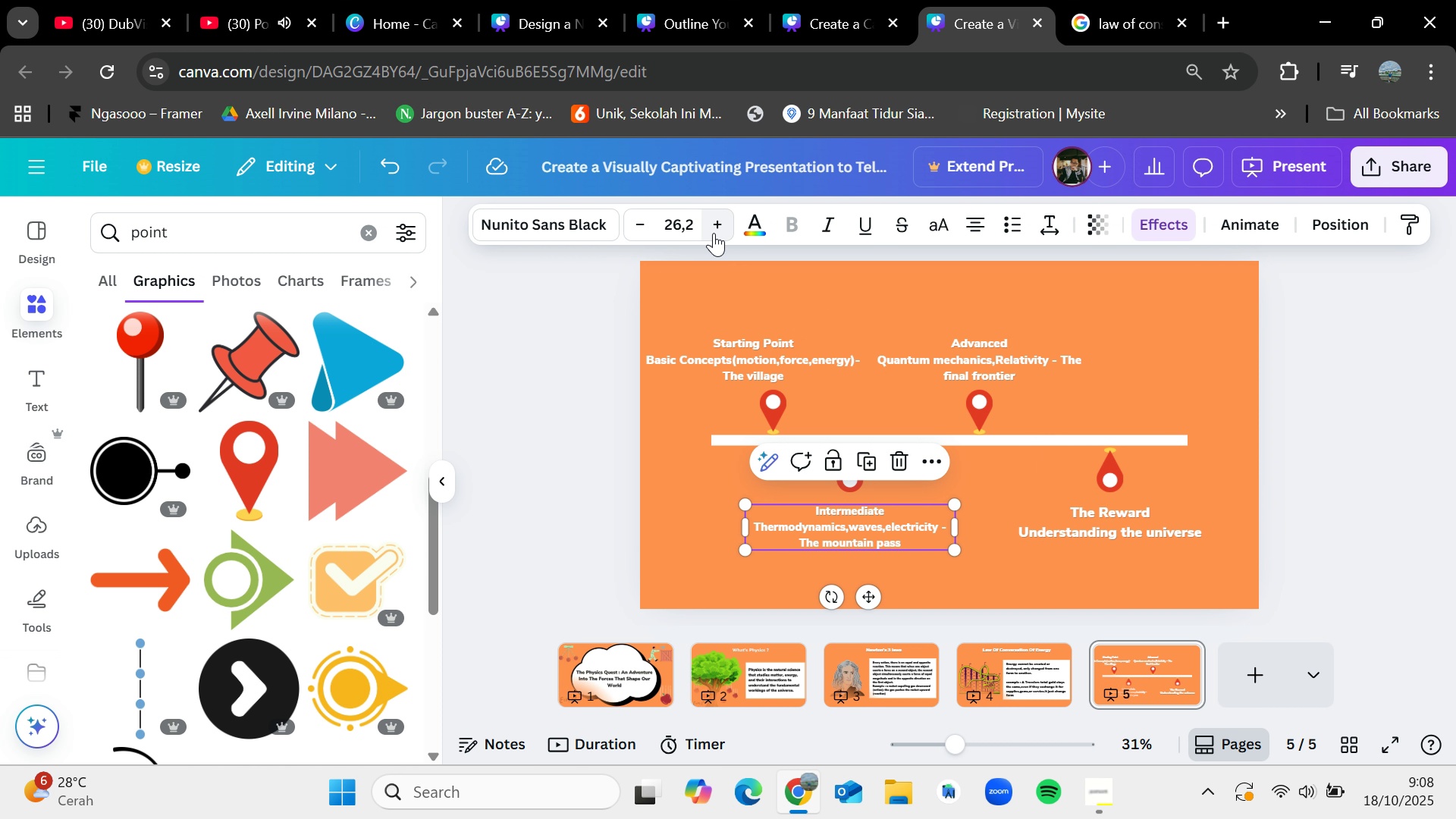 
double_click([714, 233])
 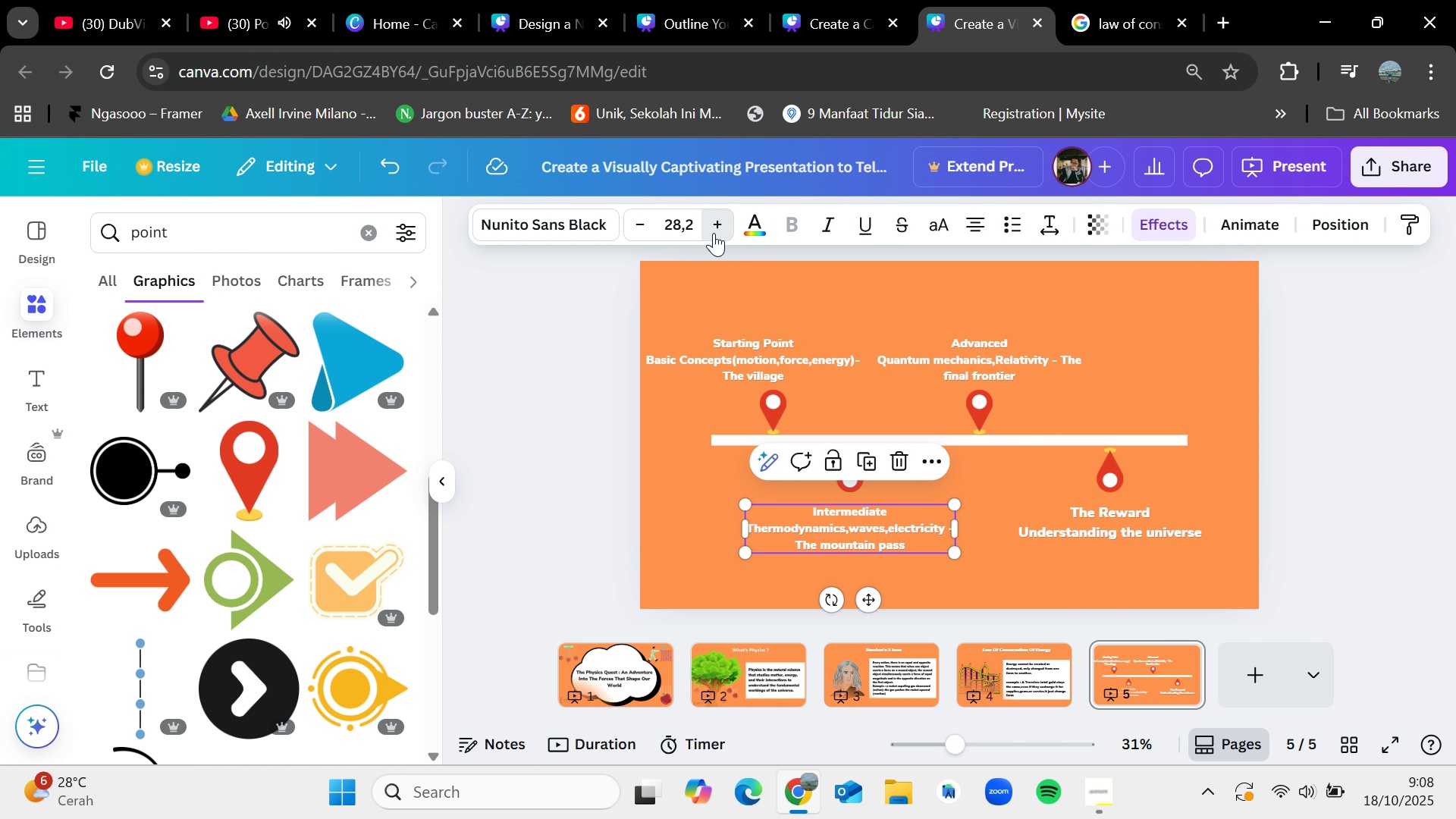 
triple_click([714, 233])
 